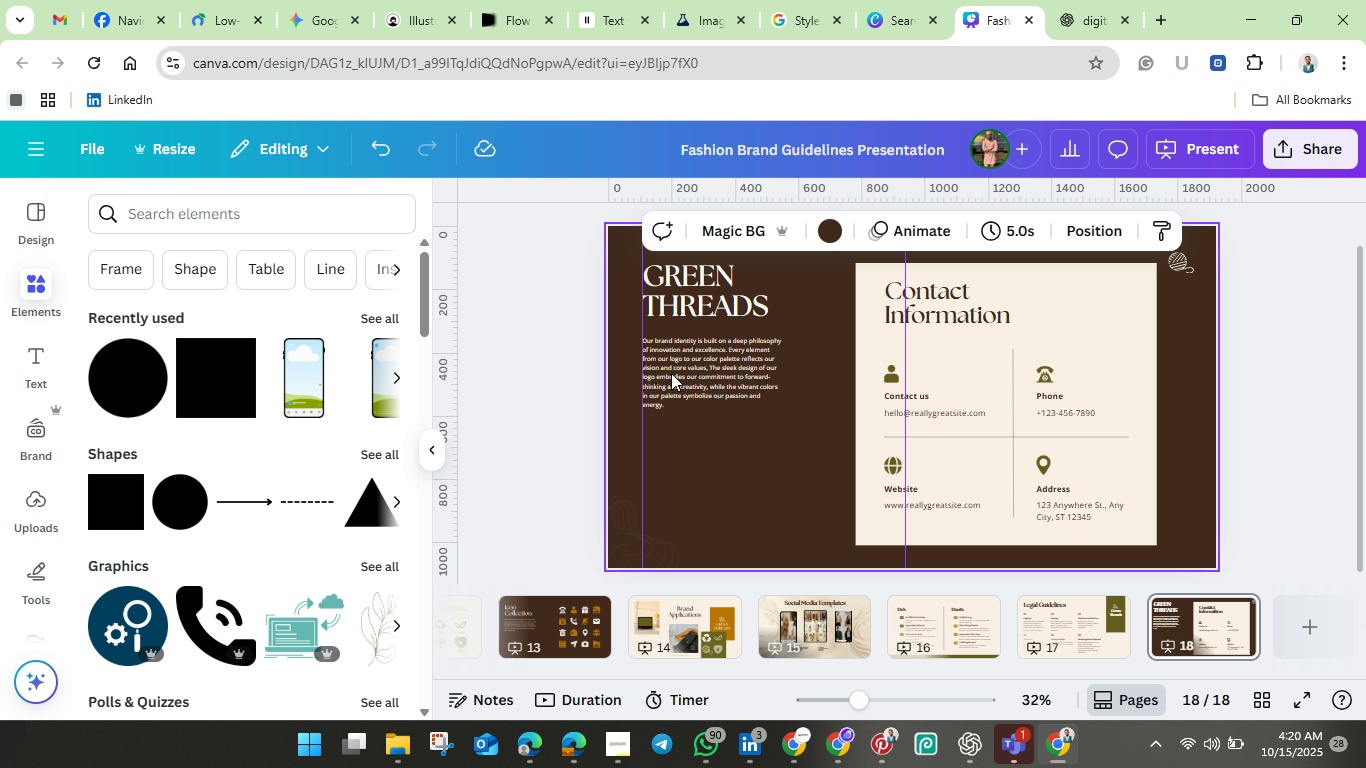 
left_click([671, 373])
 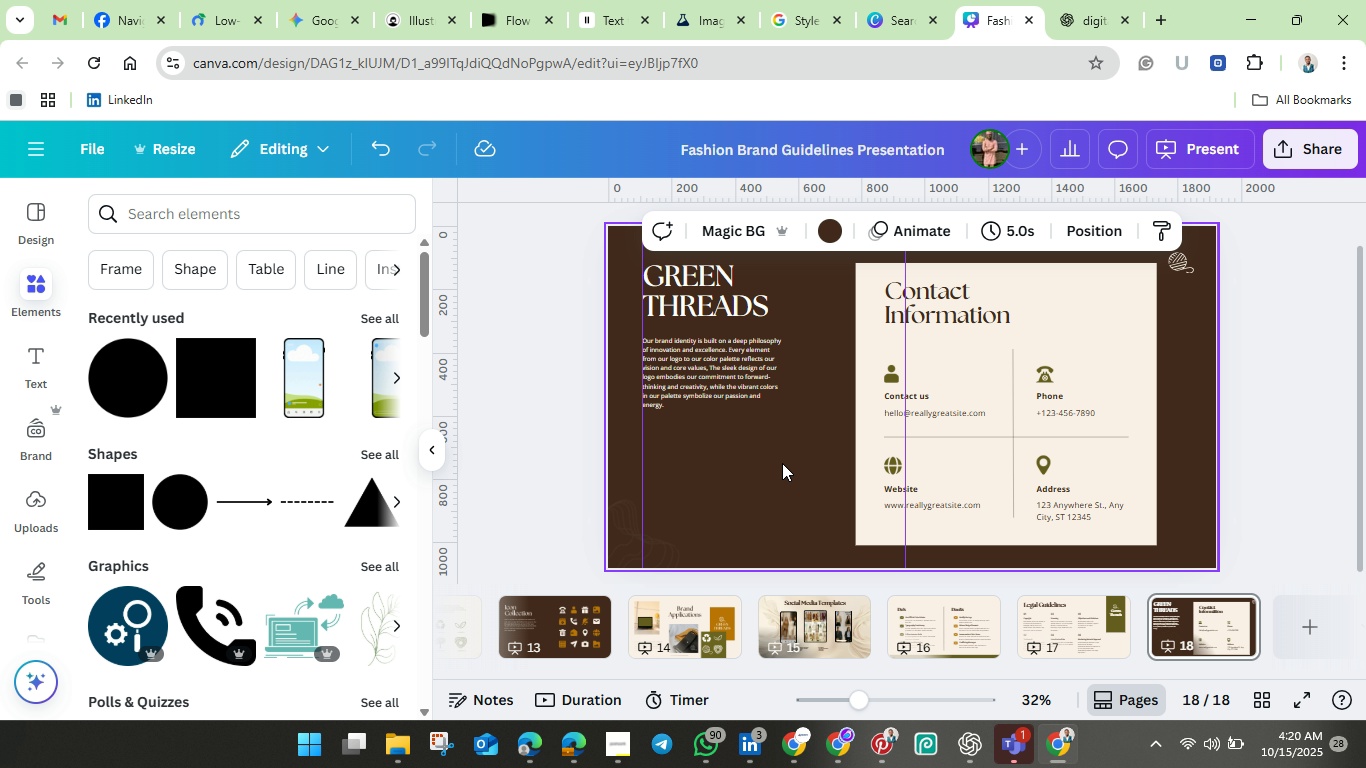 
left_click([782, 463])
 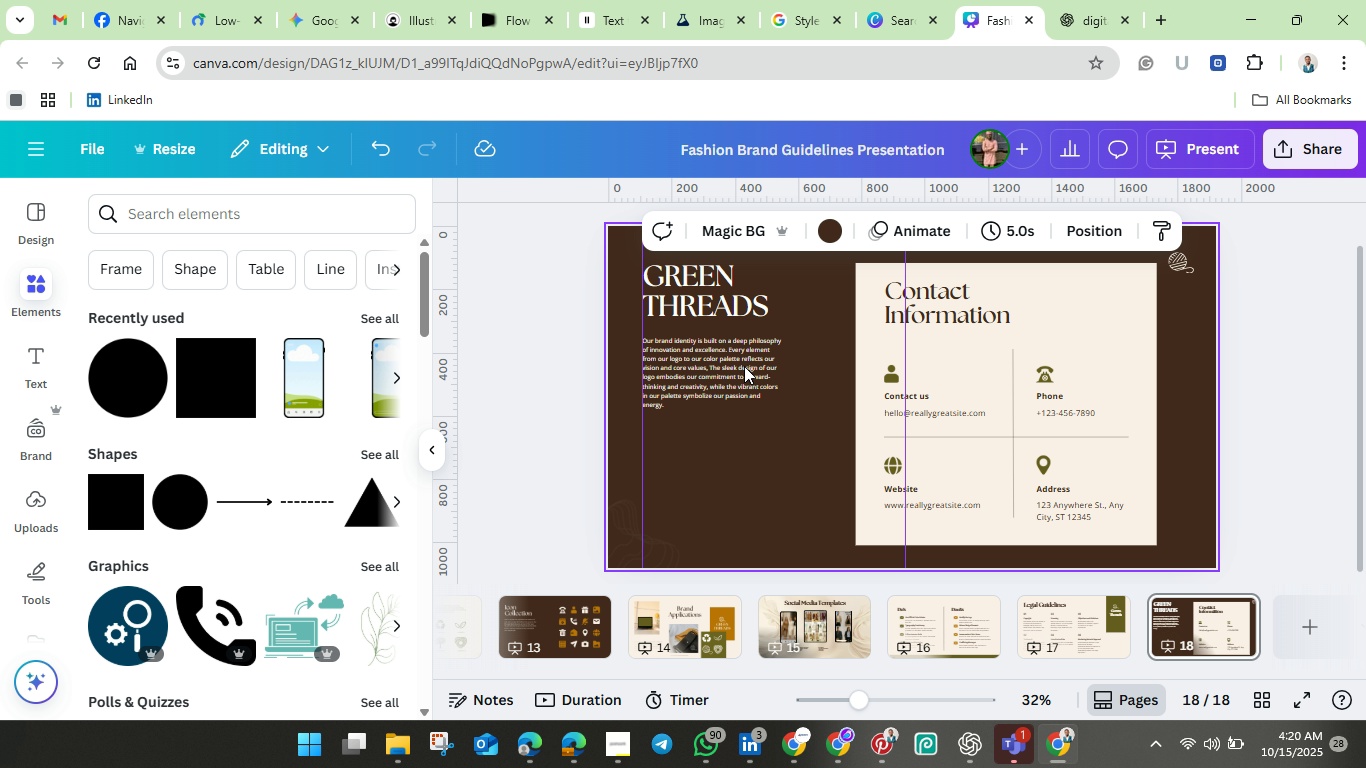 
left_click([744, 366])
 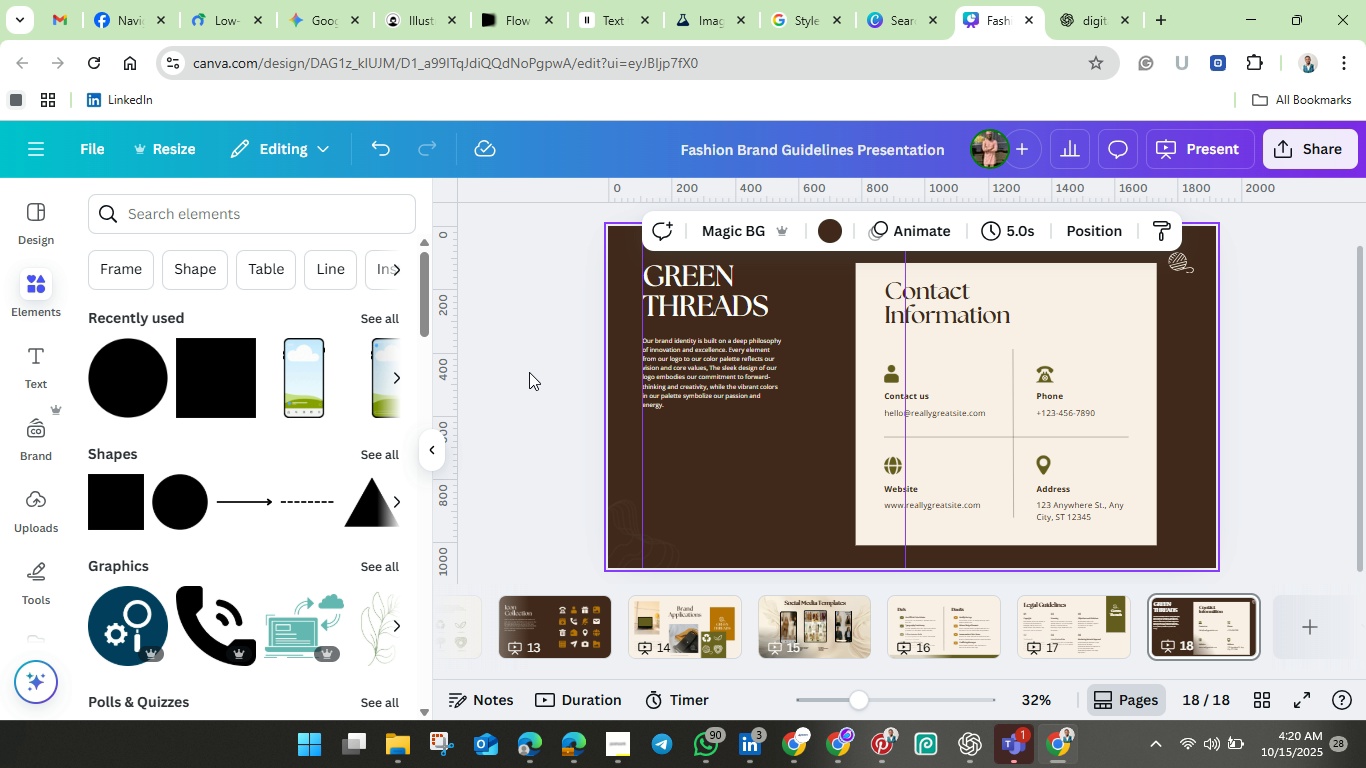 
left_click([529, 372])
 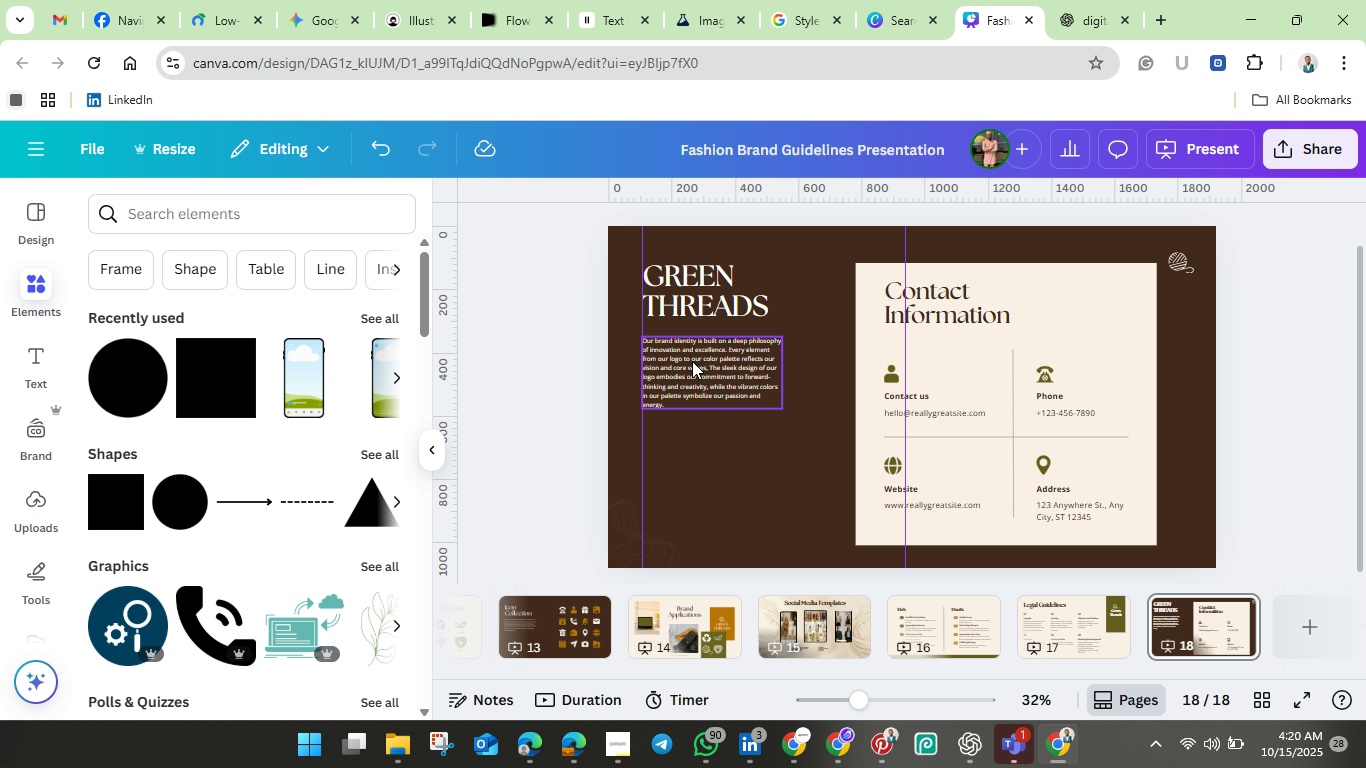 
left_click([692, 361])
 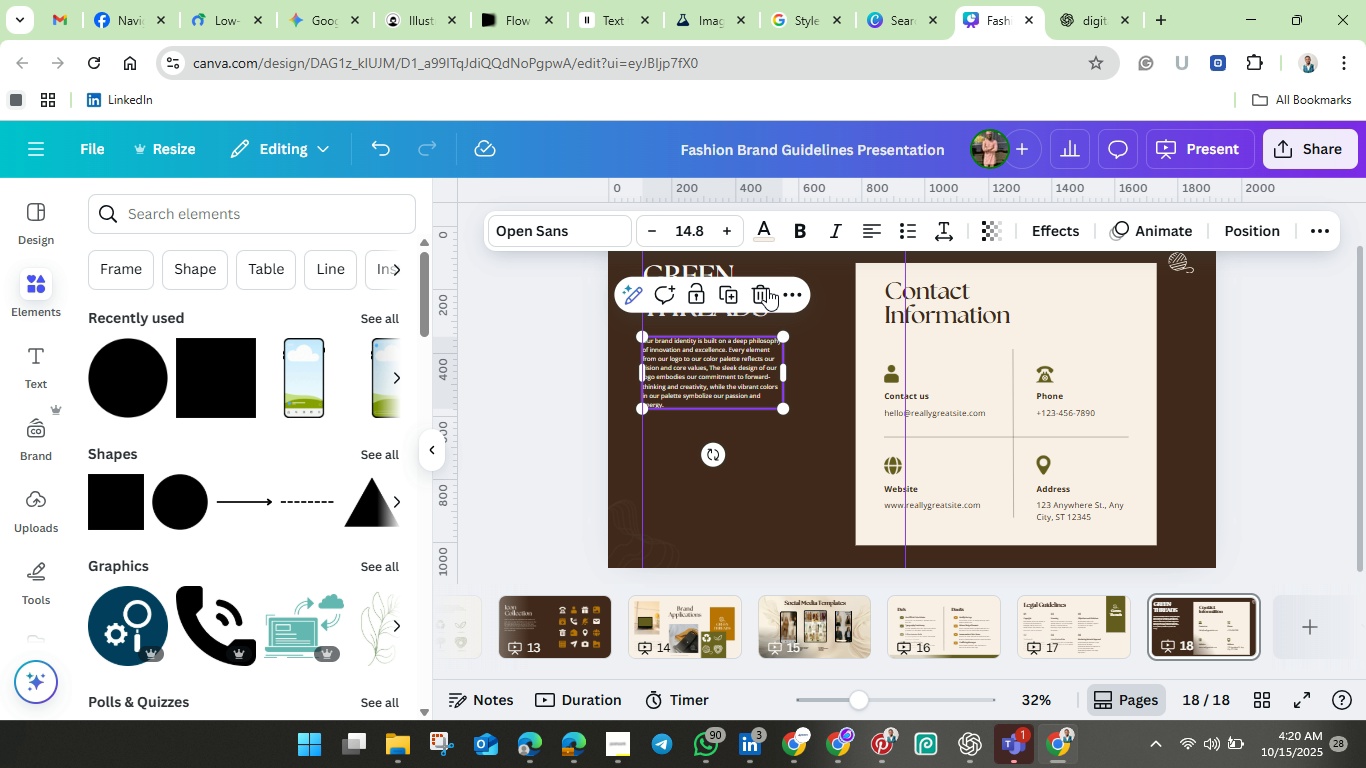 
left_click([729, 296])
 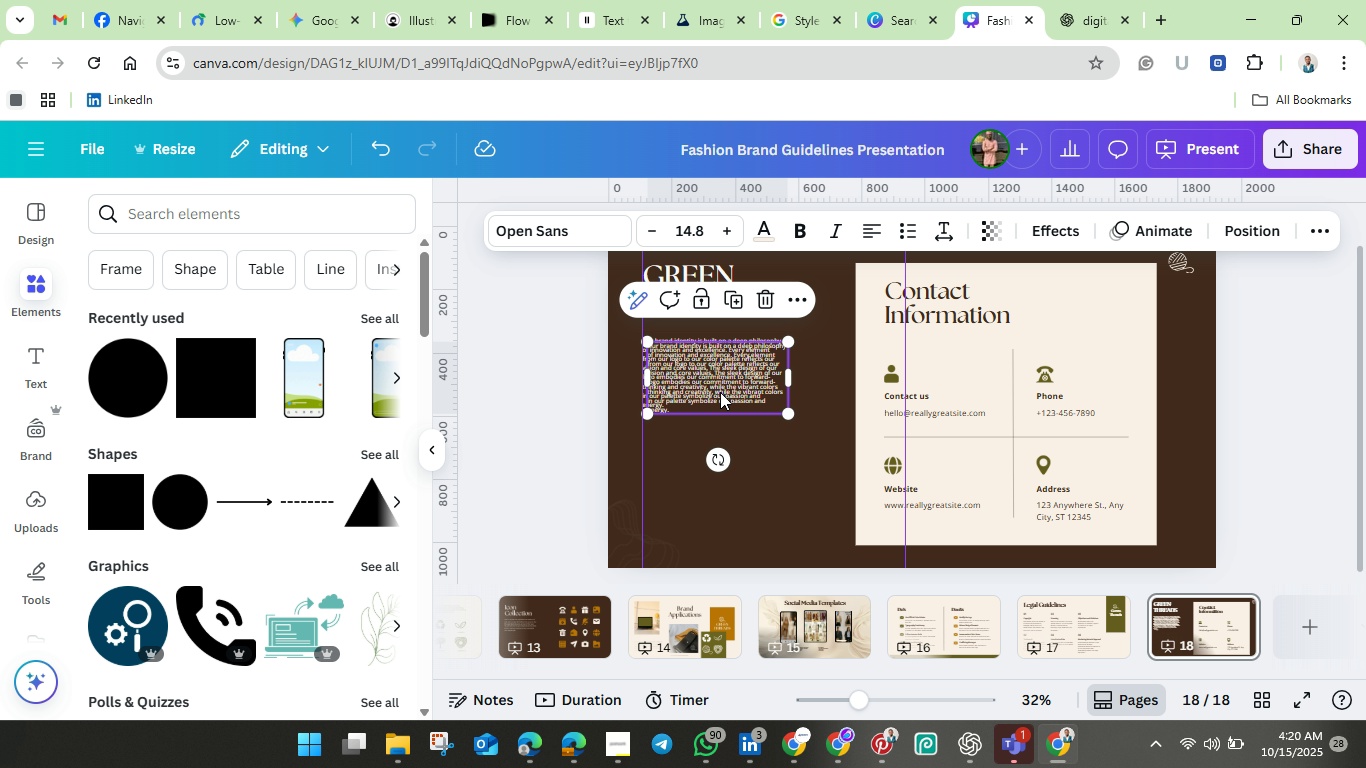 
left_click_drag(start_coordinate=[719, 372], to_coordinate=[715, 472])
 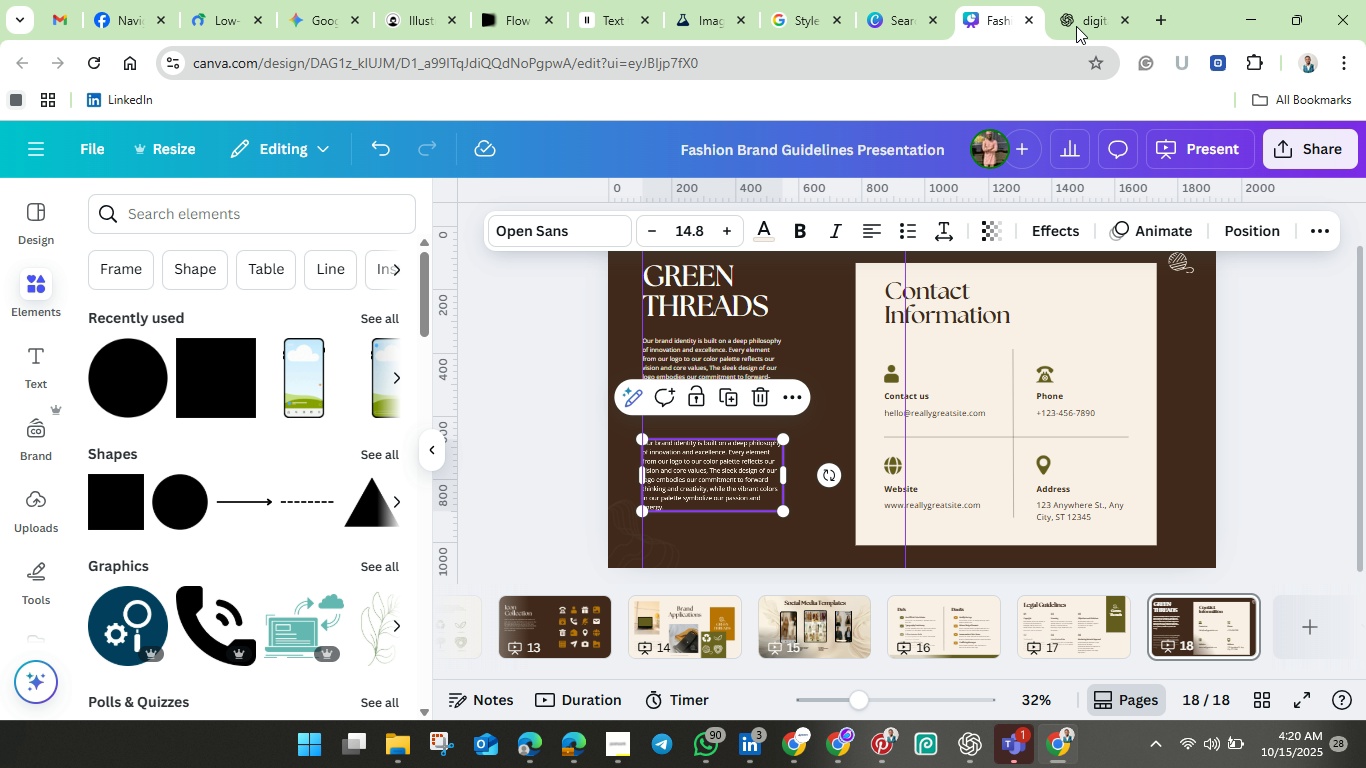 
left_click([1083, 13])
 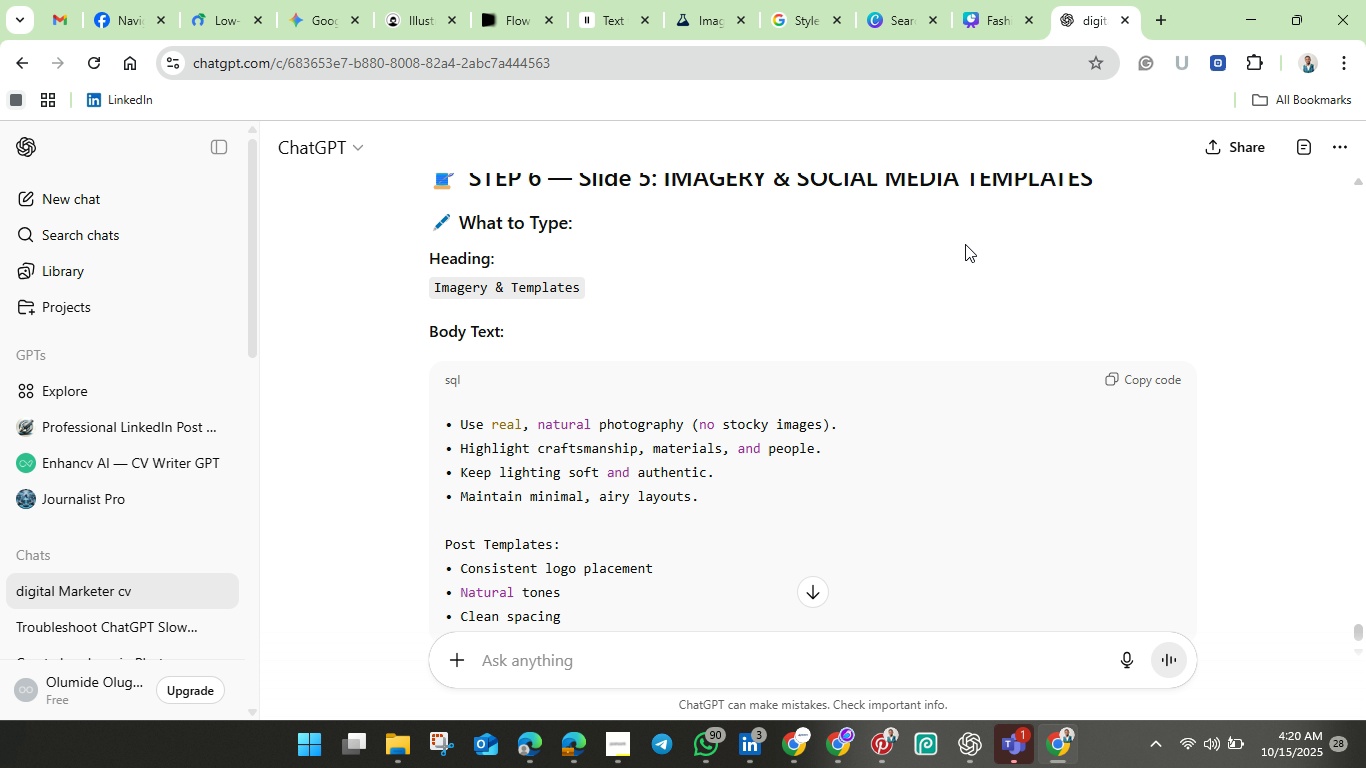 
scroll: coordinate [925, 386], scroll_direction: down, amount: 7.0
 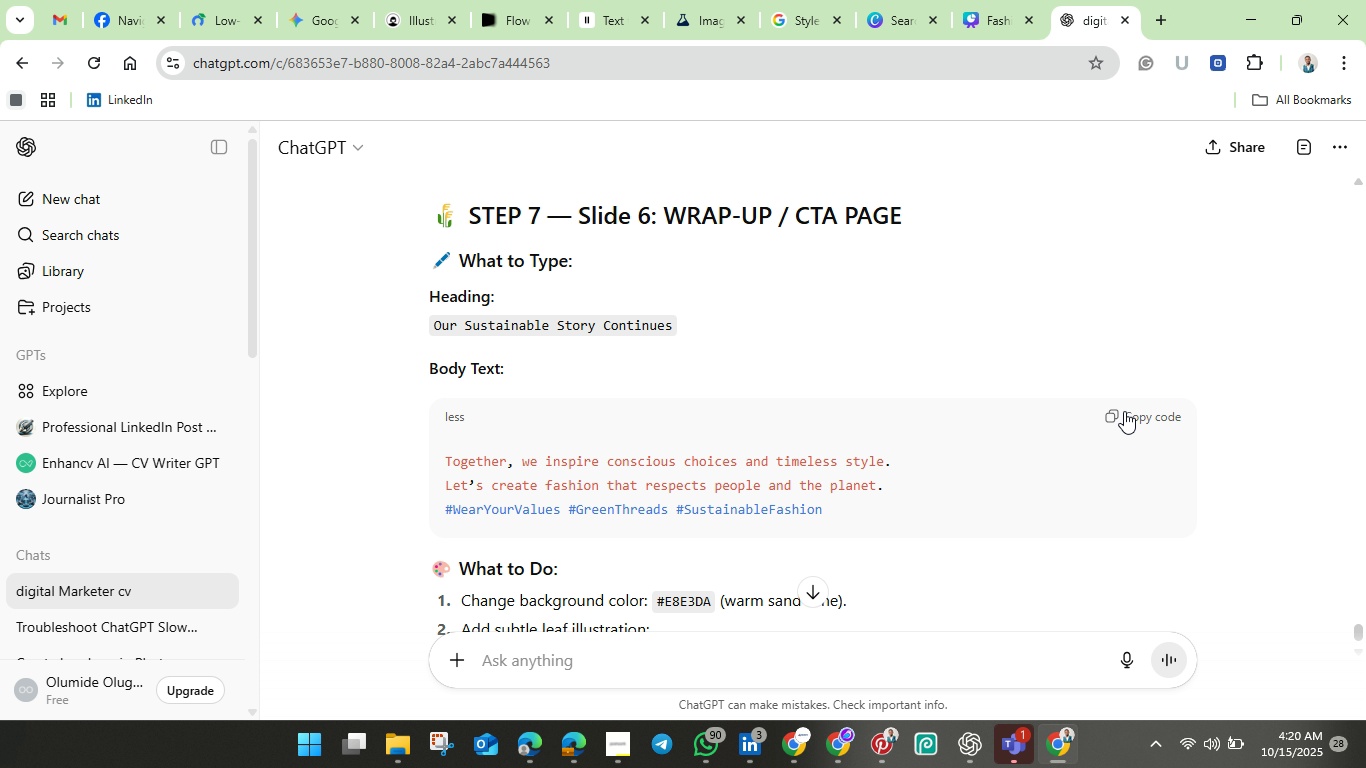 
left_click([1124, 411])
 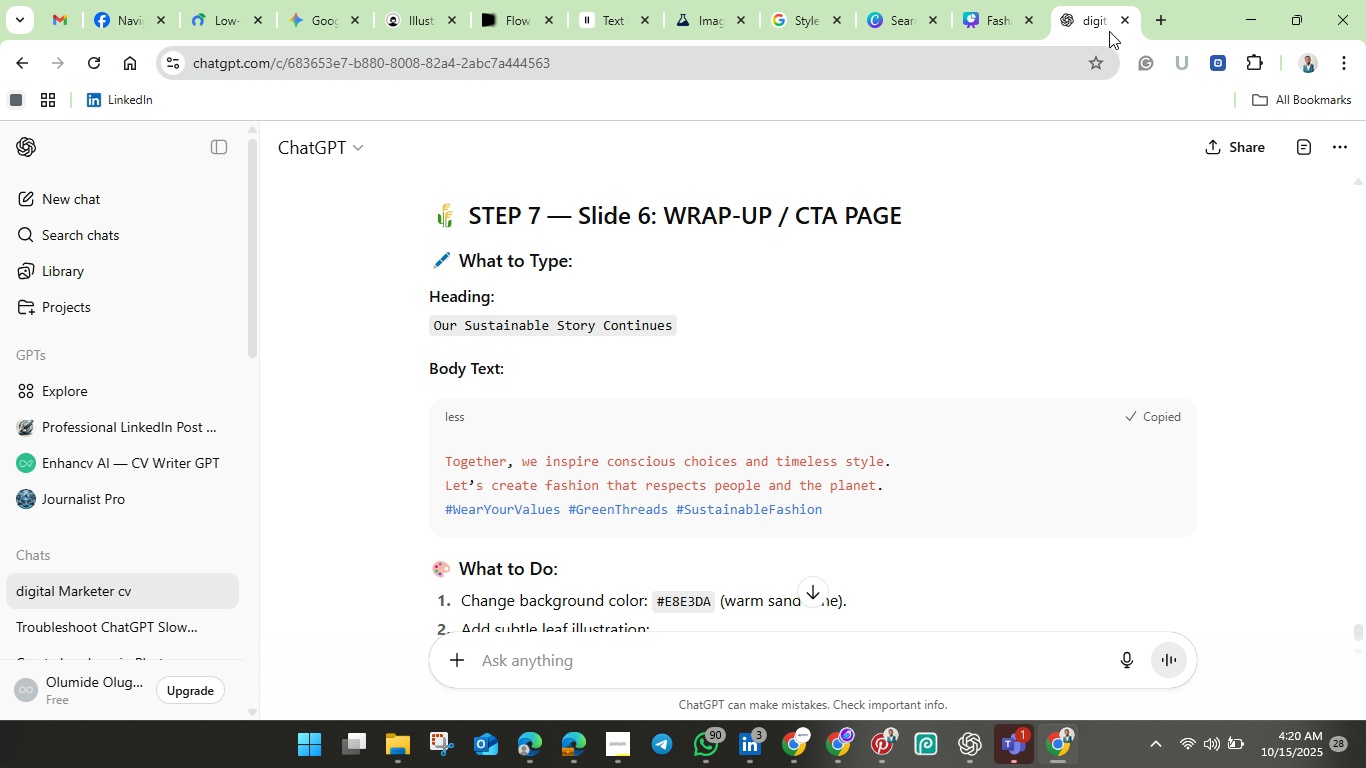 
left_click([992, 25])
 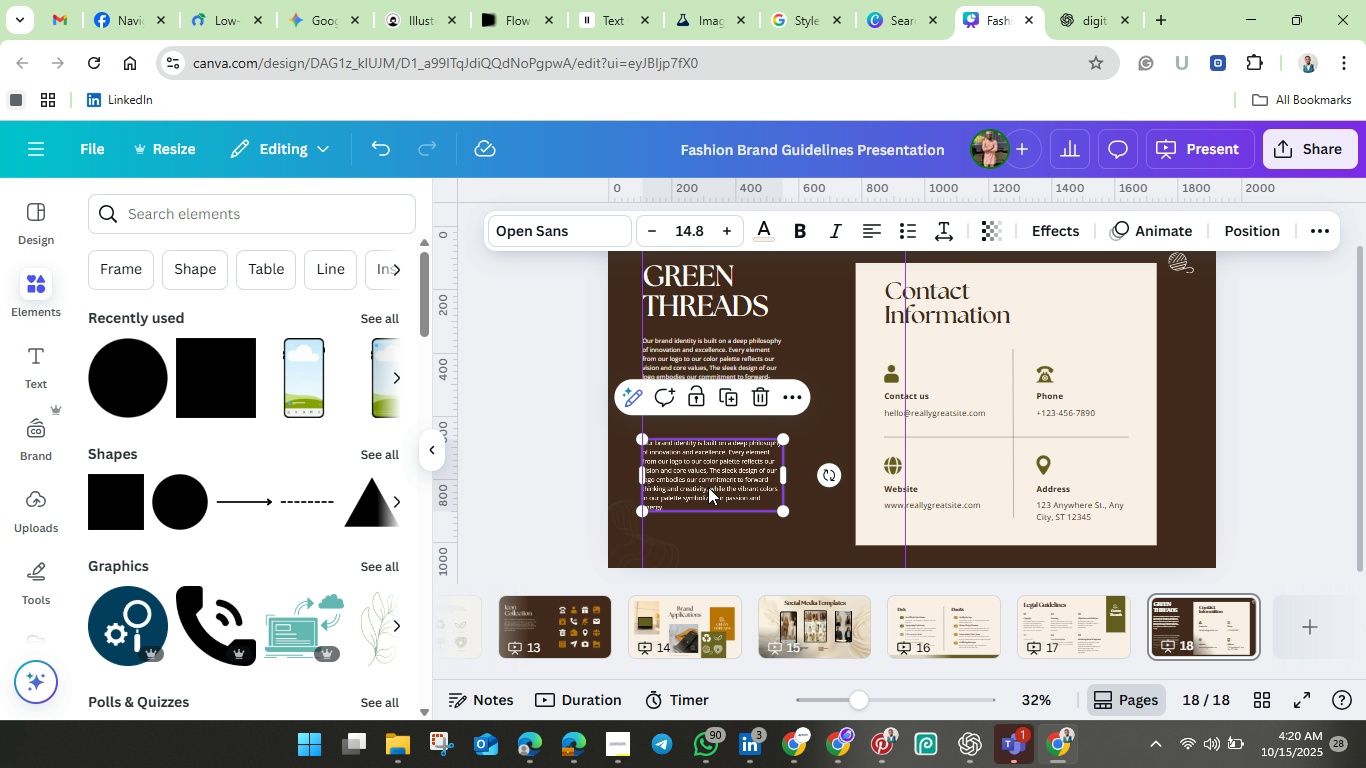 
double_click([708, 487])
 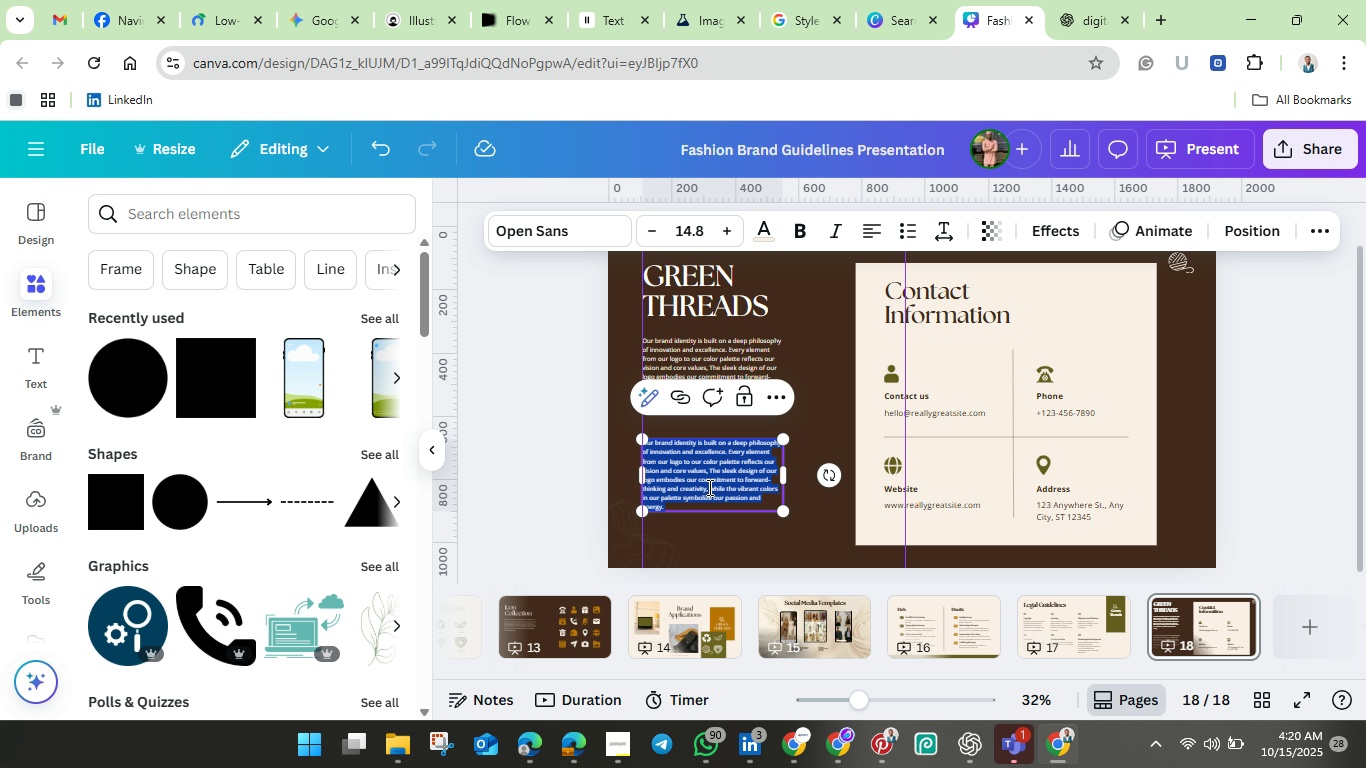 
key(Backspace)
 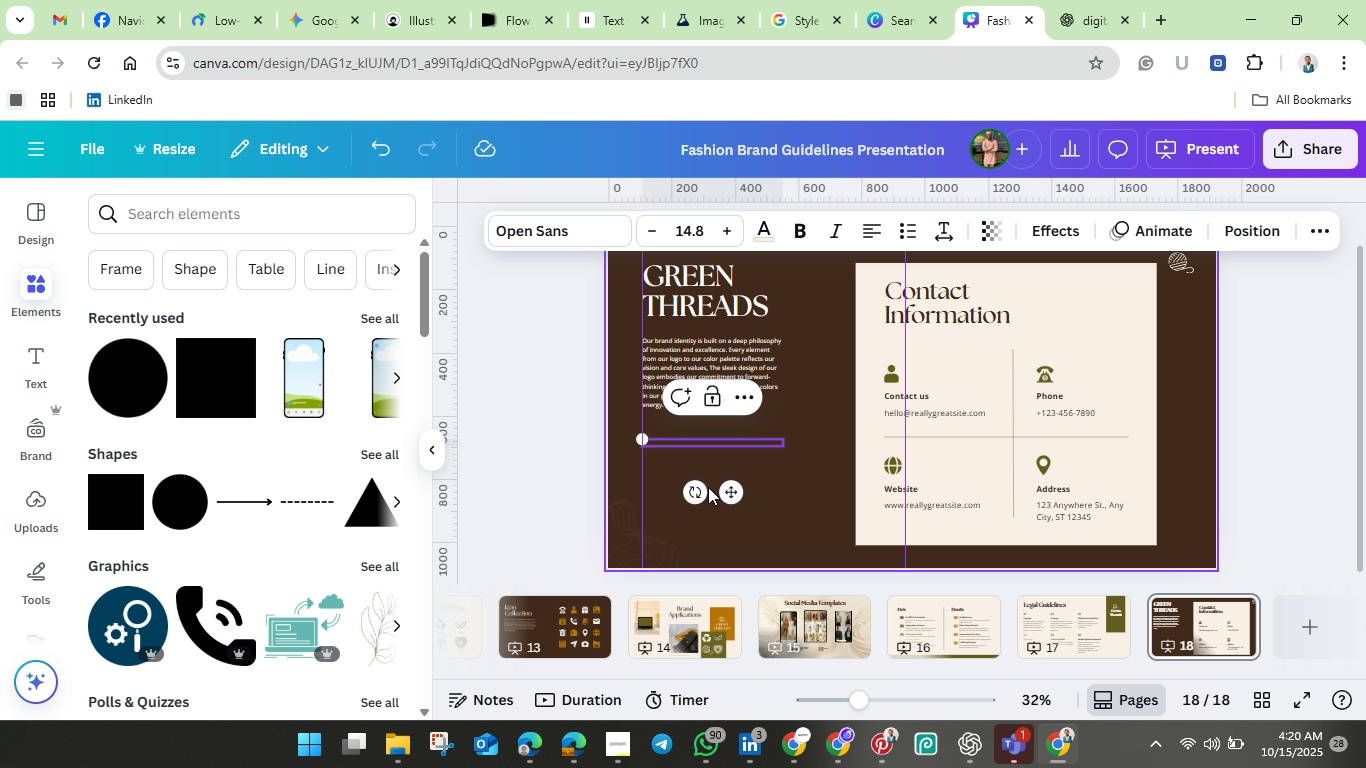 
key(Control+V)
 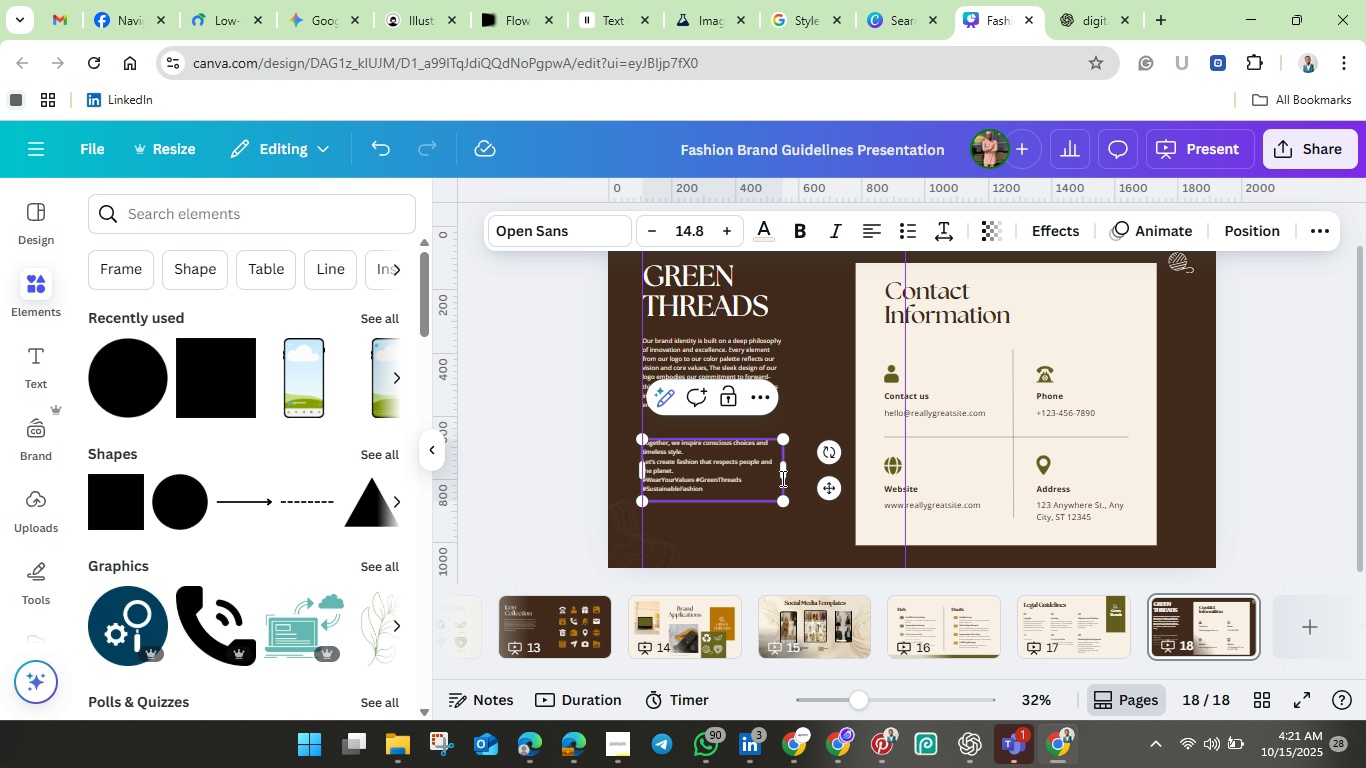 
left_click_drag(start_coordinate=[783, 469], to_coordinate=[812, 474])
 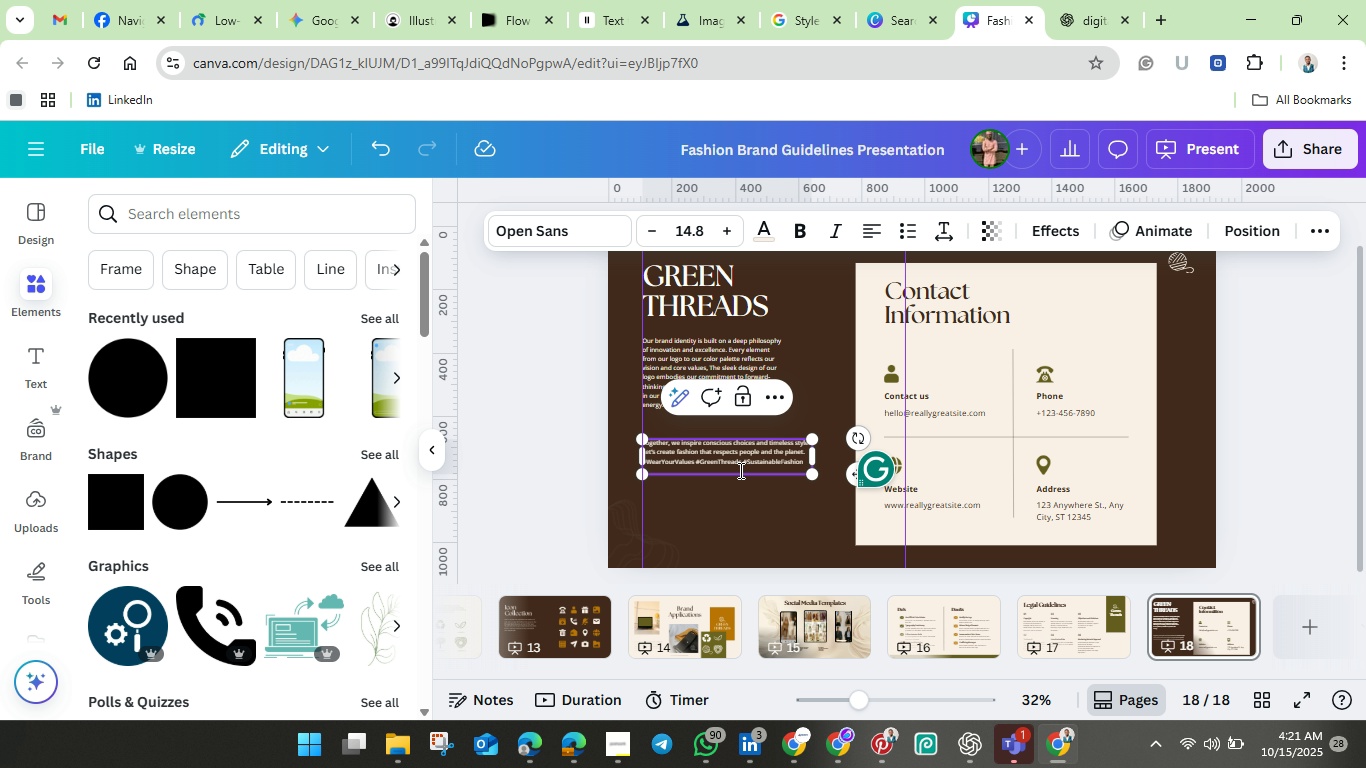 
left_click([739, 470])
 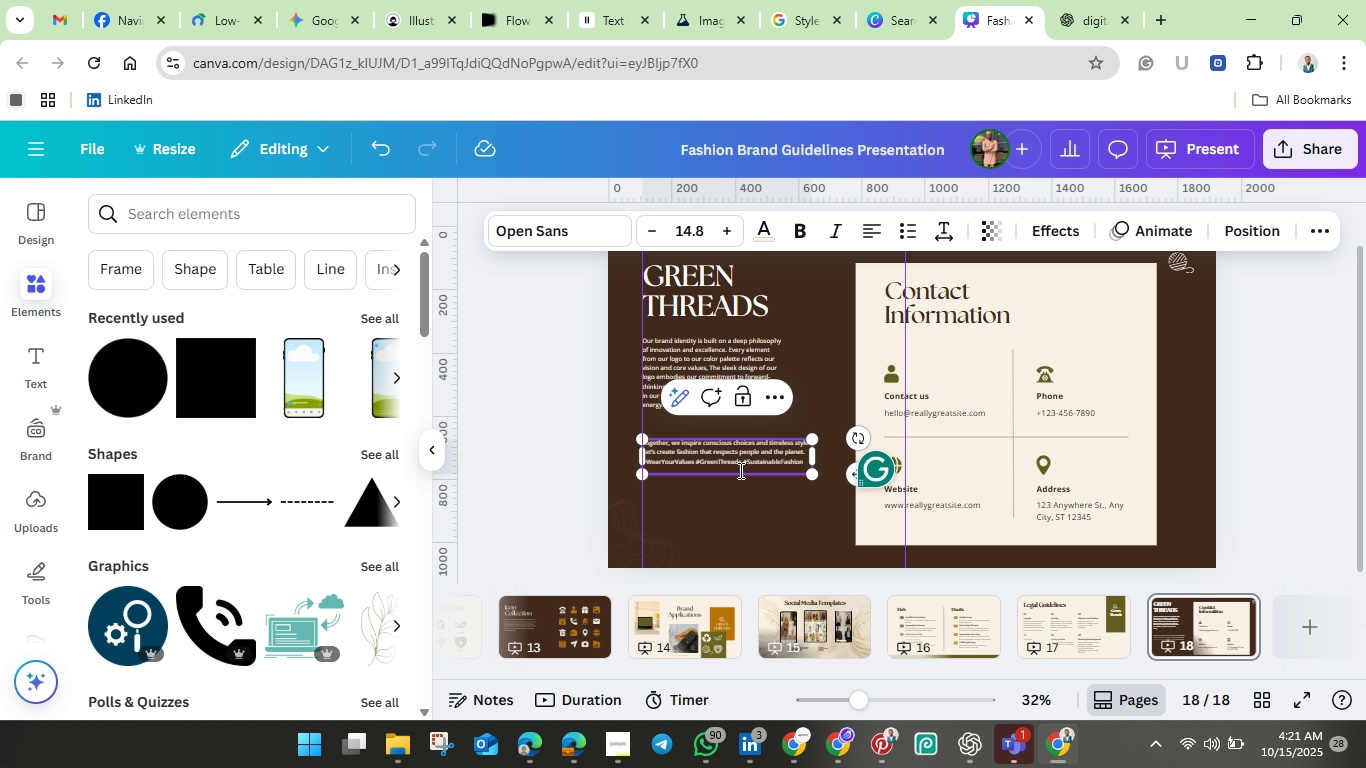 
key(Backspace)
 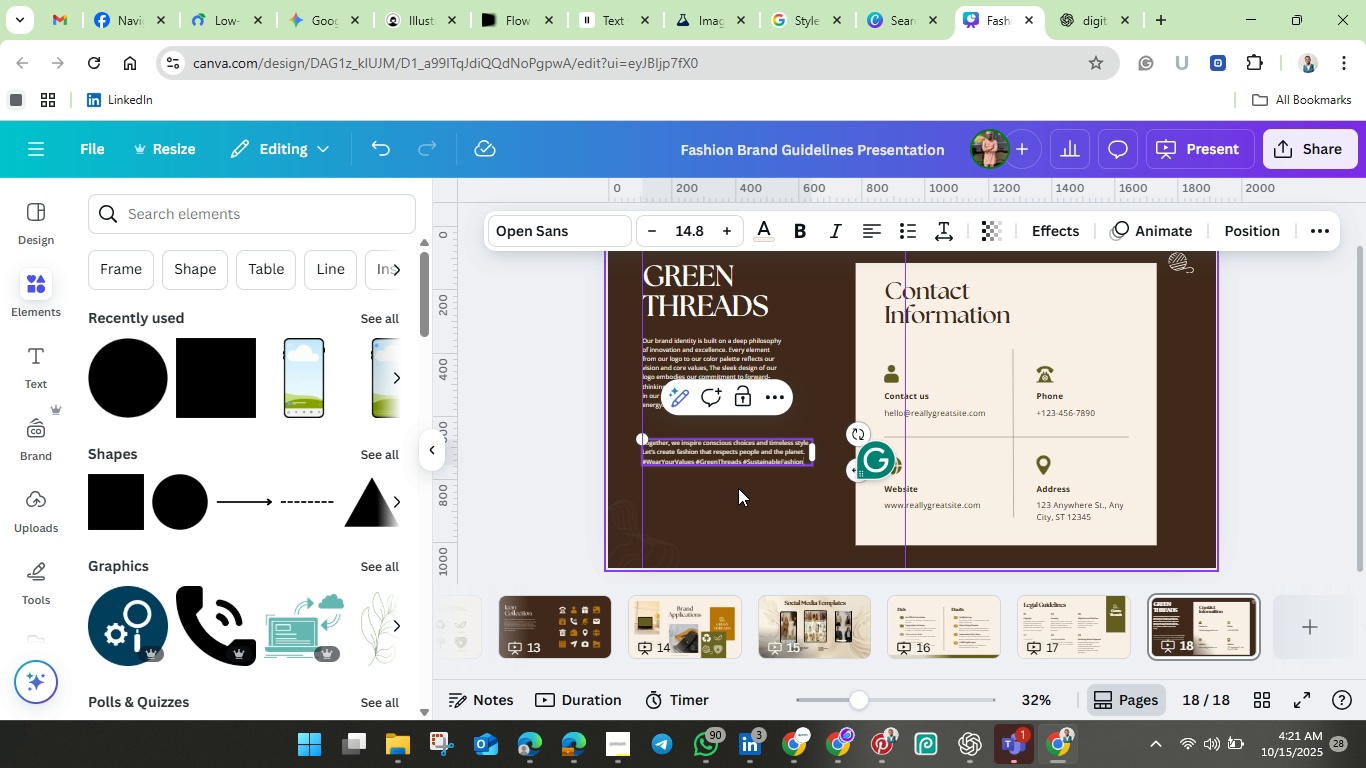 
left_click([738, 488])
 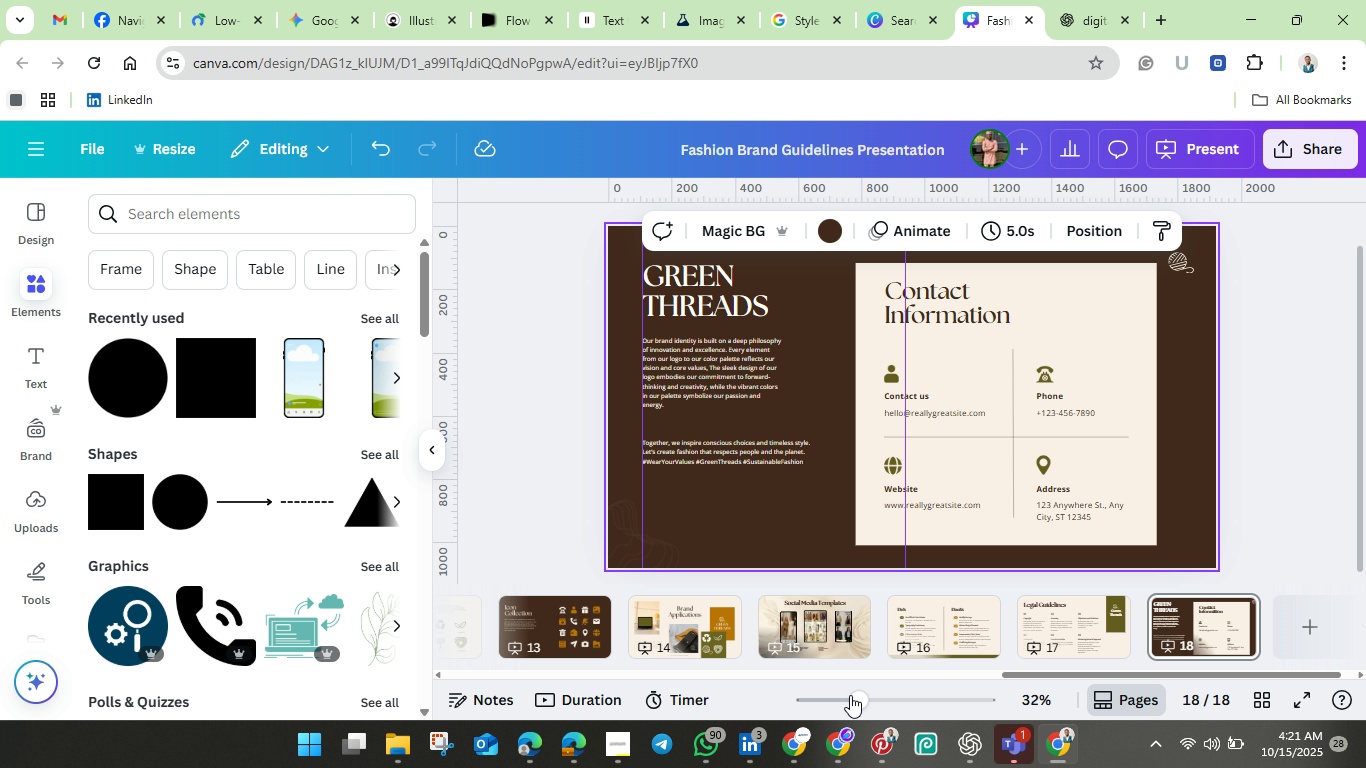 
left_click_drag(start_coordinate=[860, 697], to_coordinate=[890, 704])
 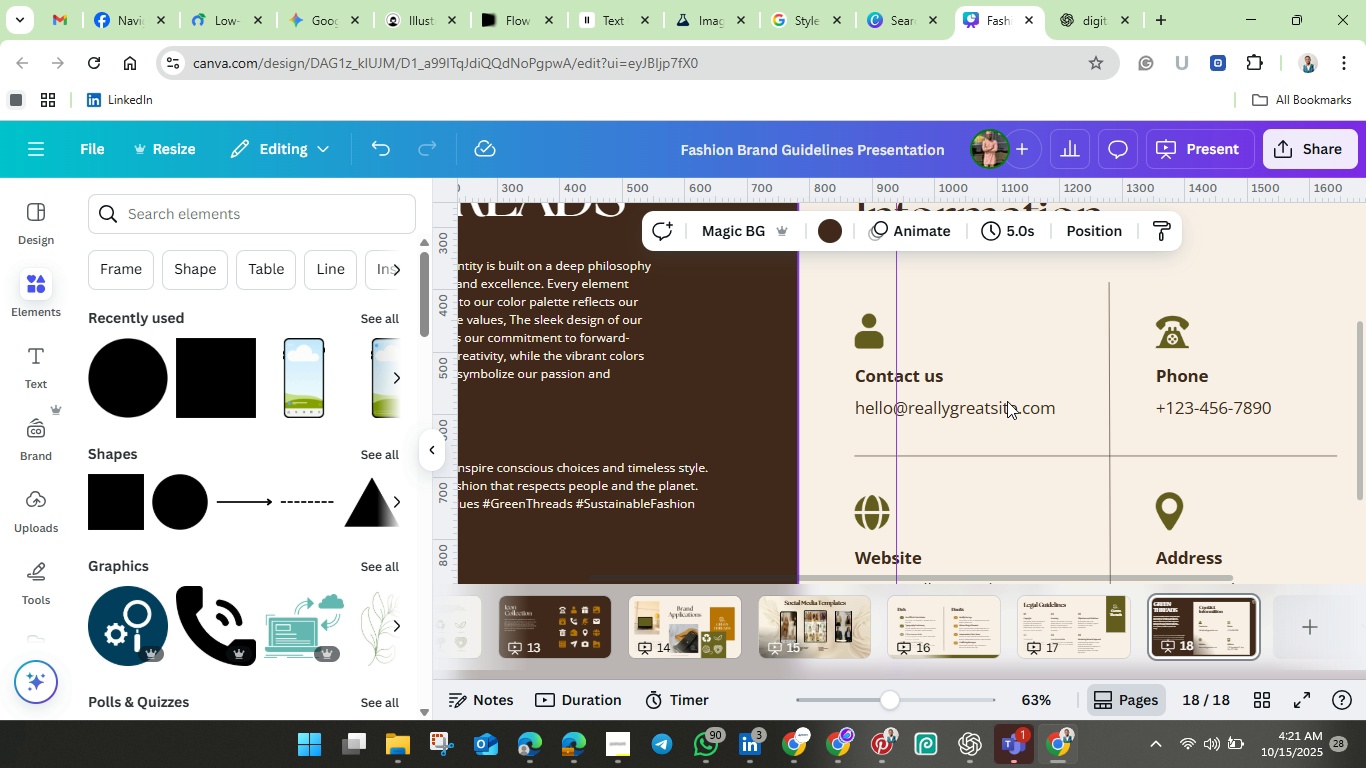 
scroll: coordinate [1007, 401], scroll_direction: down, amount: 1.0
 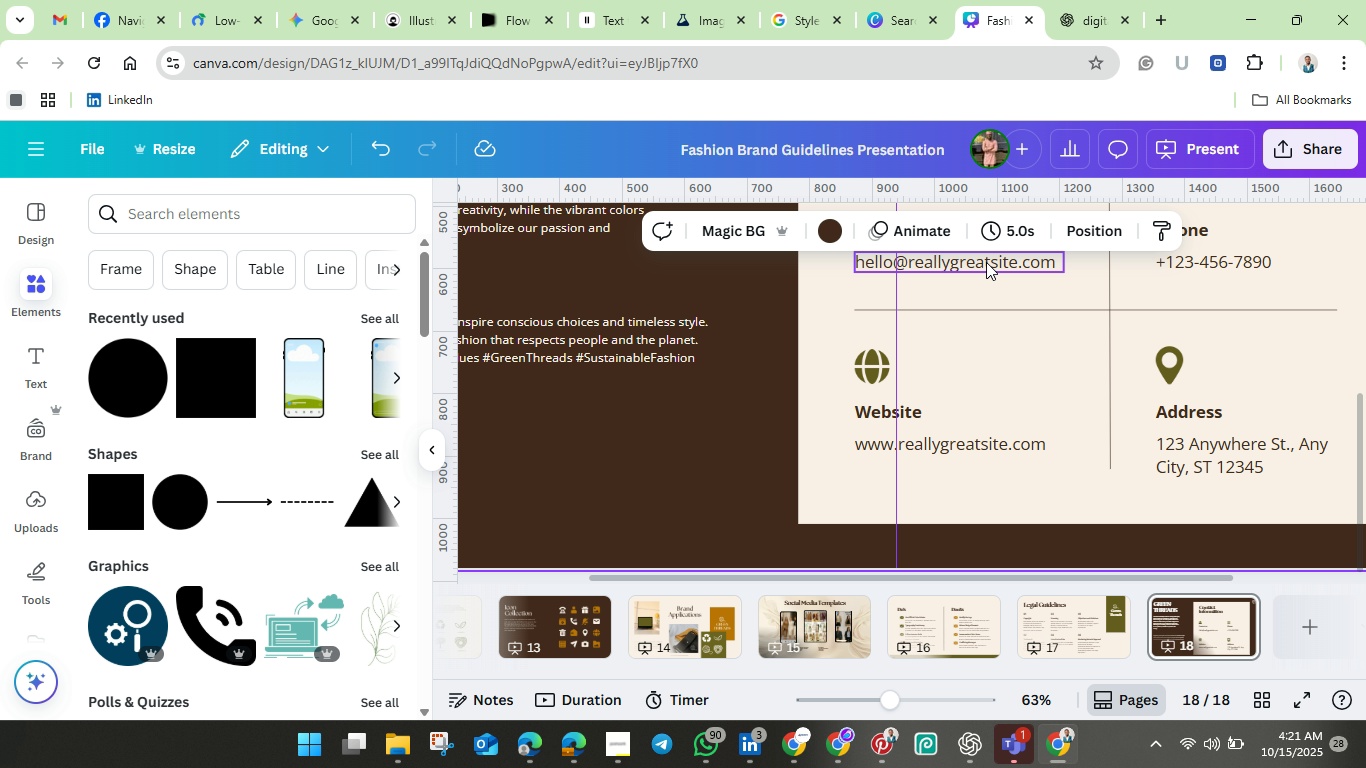 
left_click([986, 262])
 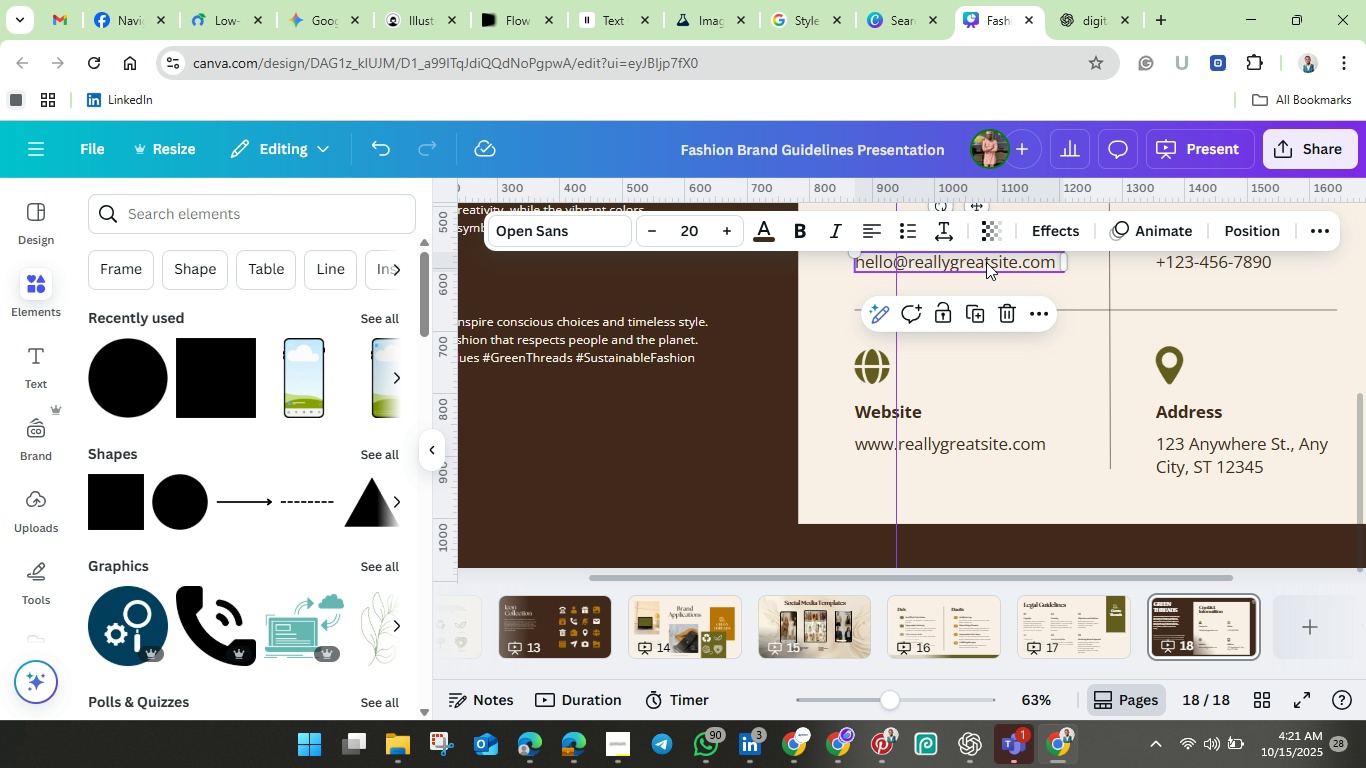 
left_click([986, 262])
 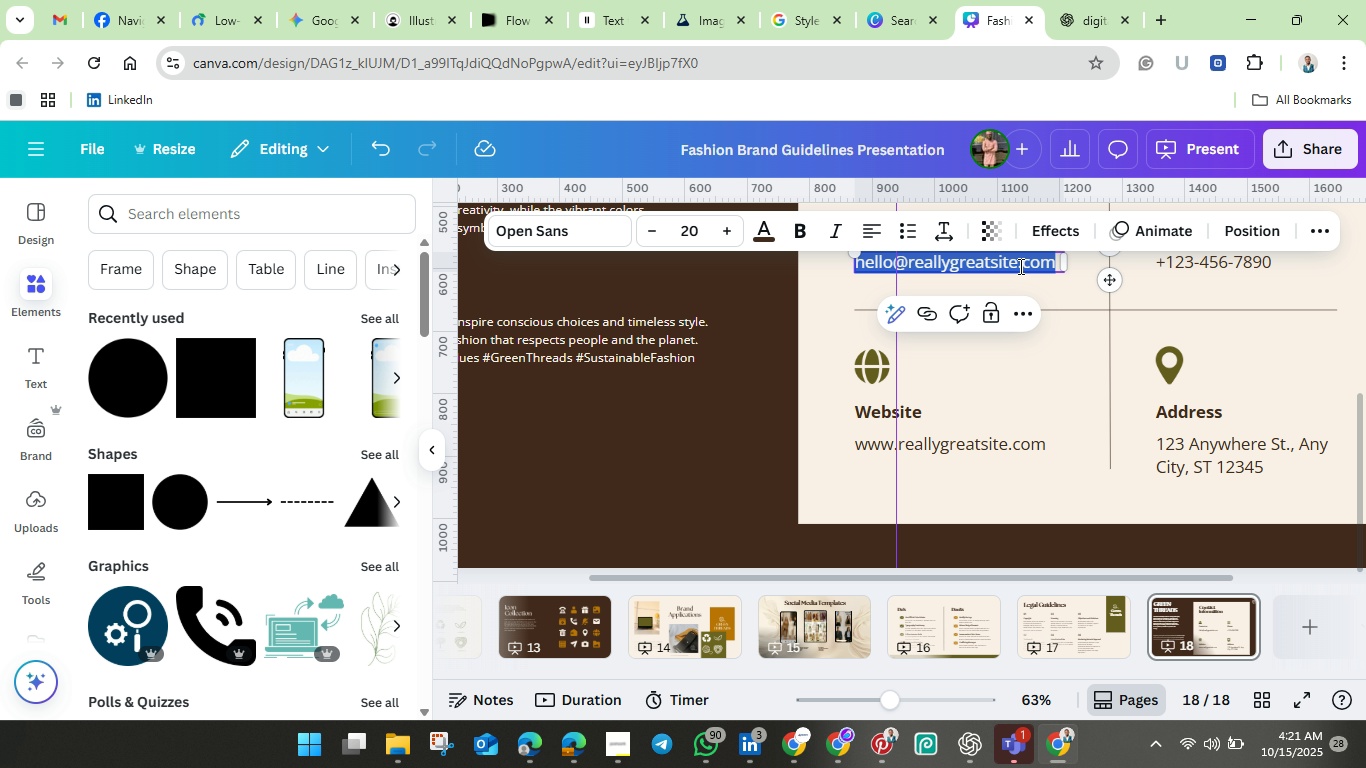 
left_click([1019, 266])
 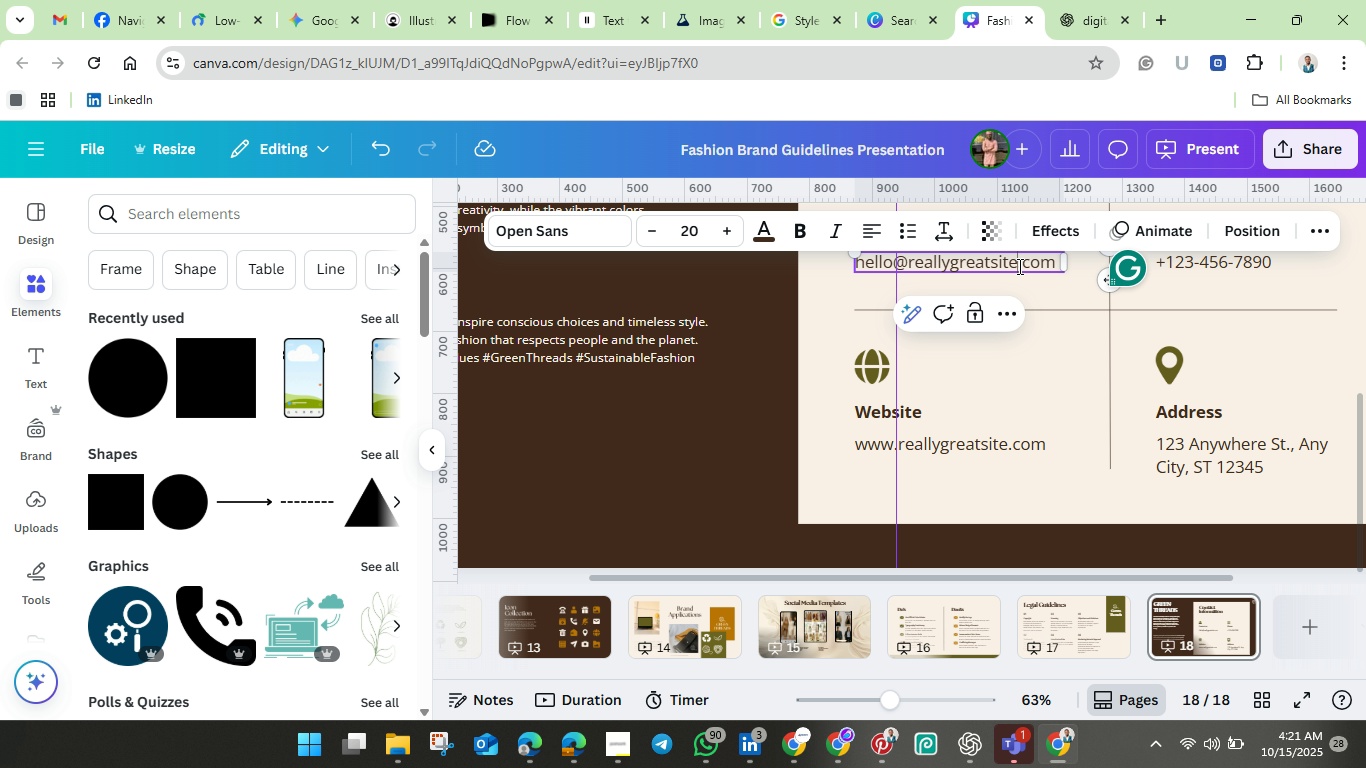 
key(Backspace)
key(Backspace)
key(Backspace)
key(Backspace)
key(Backspace)
key(Backspace)
key(Backspace)
type(grea)
key(Backspace)
type(enthreads)
 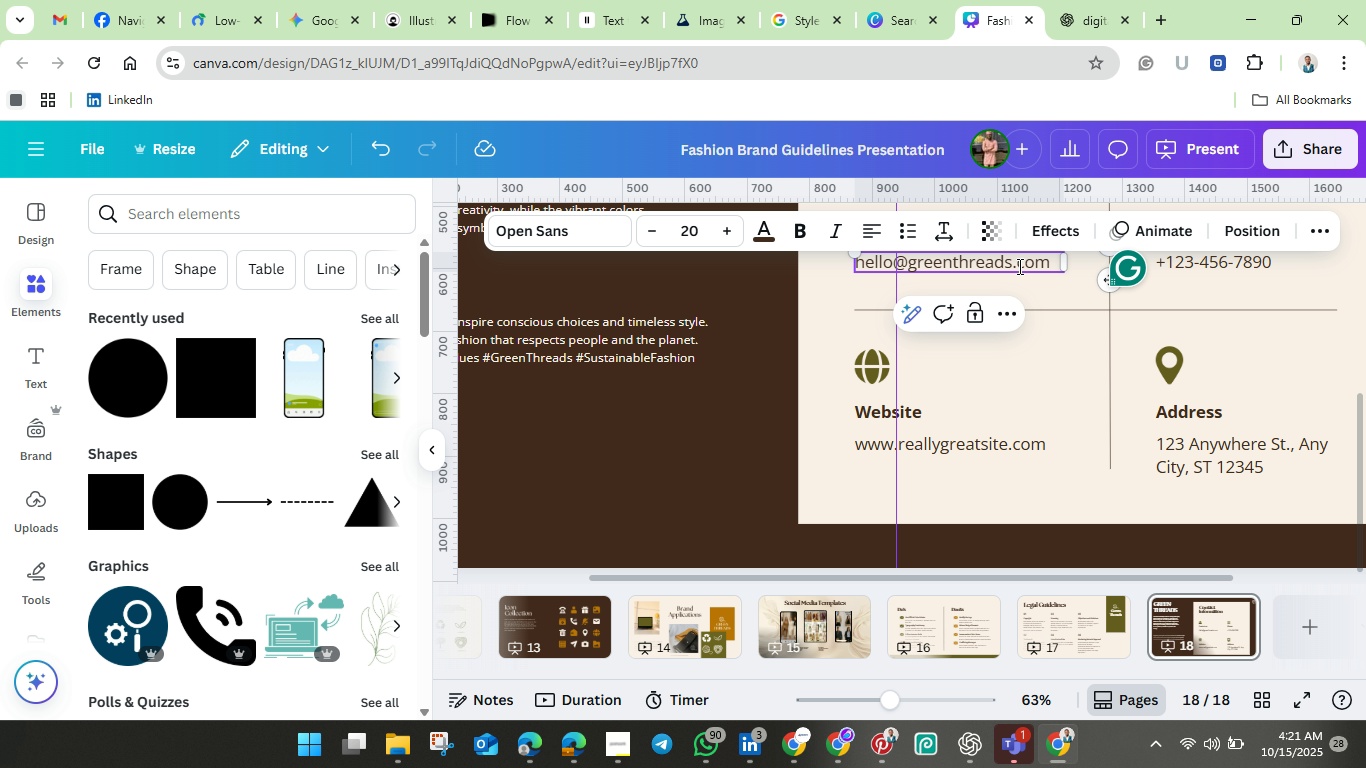 
scroll: coordinate [1148, 309], scroll_direction: up, amount: 2.0
 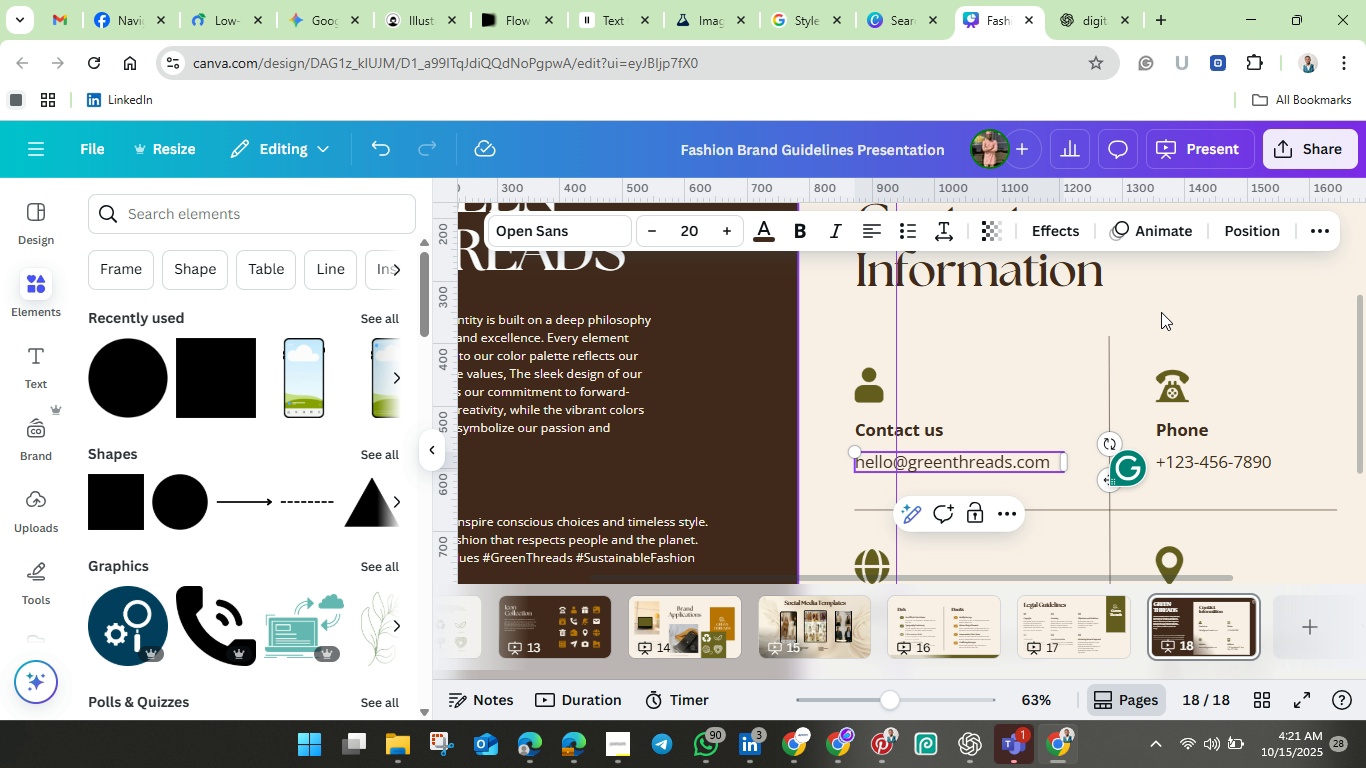 
scroll: coordinate [1177, 335], scroll_direction: down, amount: 2.0
 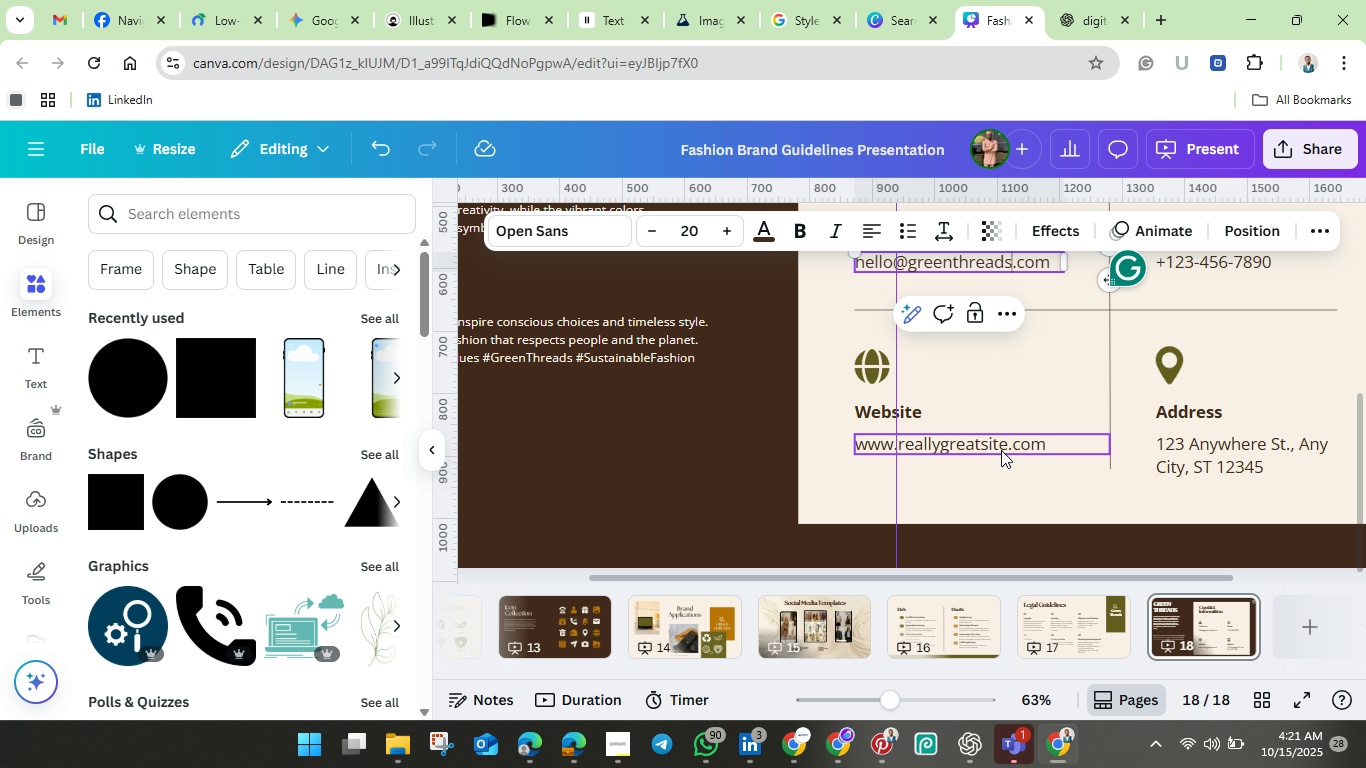 
left_click([1001, 450])
 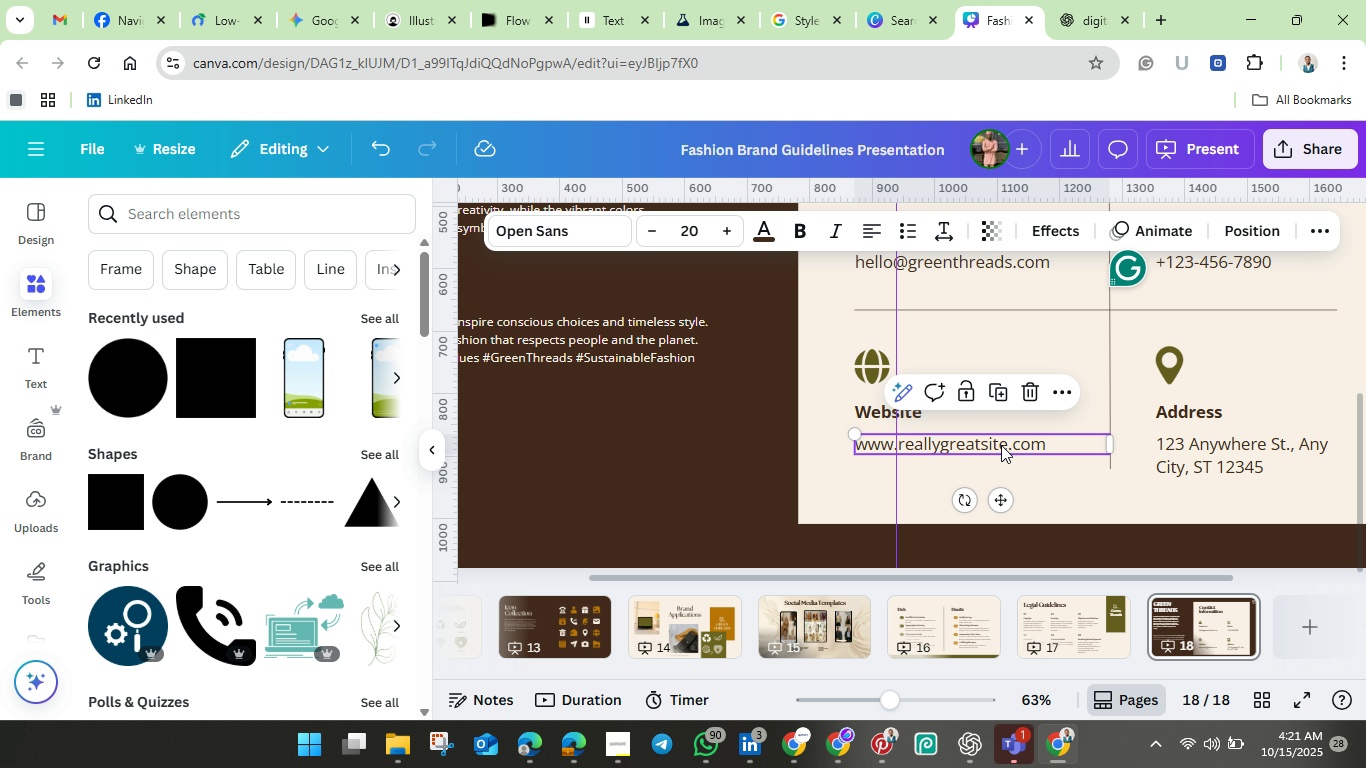 
left_click([1001, 445])
 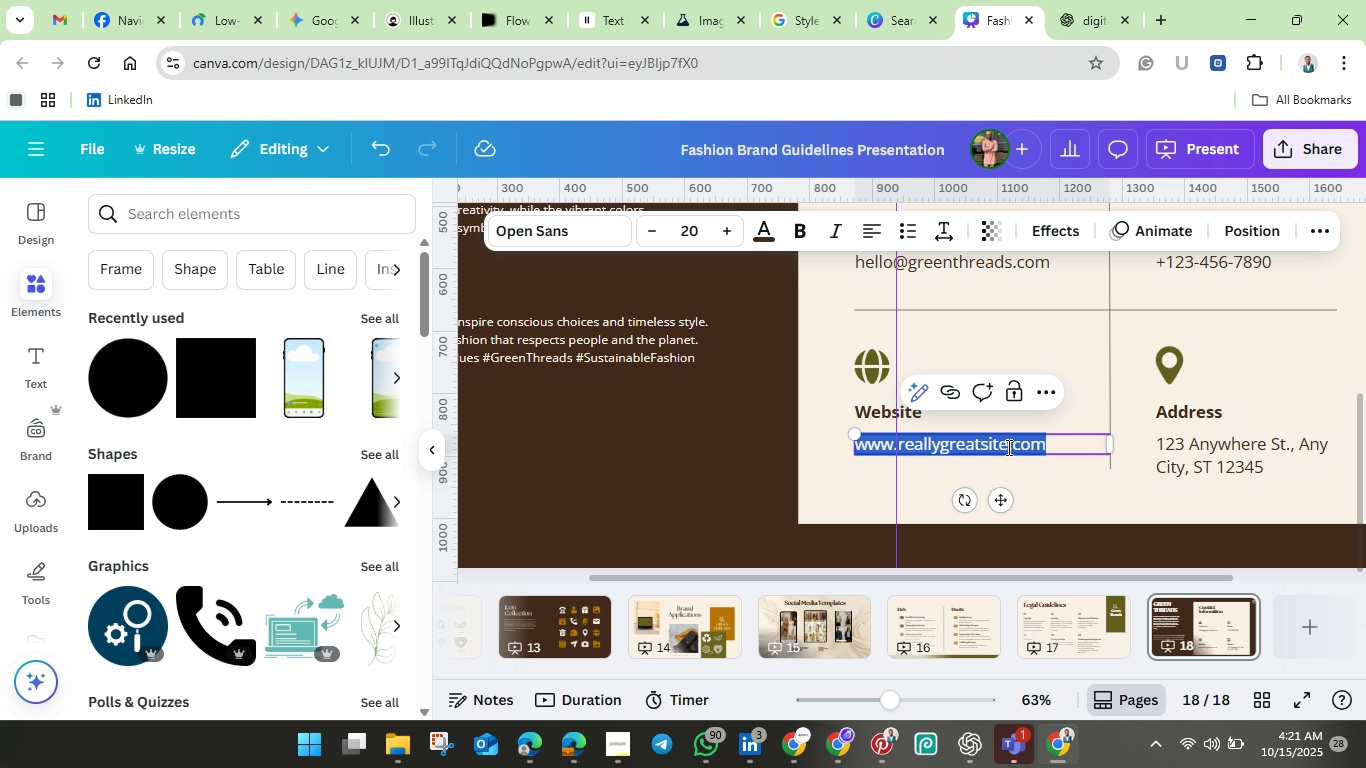 
left_click([1007, 447])
 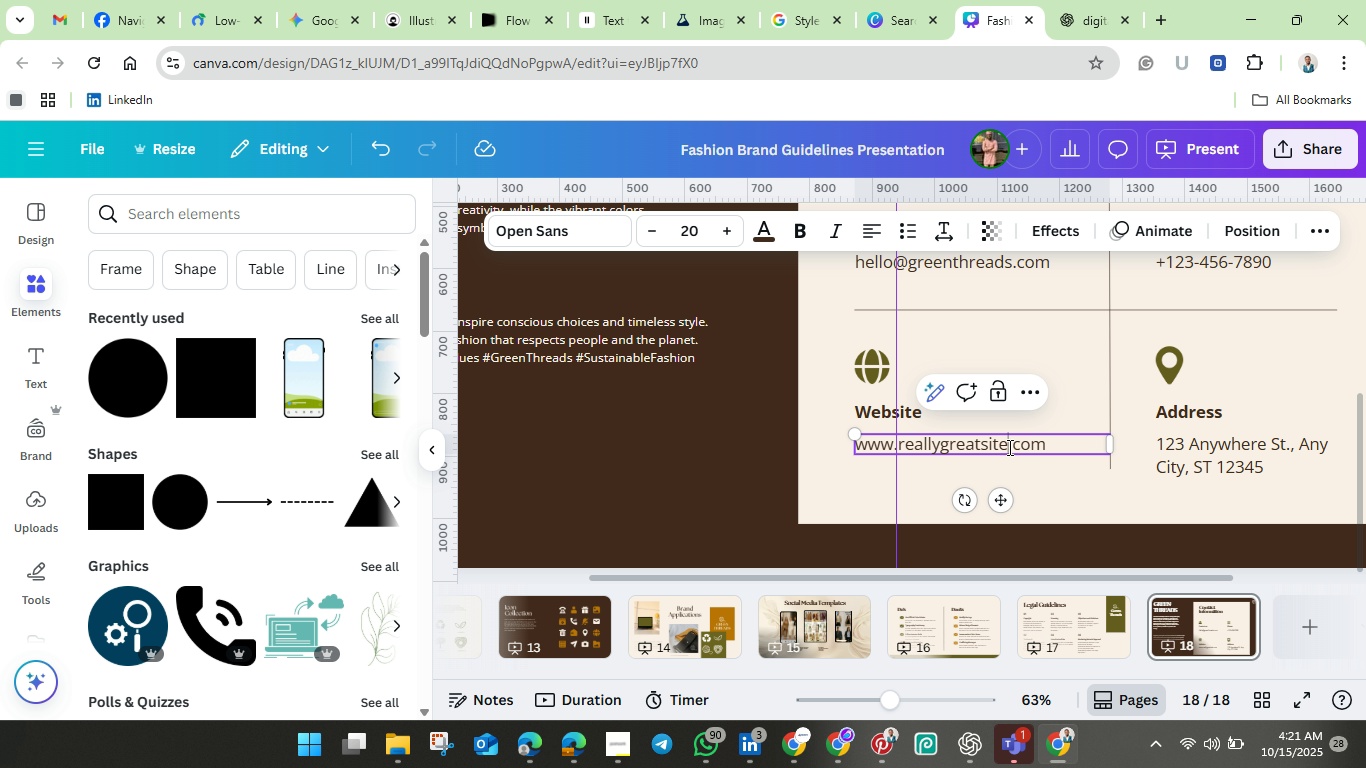 
key(Backspace)
key(Backspace)
key(Backspace)
key(Backspace)
key(Backspace)
key(Backspace)
key(Backspace)
key(Backspace)
key(Backspace)
key(Backspace)
key(Backspace)
key(Backspace)
key(Backspace)
key(Backspace)
key(Backspace)
type(greenthreads)
 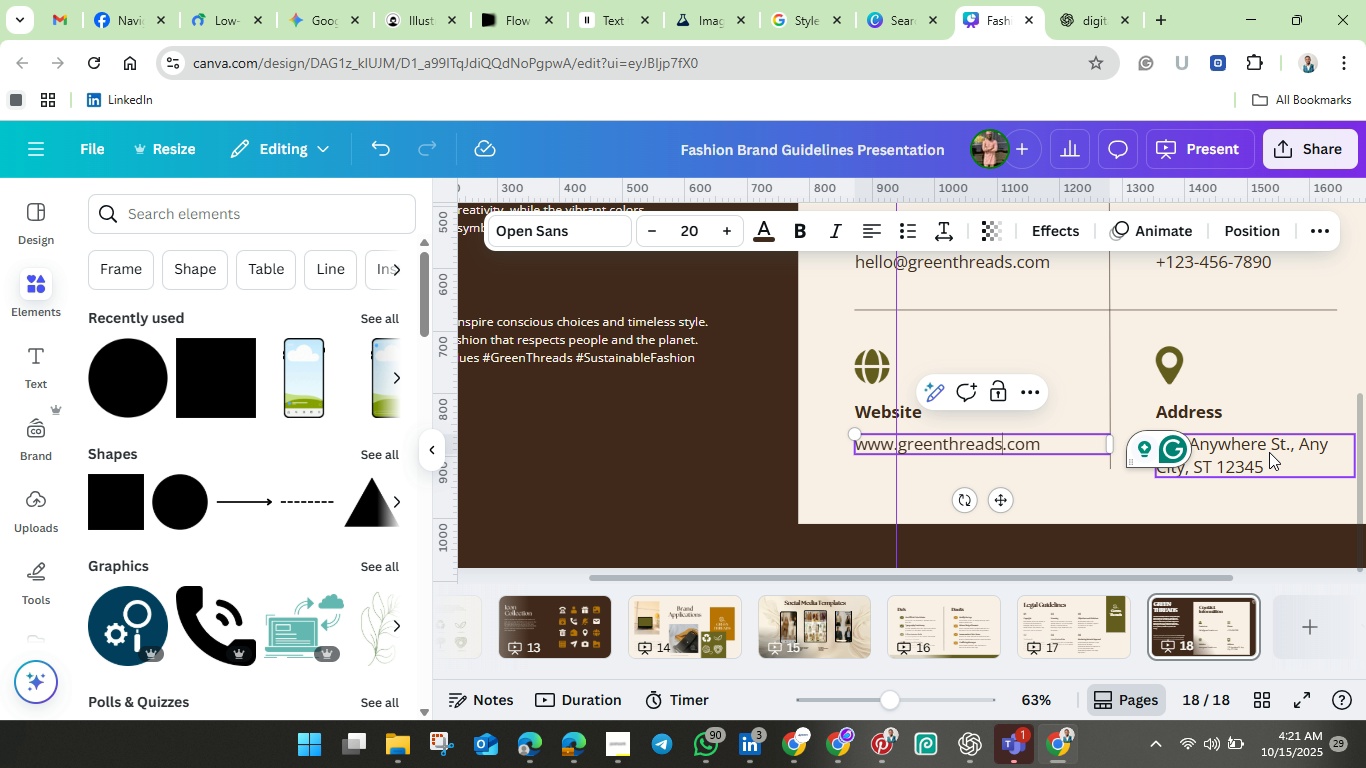 
double_click([1269, 452])
 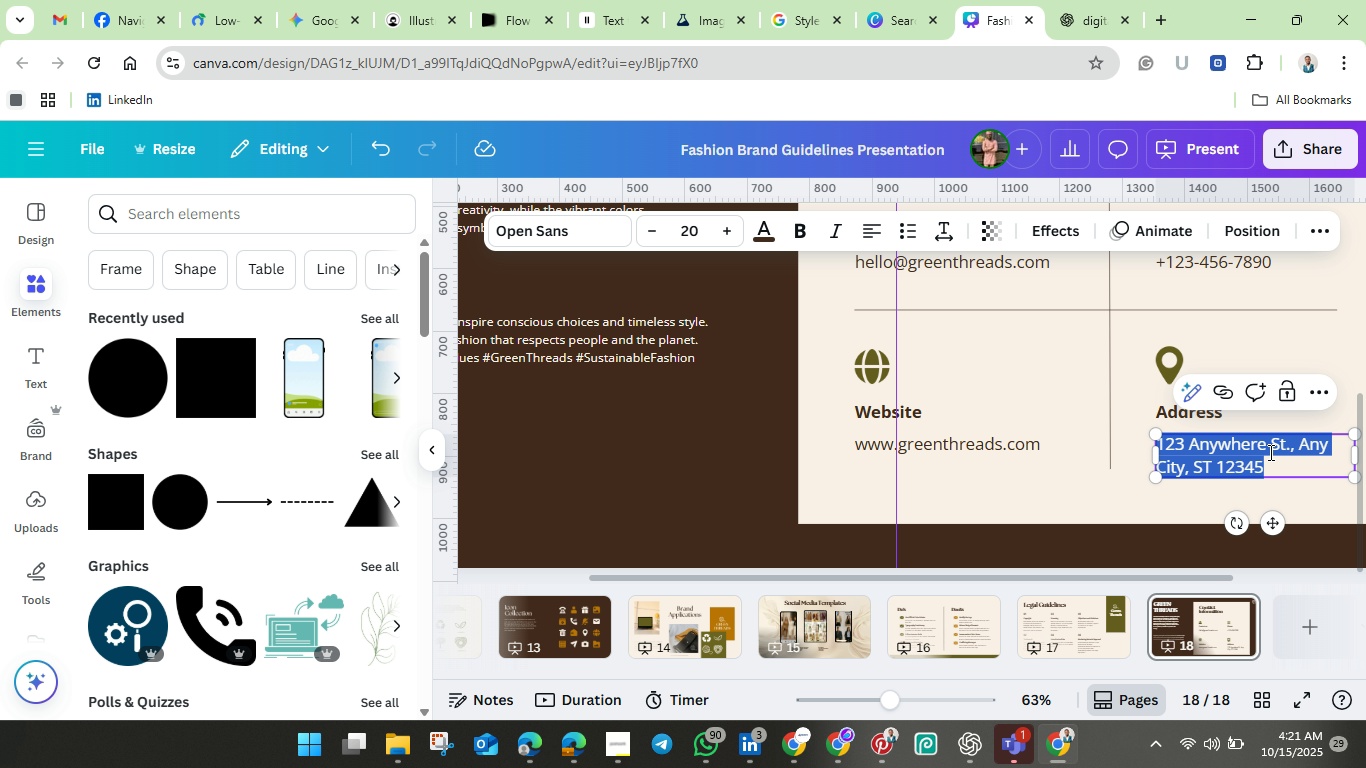 
left_click([1269, 452])
 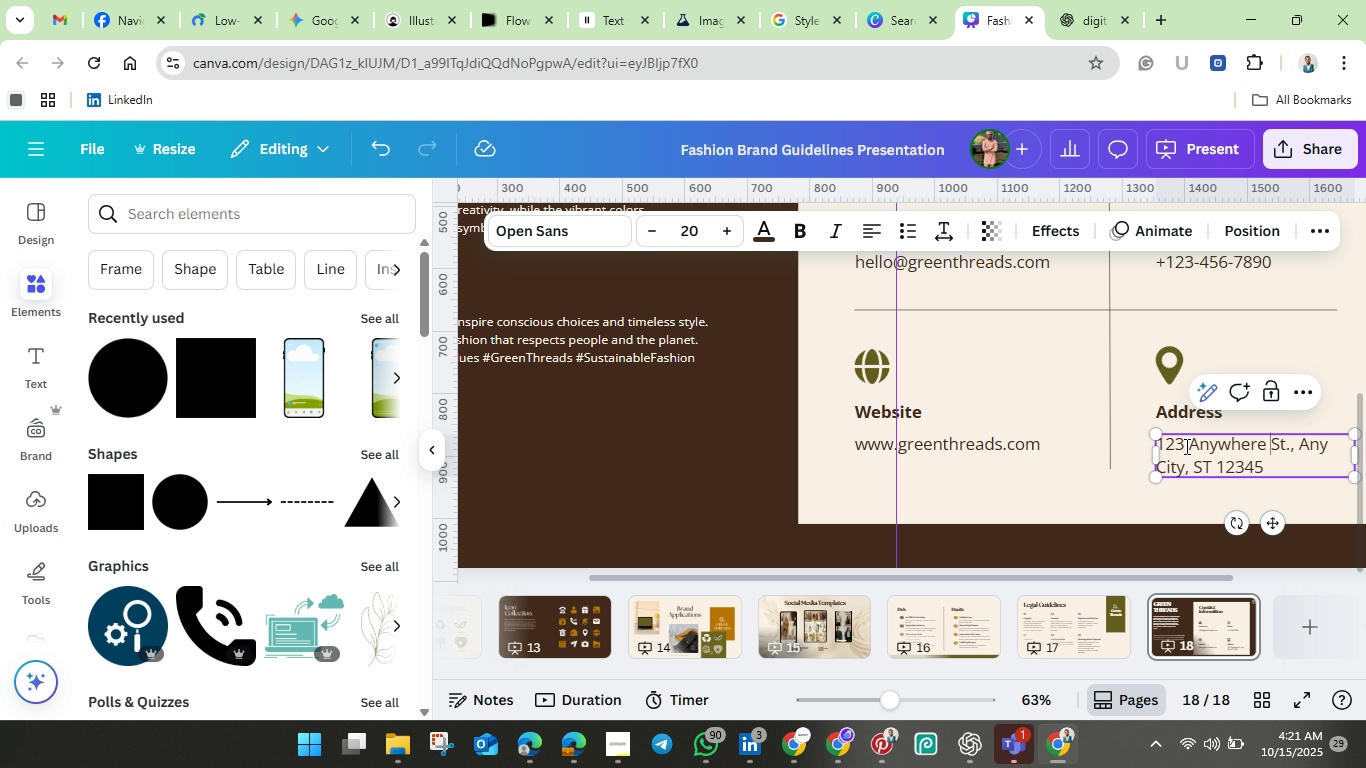 
left_click([1185, 446])
 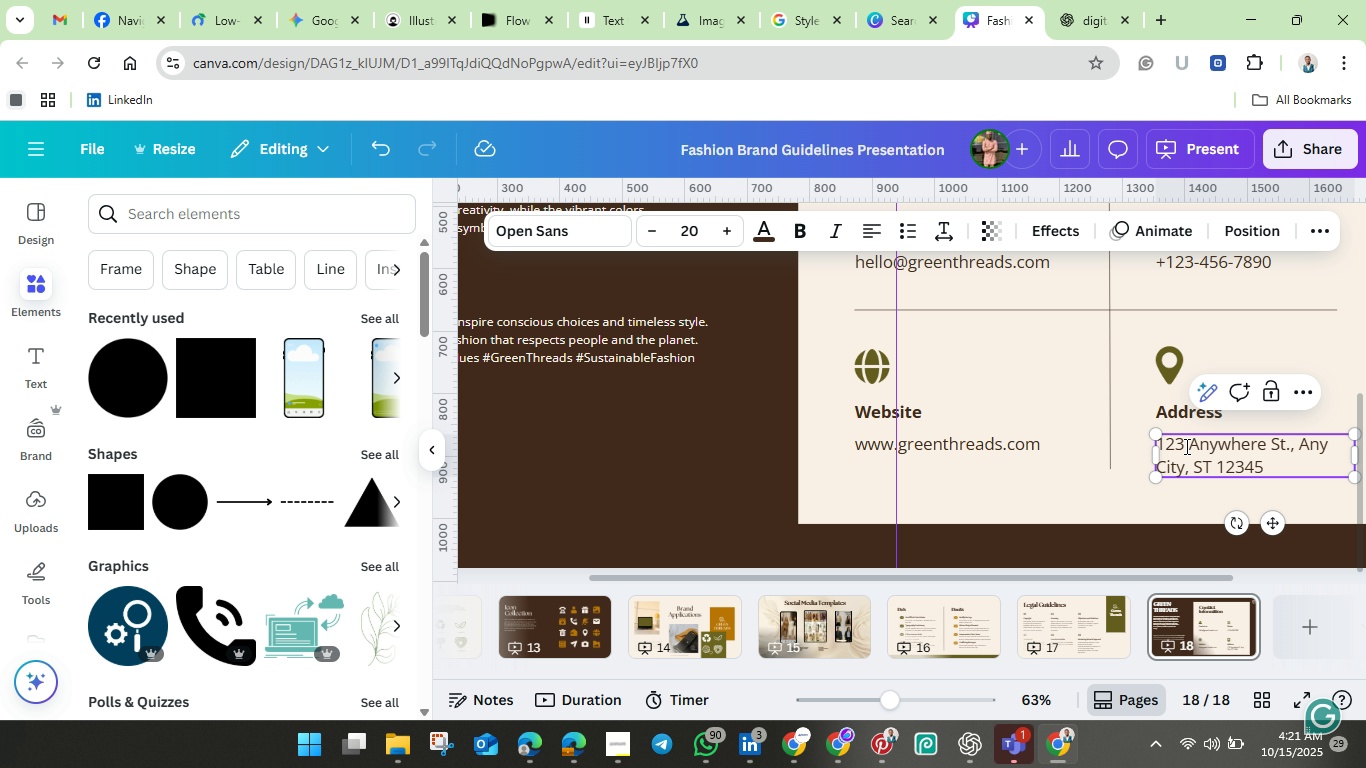 
key(Backspace)
key(Backspace)
key(Backspace)
type(+5b)
key(Backspace)
type(B[PageDown])
 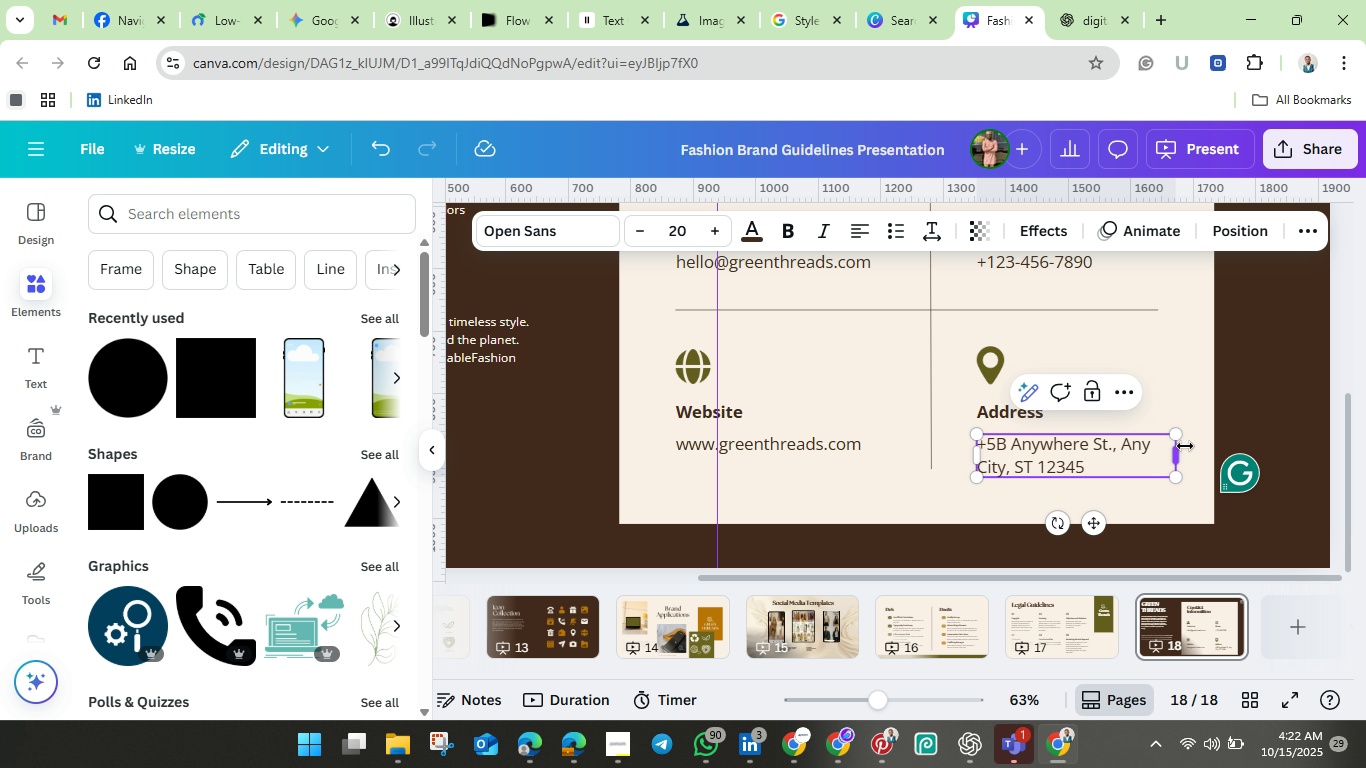 
left_click([1084, 451])
 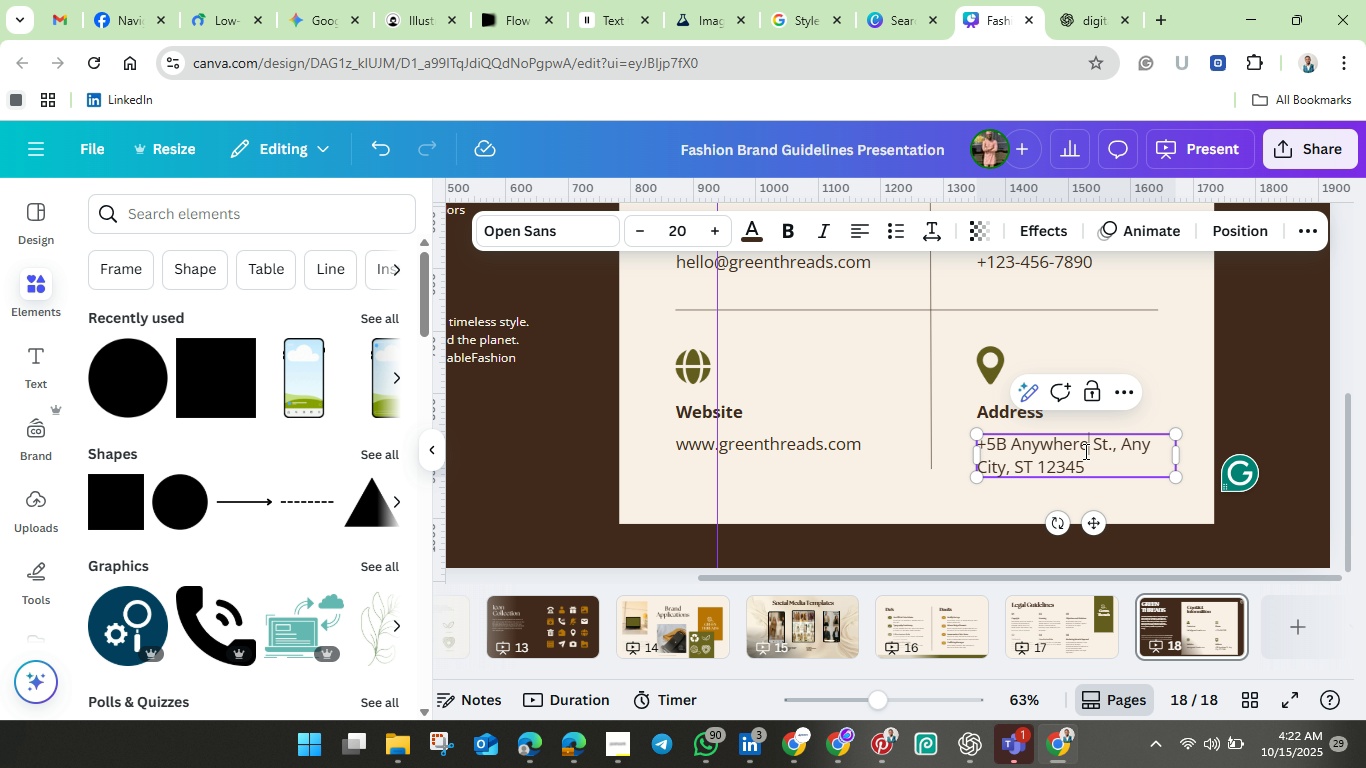 
key(Backspace)
key(Backspace)
key(Backspace)
key(Backspace)
key(Backspace)
key(Backspace)
key(Backspace)
key(Backspace)
type(Bronx)
 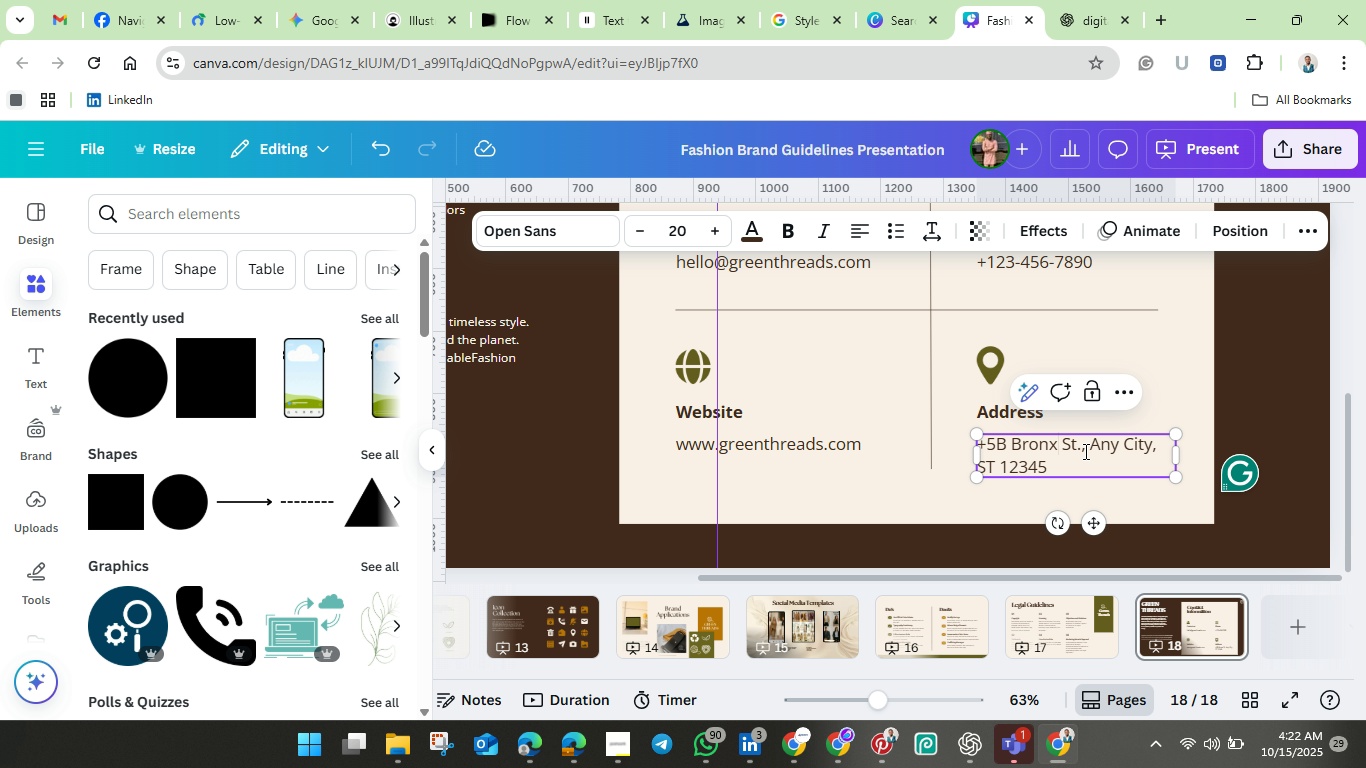 
wait(6.6)
 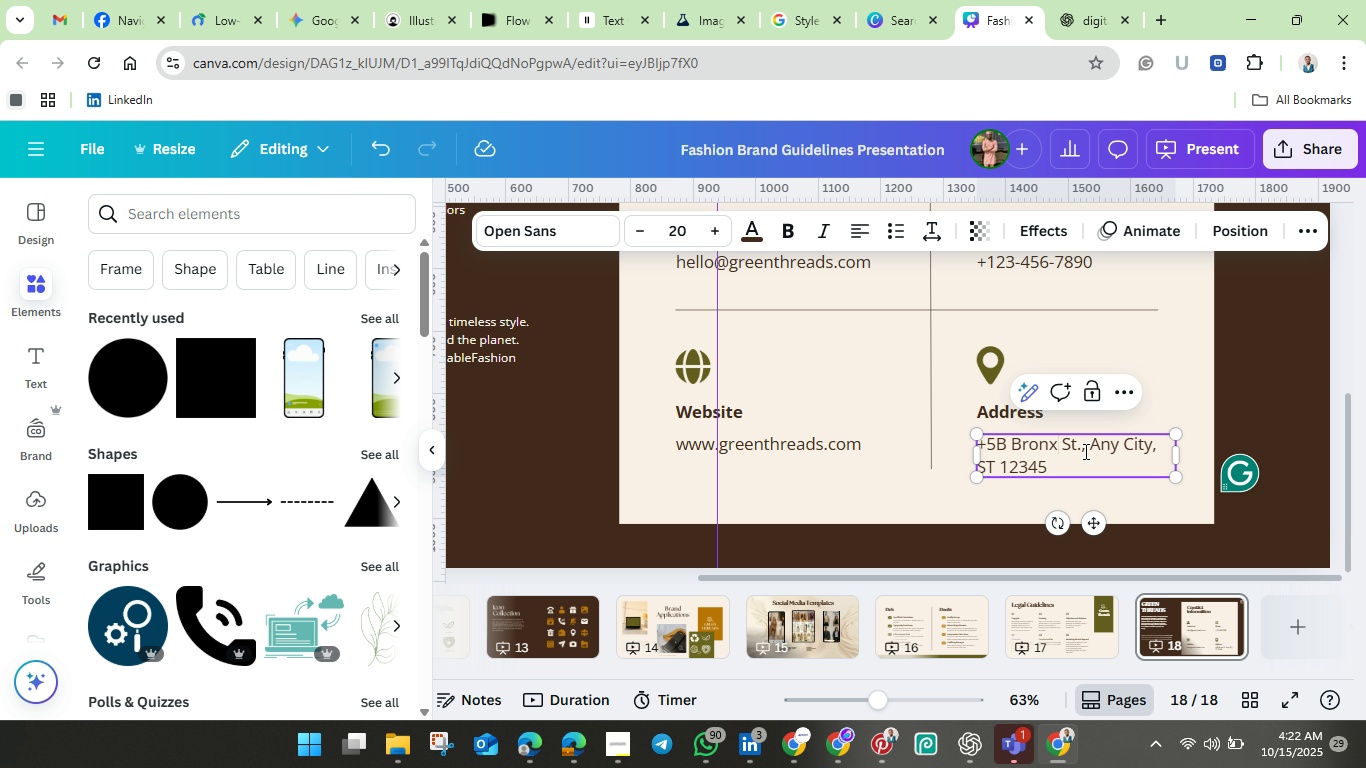 
left_click([1153, 449])
 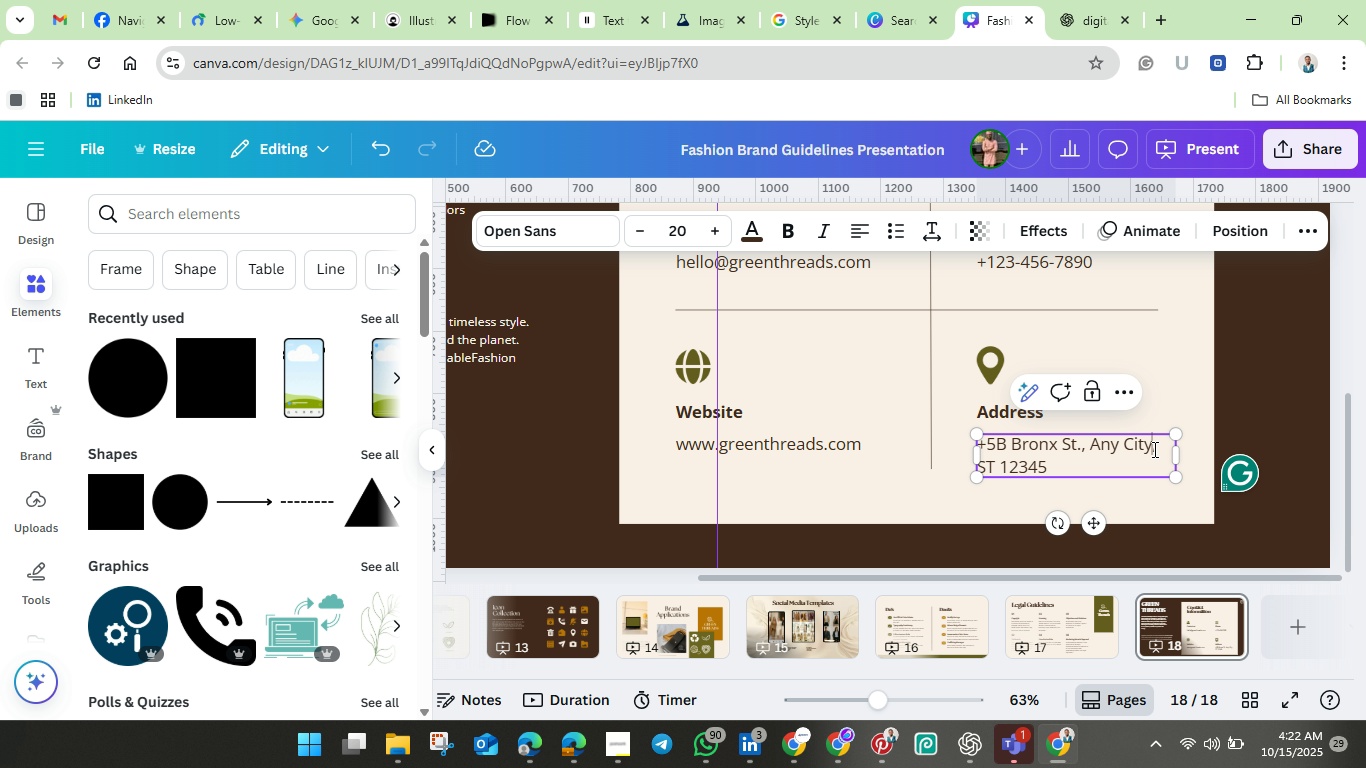 
key(Backspace)
 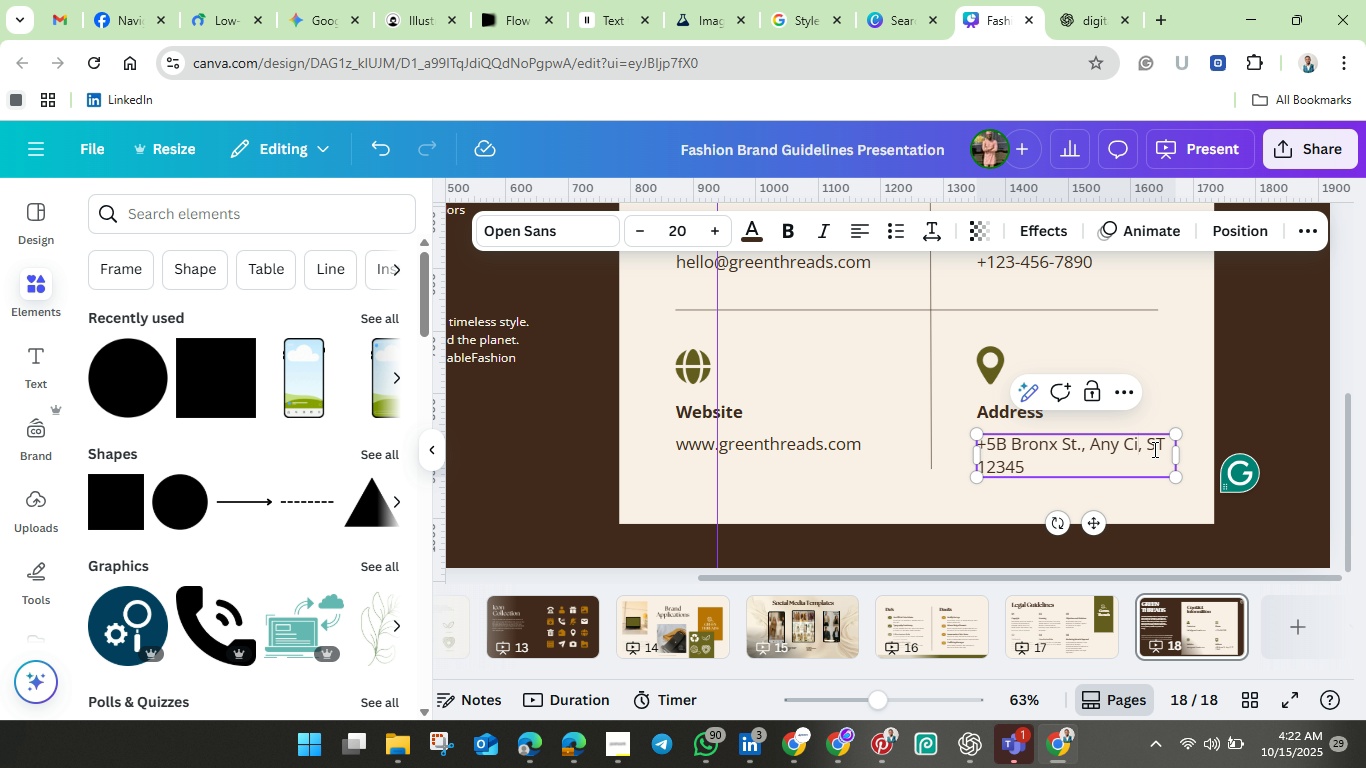 
key(Backspace)
 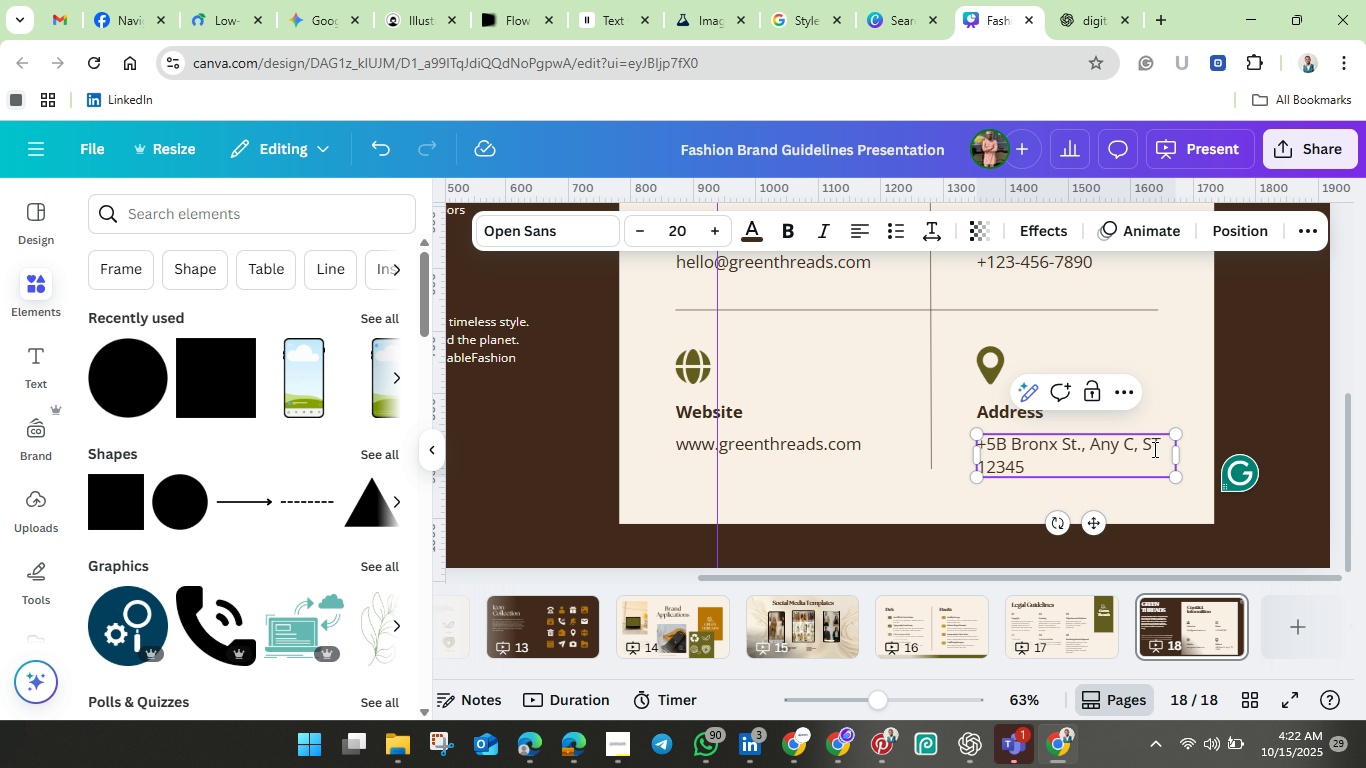 
key(Backspace)
 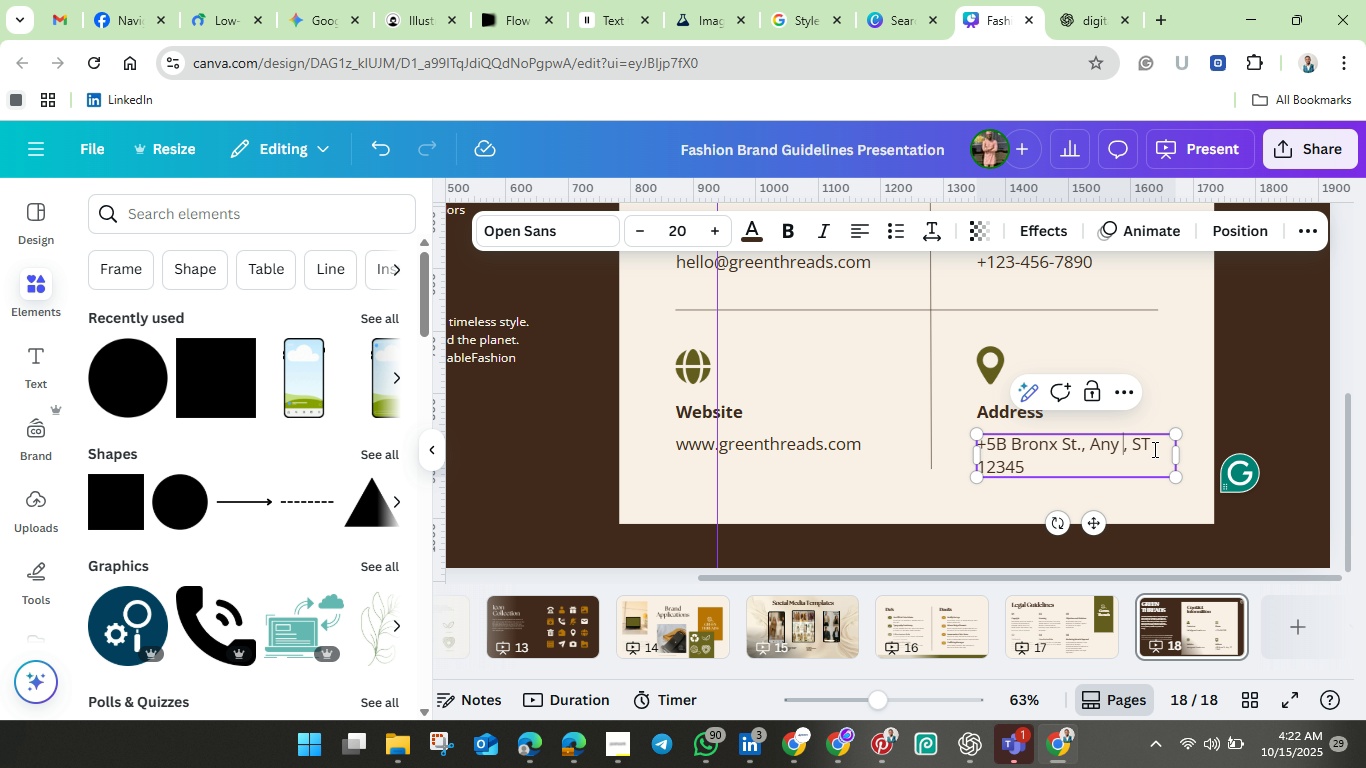 
key(Backspace)
 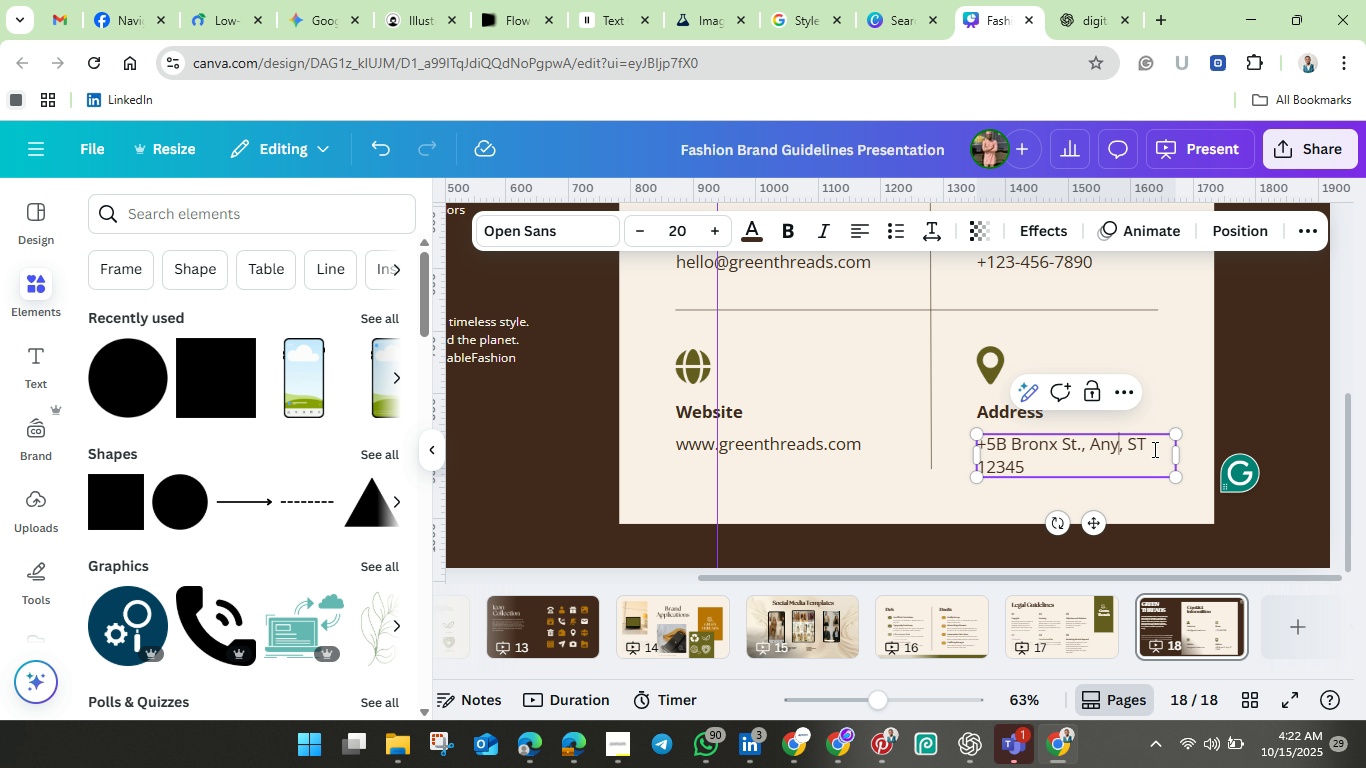 
key(Backspace)
 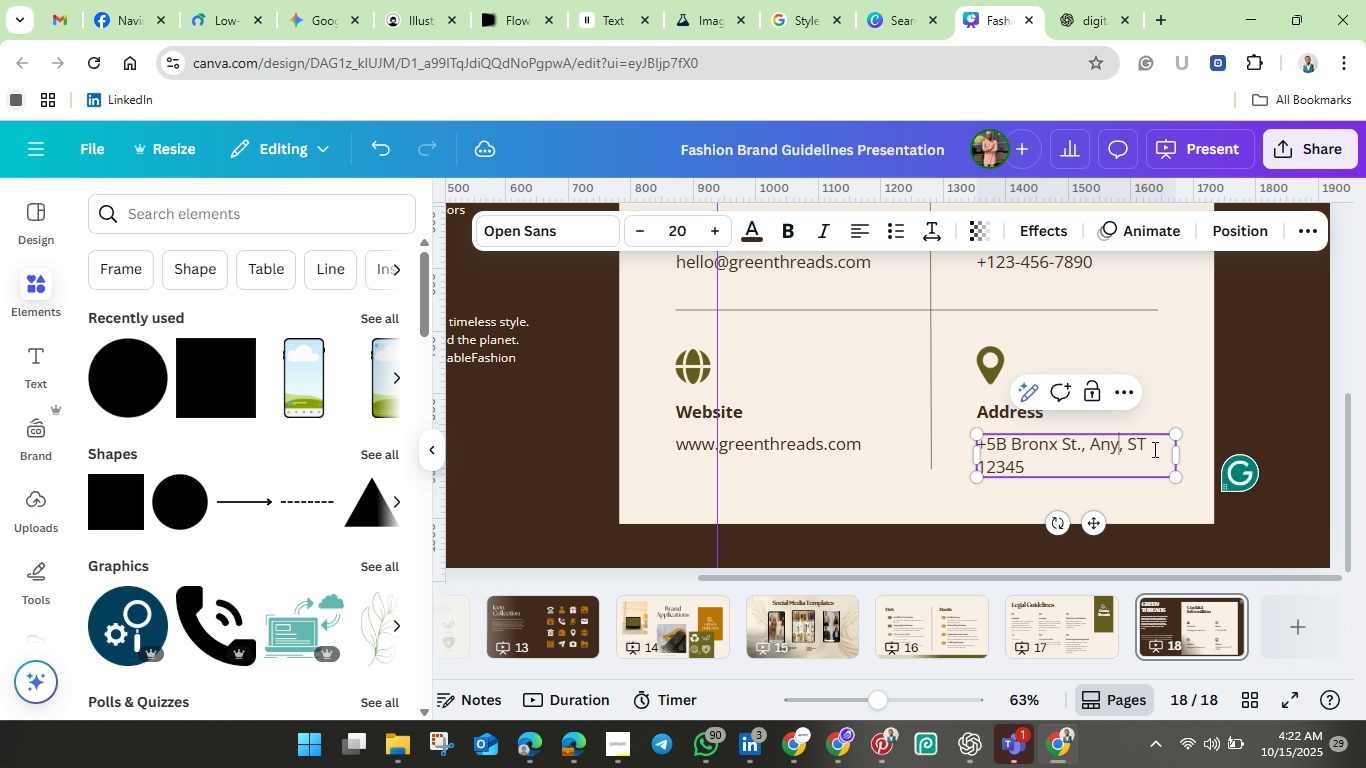 
key(Backspace)
 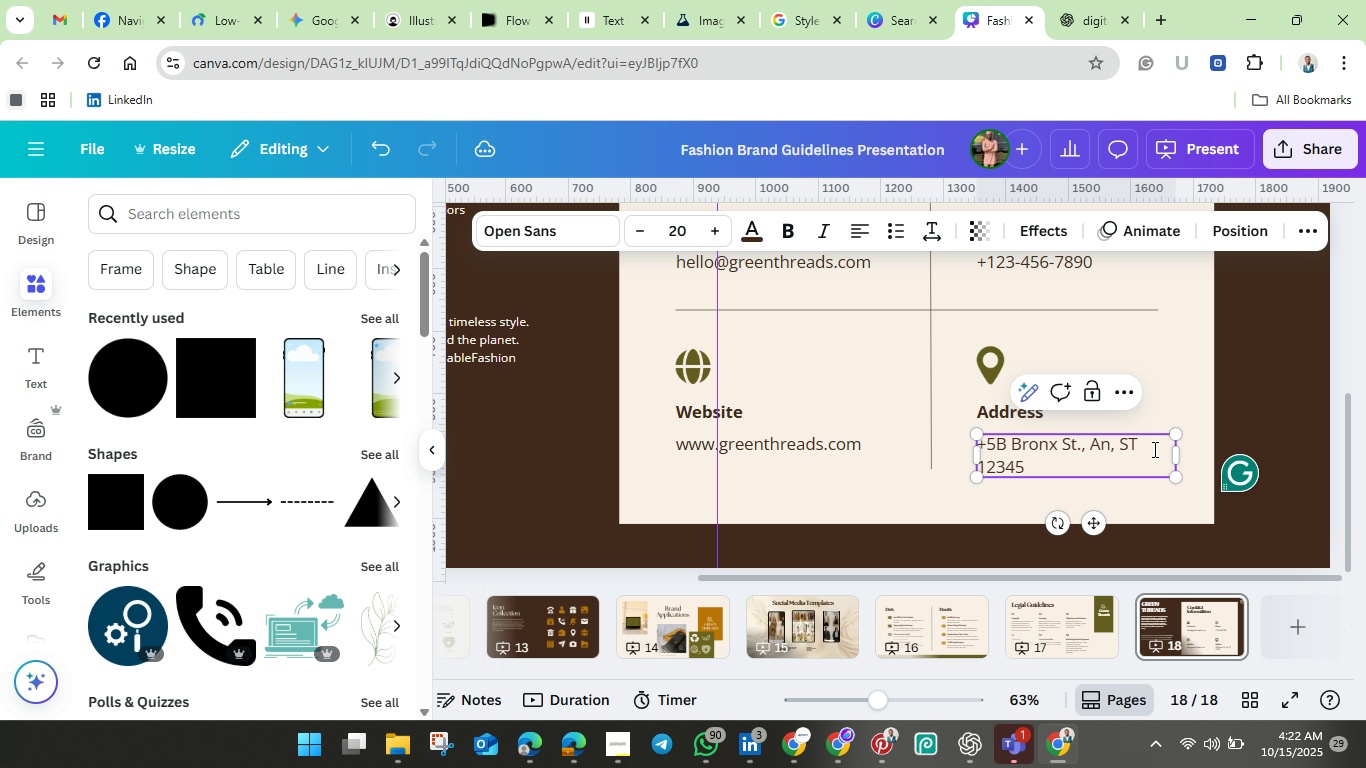 
key(Backspace)
 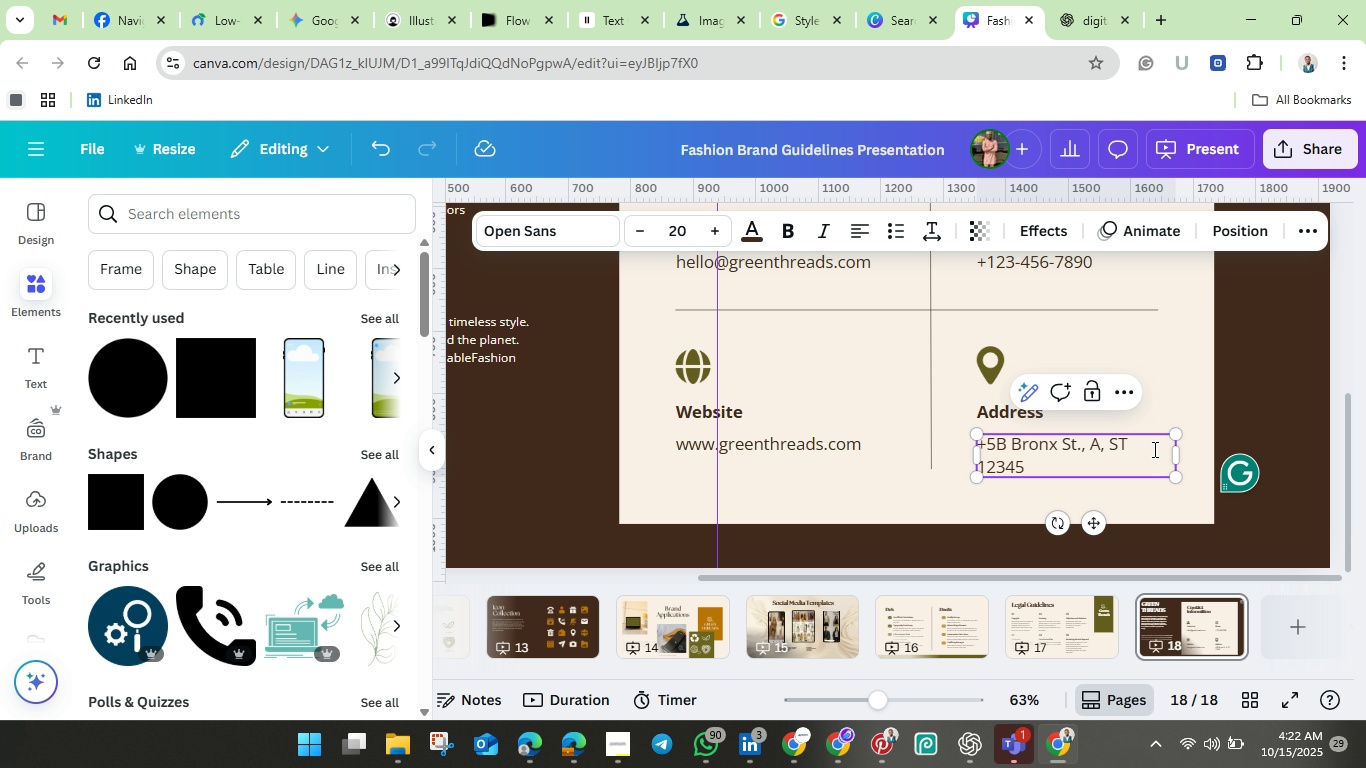 
key(Backspace)
 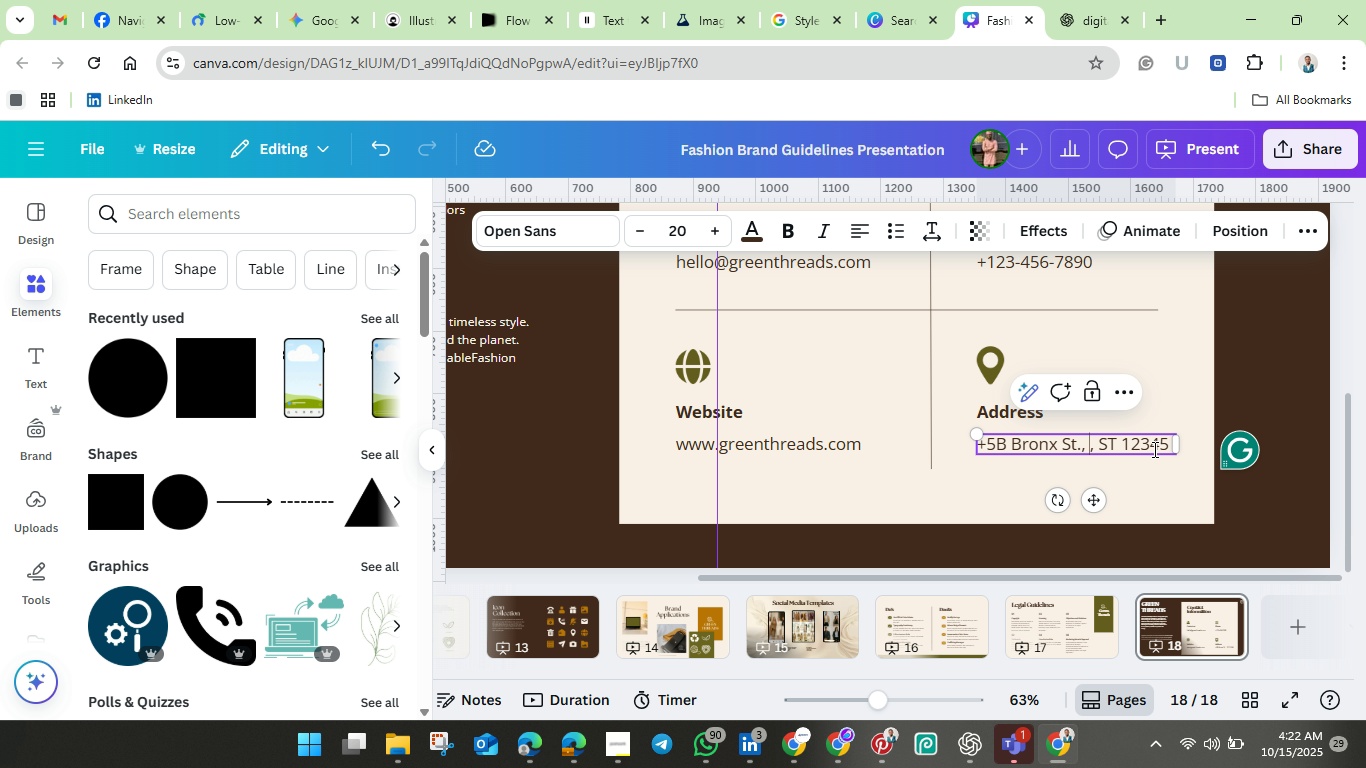 
hold_key(key=ControlLeft, duration=0.48)
 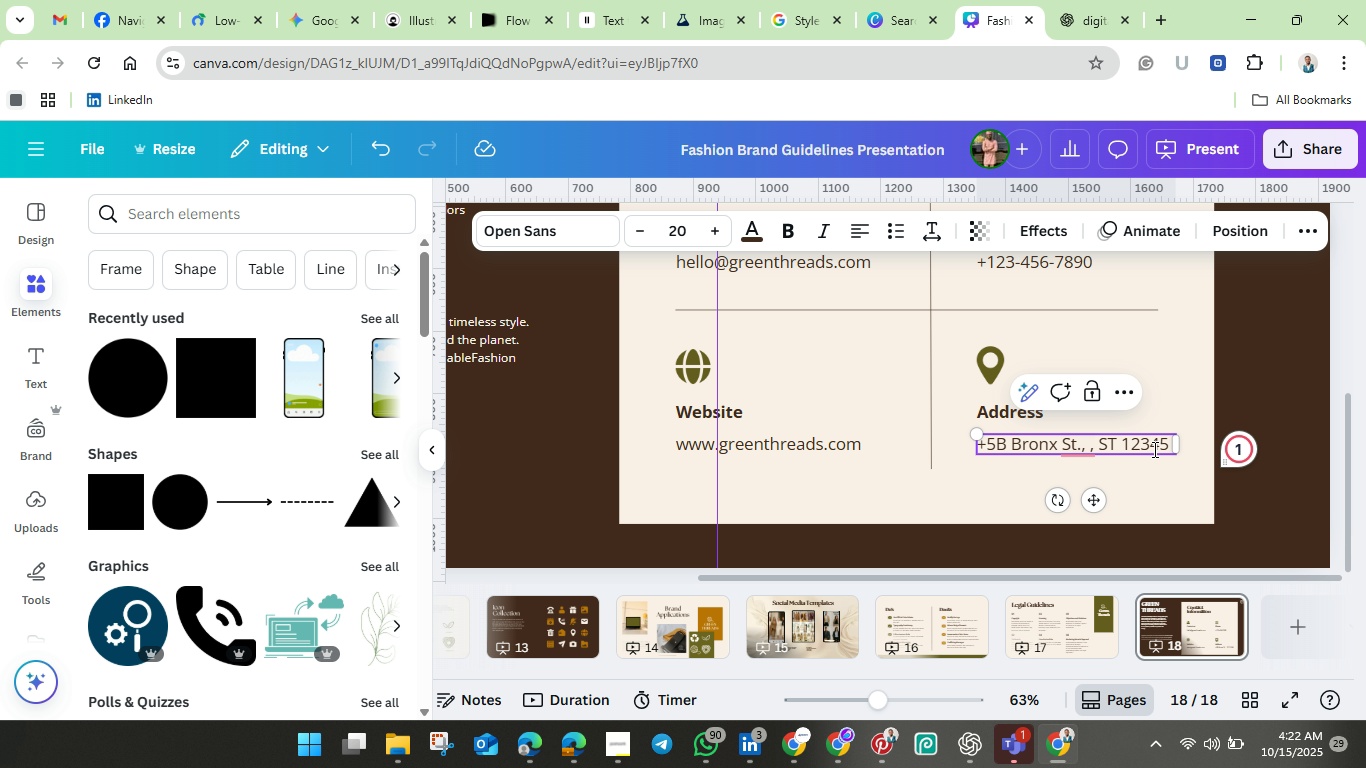 
type(Newyou)
key(Backspace)
type(rk)
 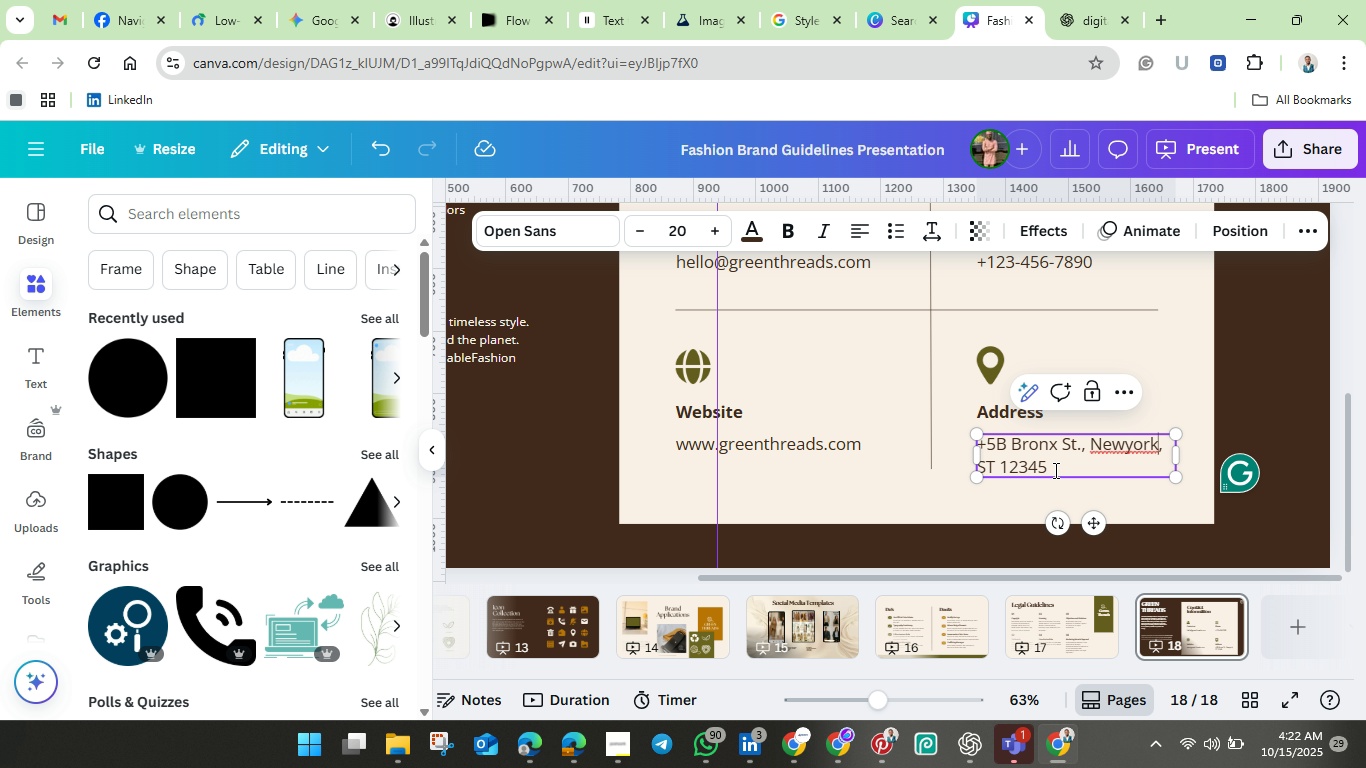 
left_click([1074, 463])
 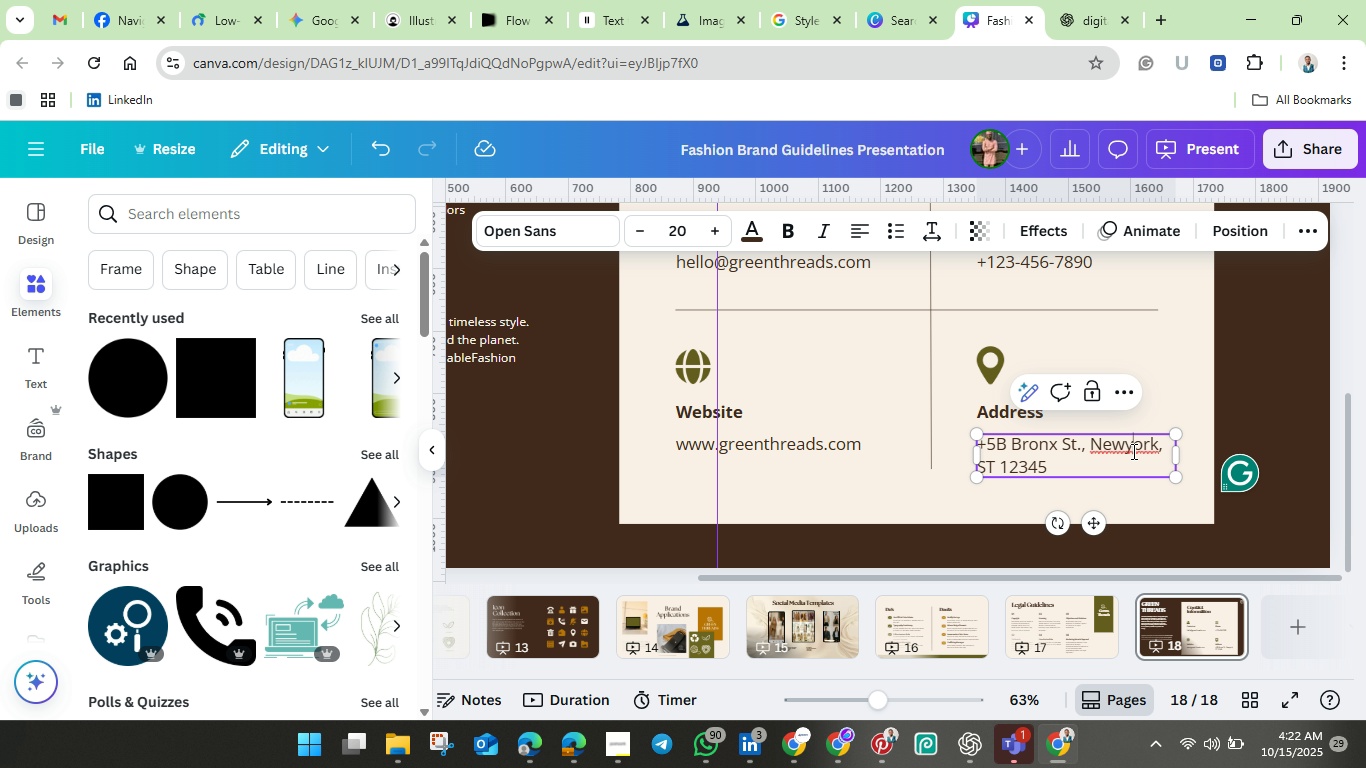 
left_click([1132, 451])
 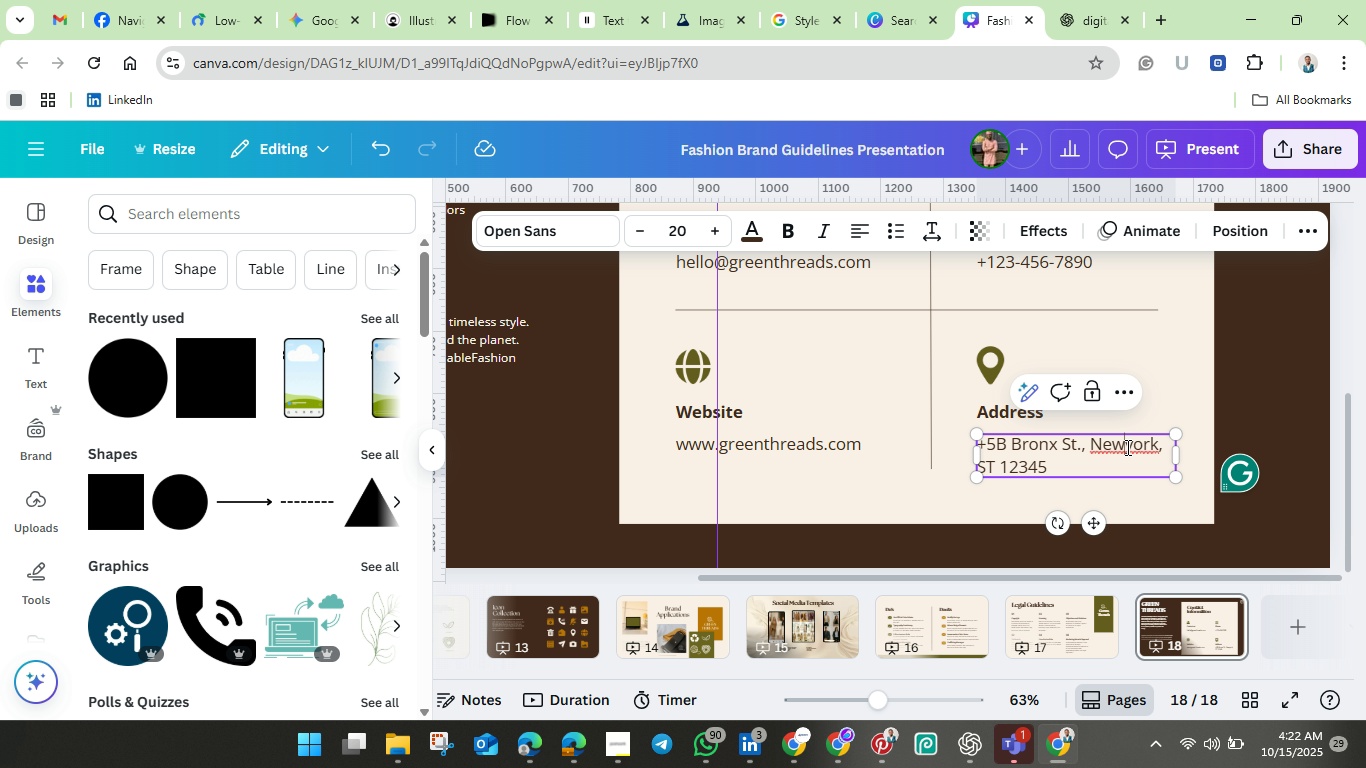 
left_click([1126, 447])
 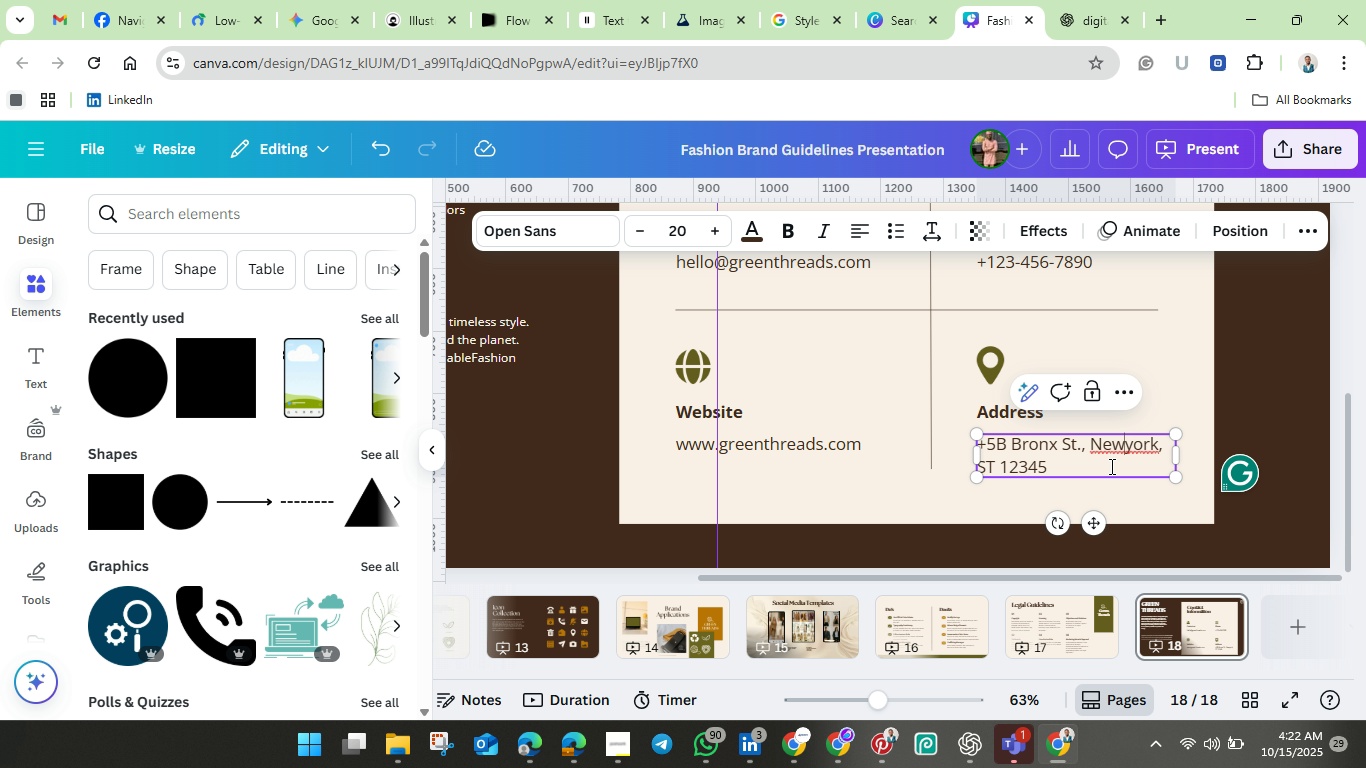 
left_click([1105, 463])
 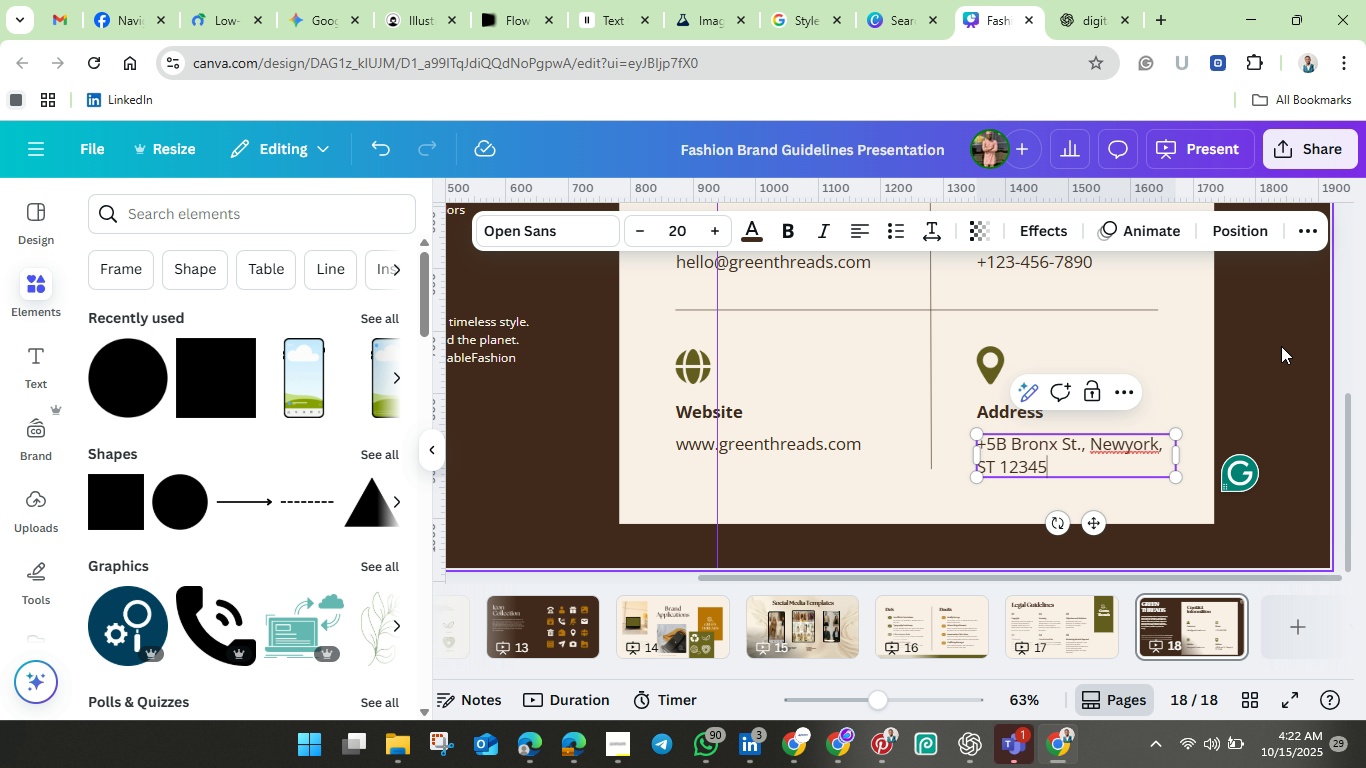 
left_click([1281, 346])
 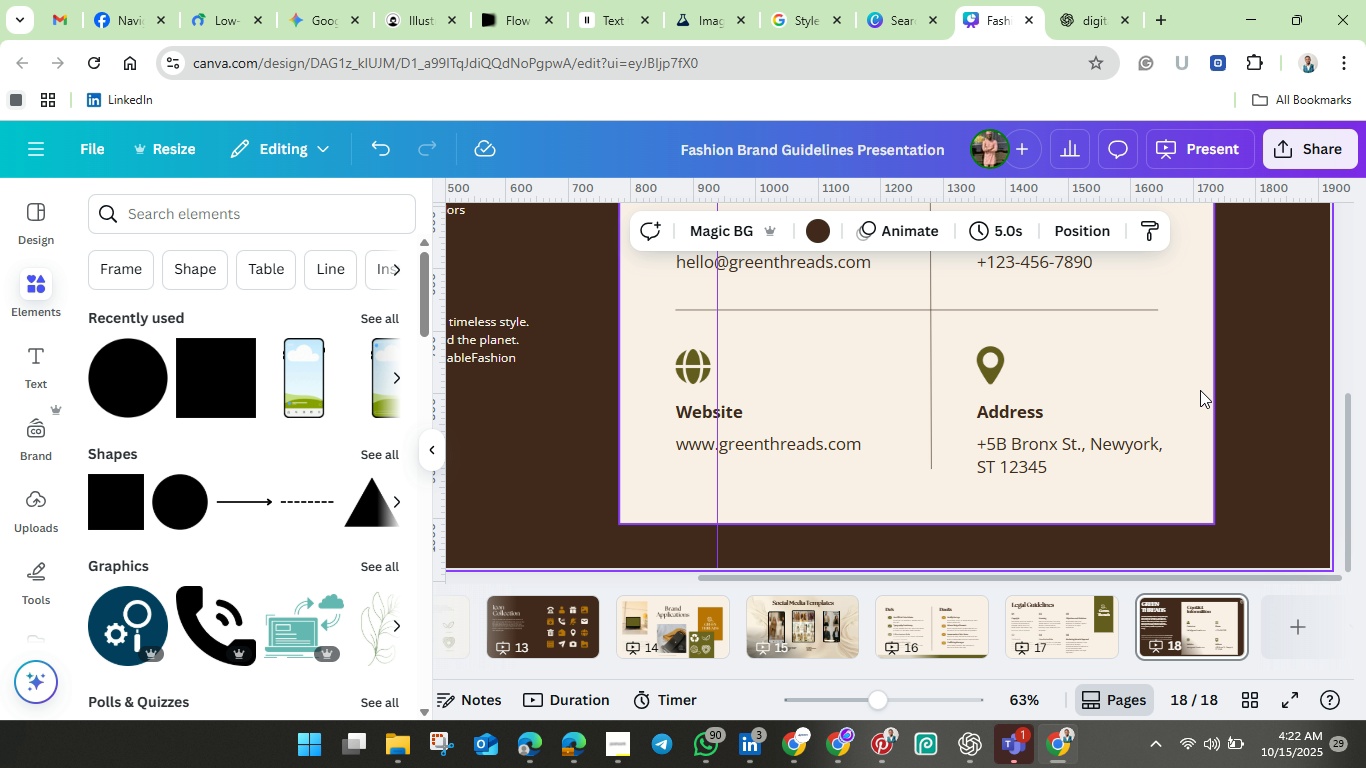 
scroll: coordinate [1197, 394], scroll_direction: up, amount: 1.0
 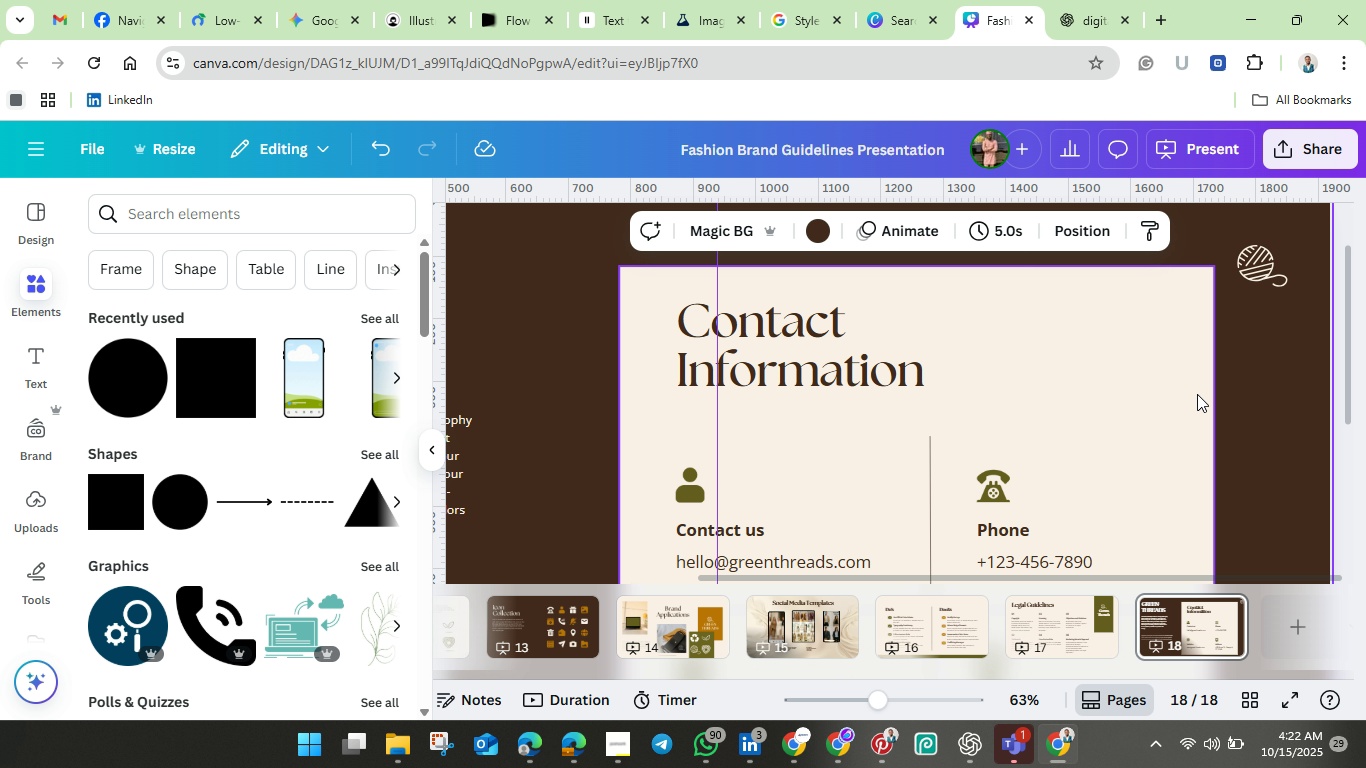 
scroll: coordinate [1197, 394], scroll_direction: down, amount: 2.0
 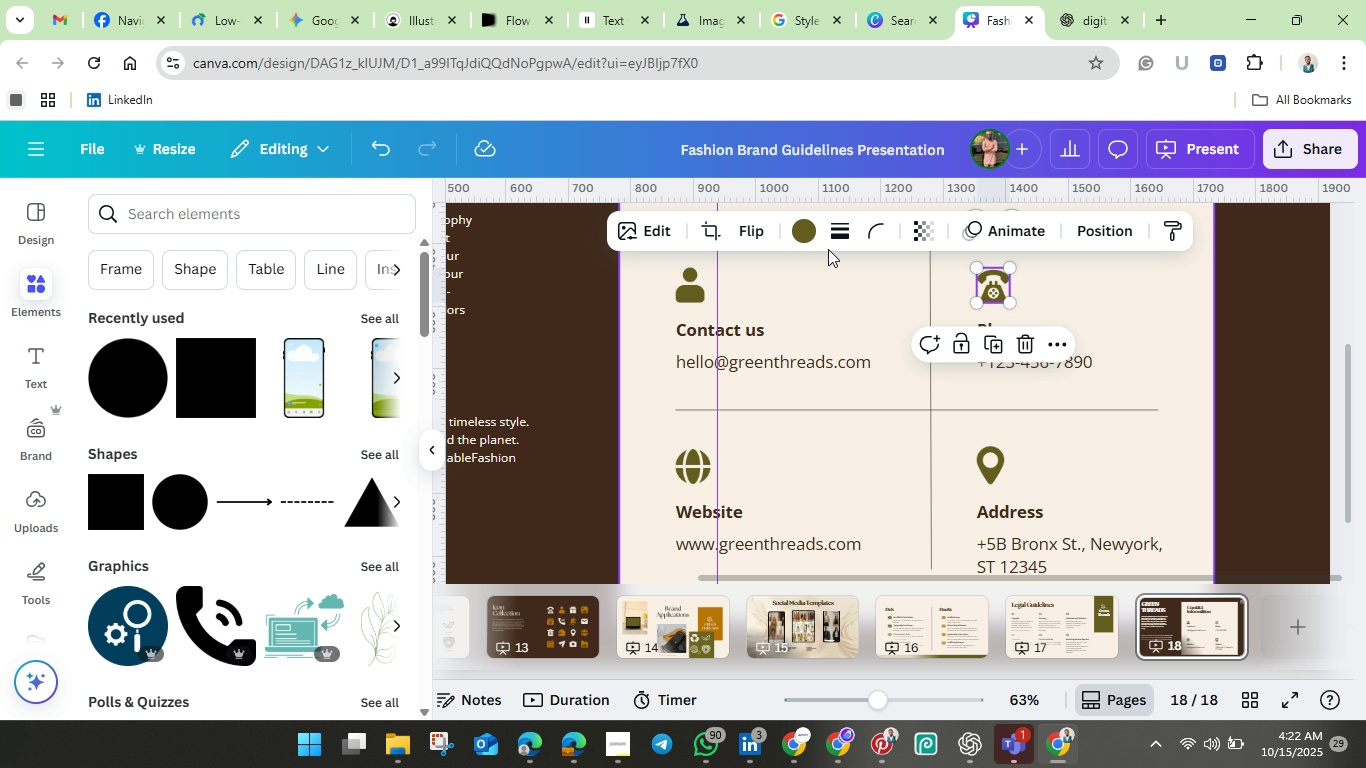 
left_click([801, 236])
 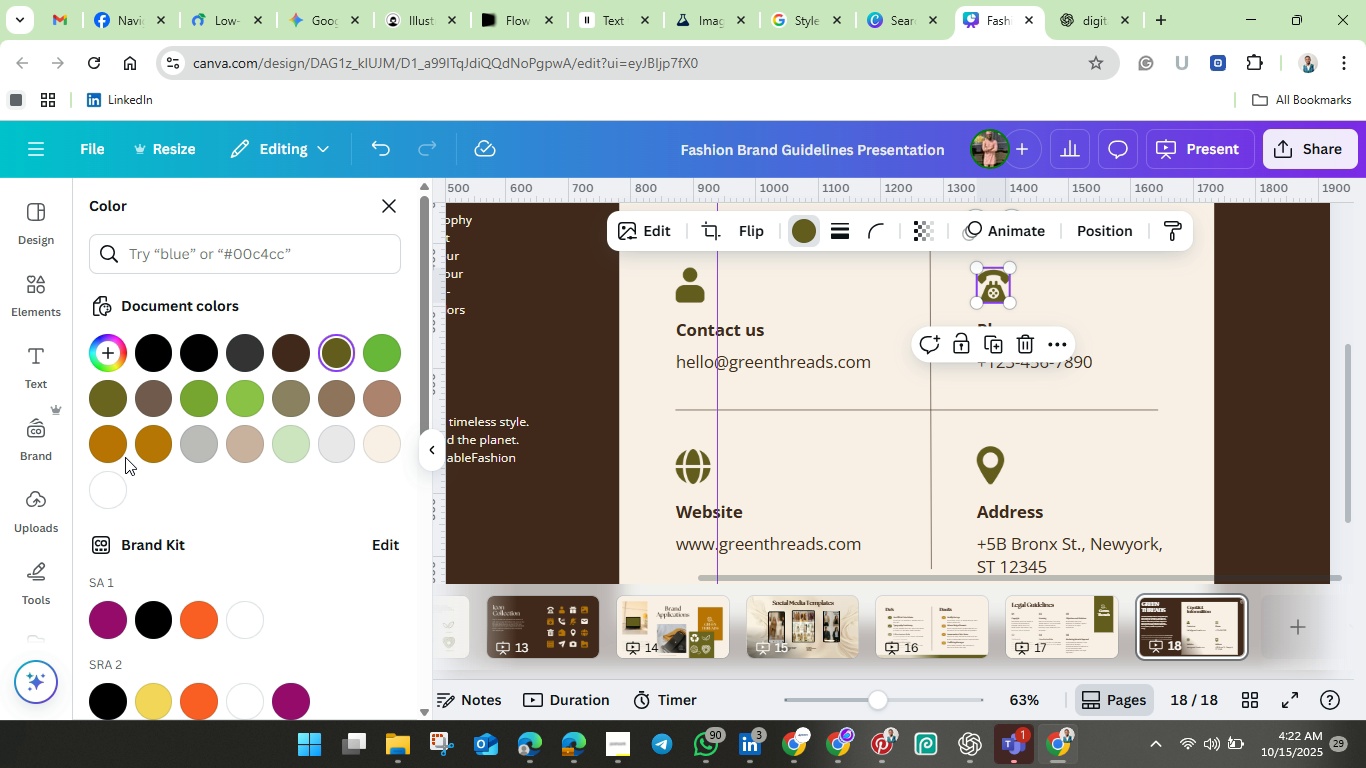 
left_click([110, 447])
 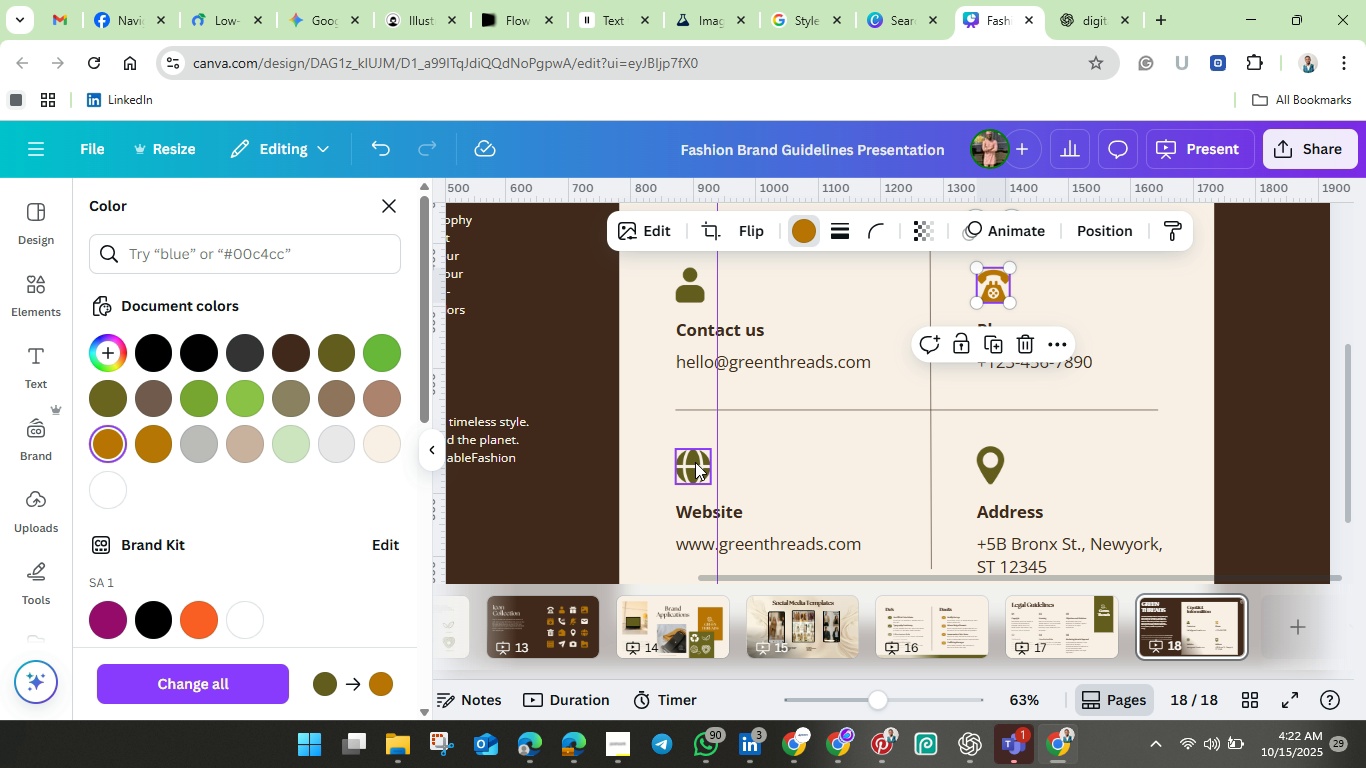 
left_click([692, 462])
 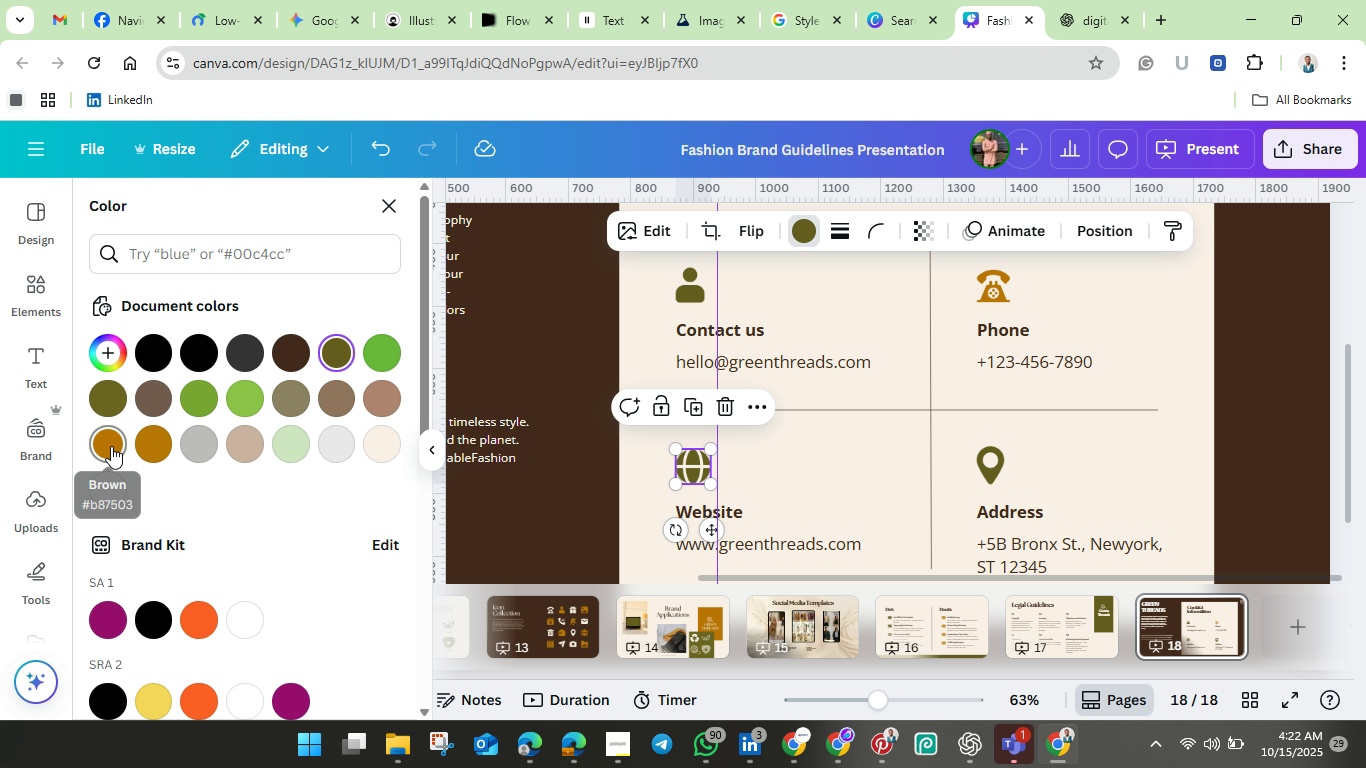 
left_click([111, 446])
 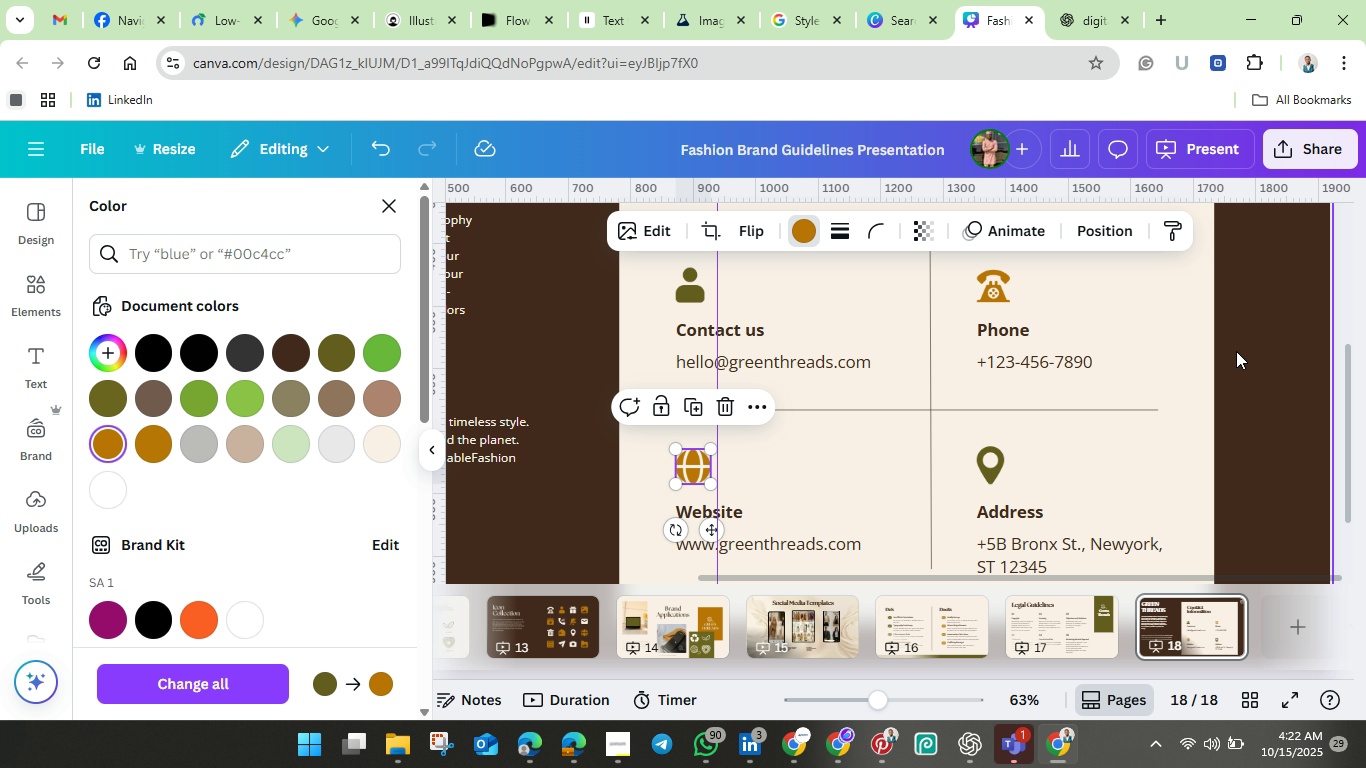 
left_click([1257, 350])
 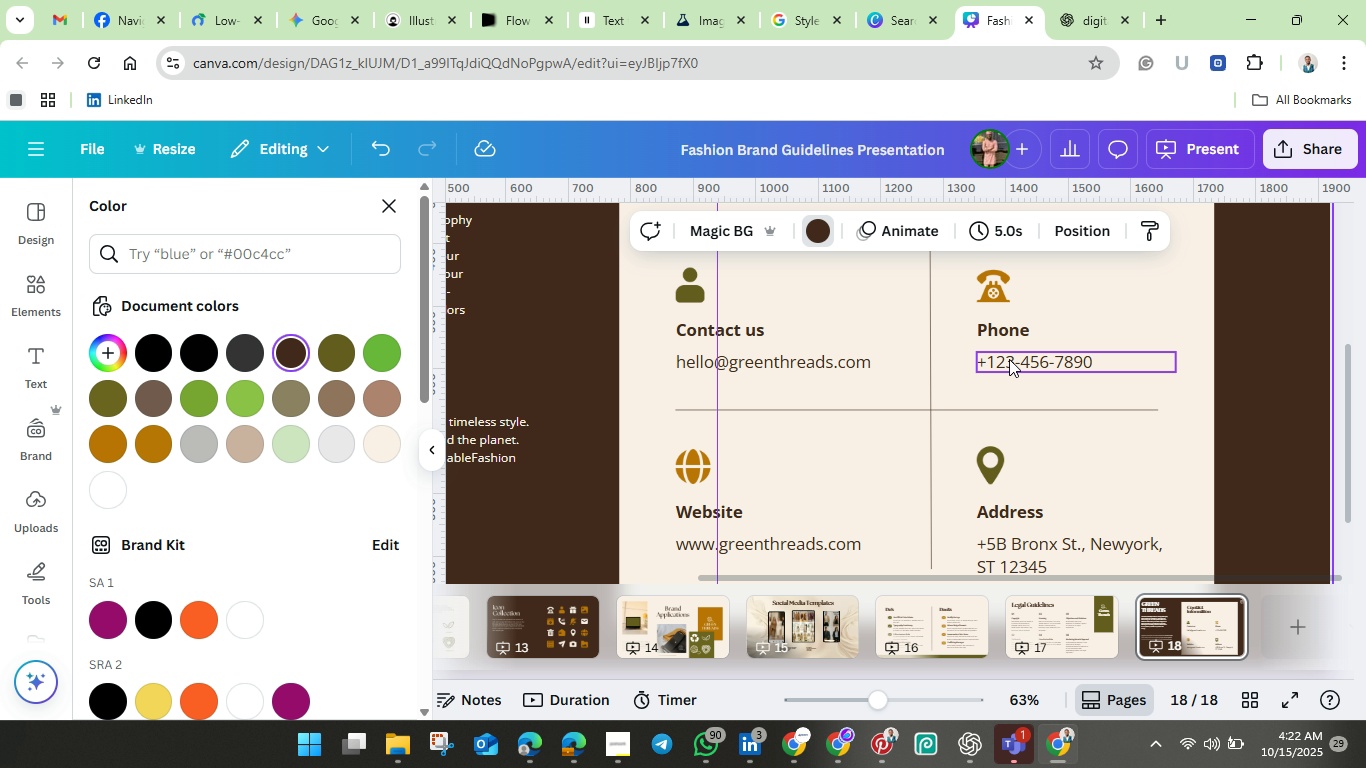 
left_click([1007, 362])
 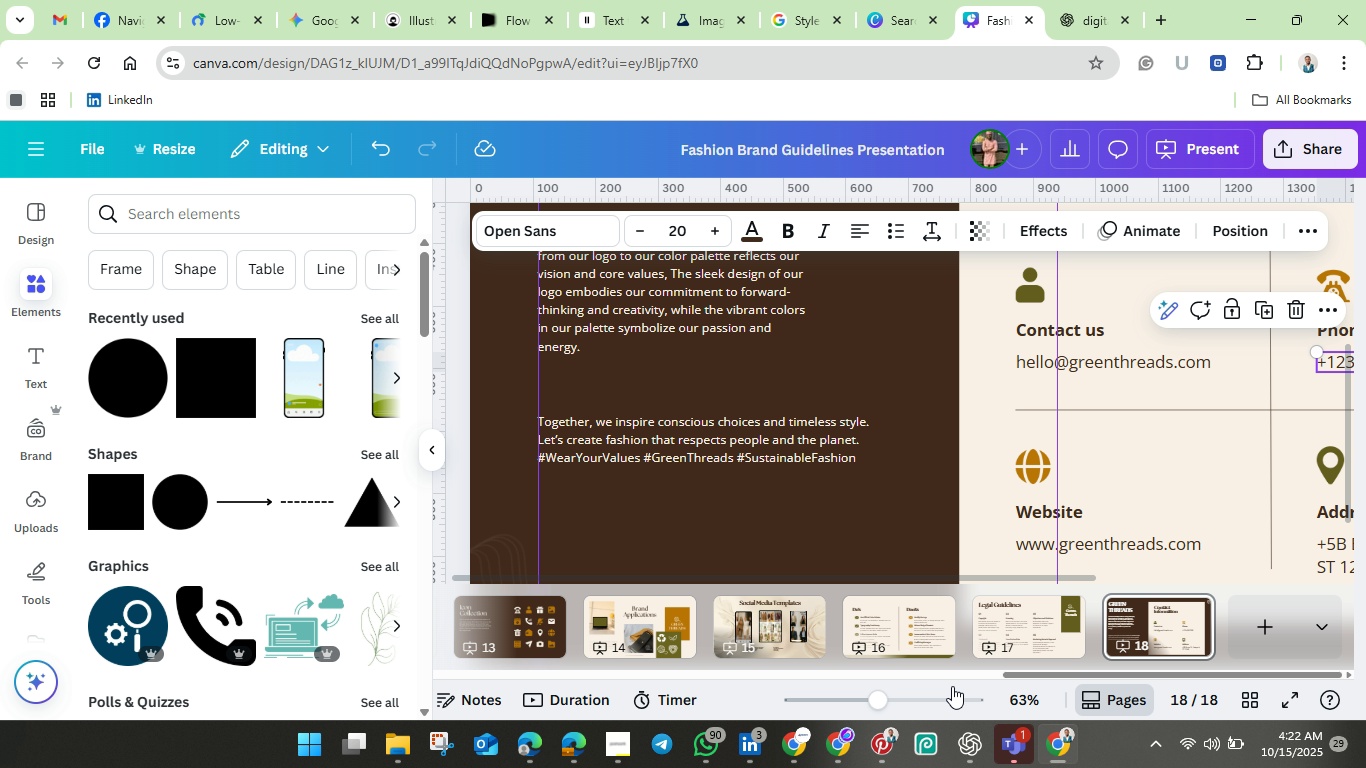 
left_click_drag(start_coordinate=[874, 702], to_coordinate=[854, 701])
 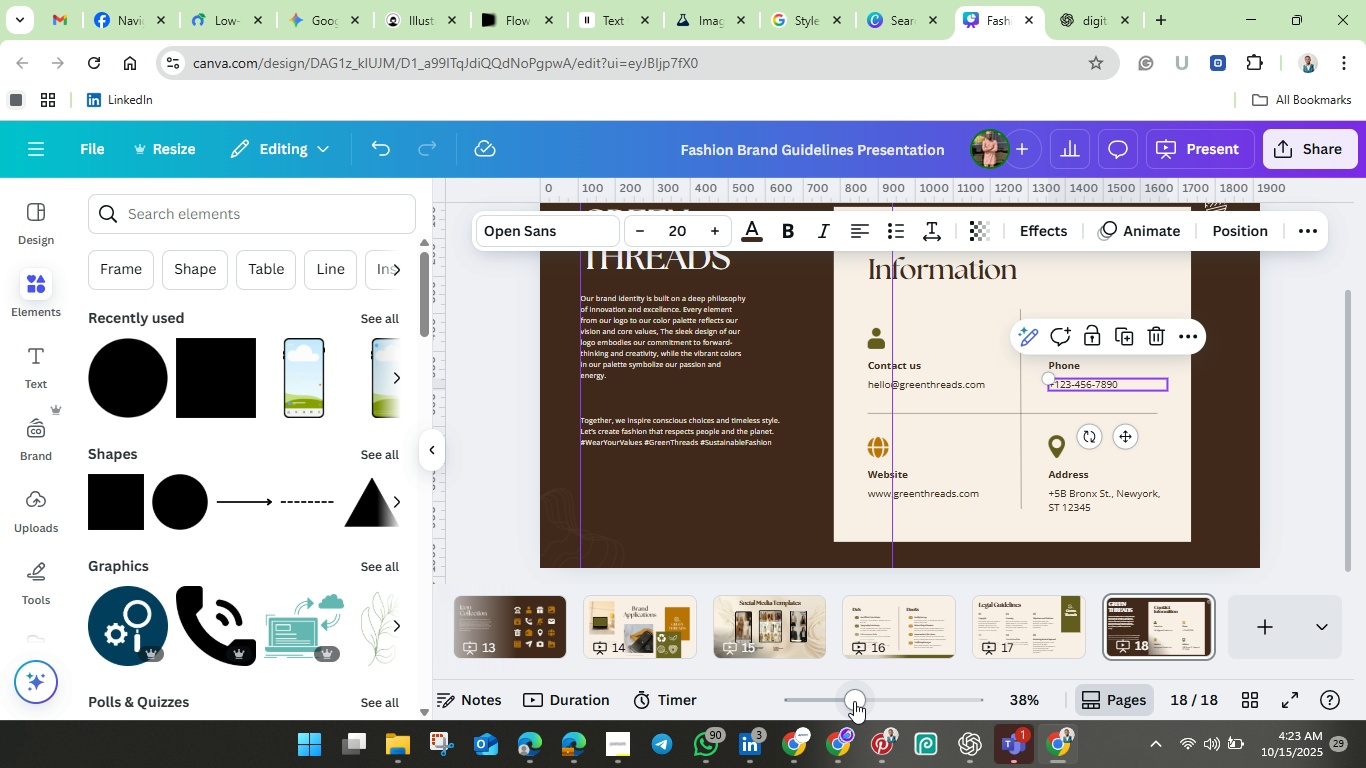 
wait(5.59)
 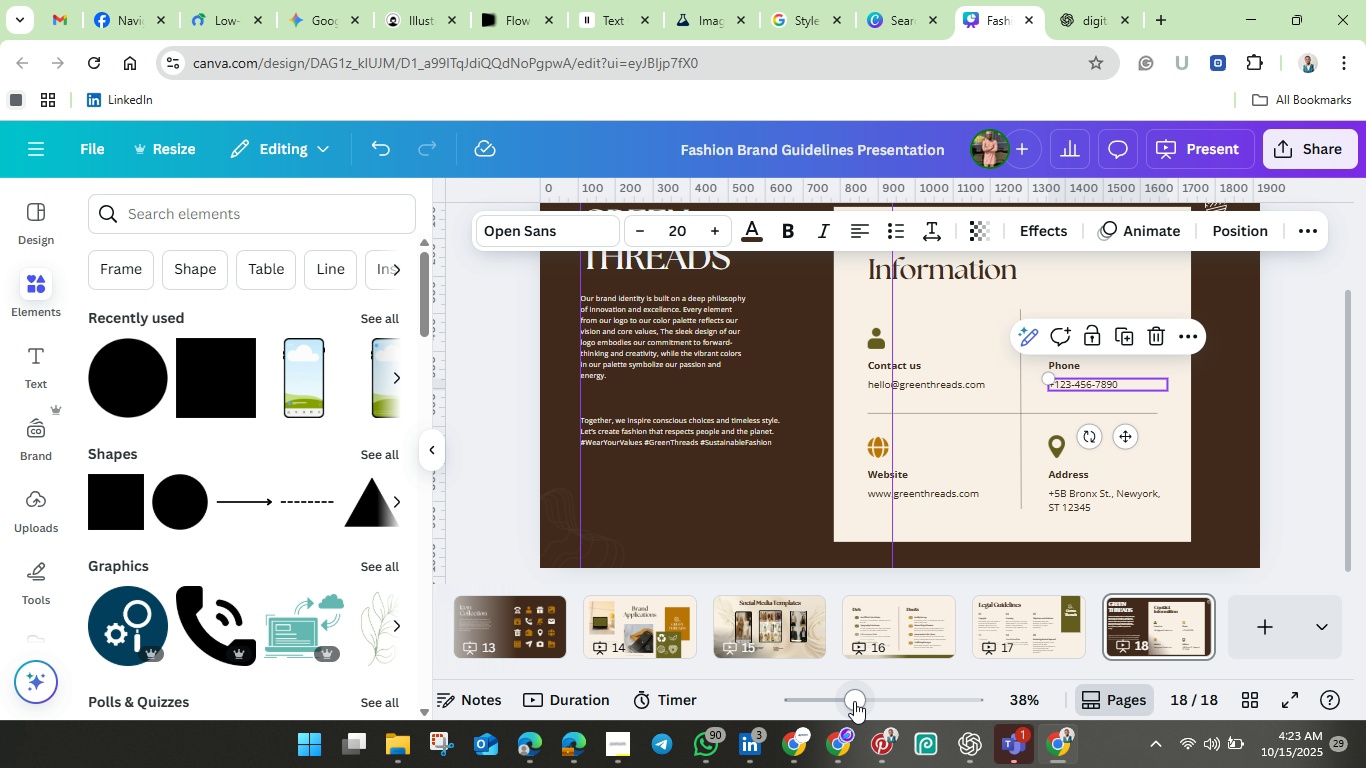 
scroll: coordinate [854, 704], scroll_direction: up, amount: 1.0
 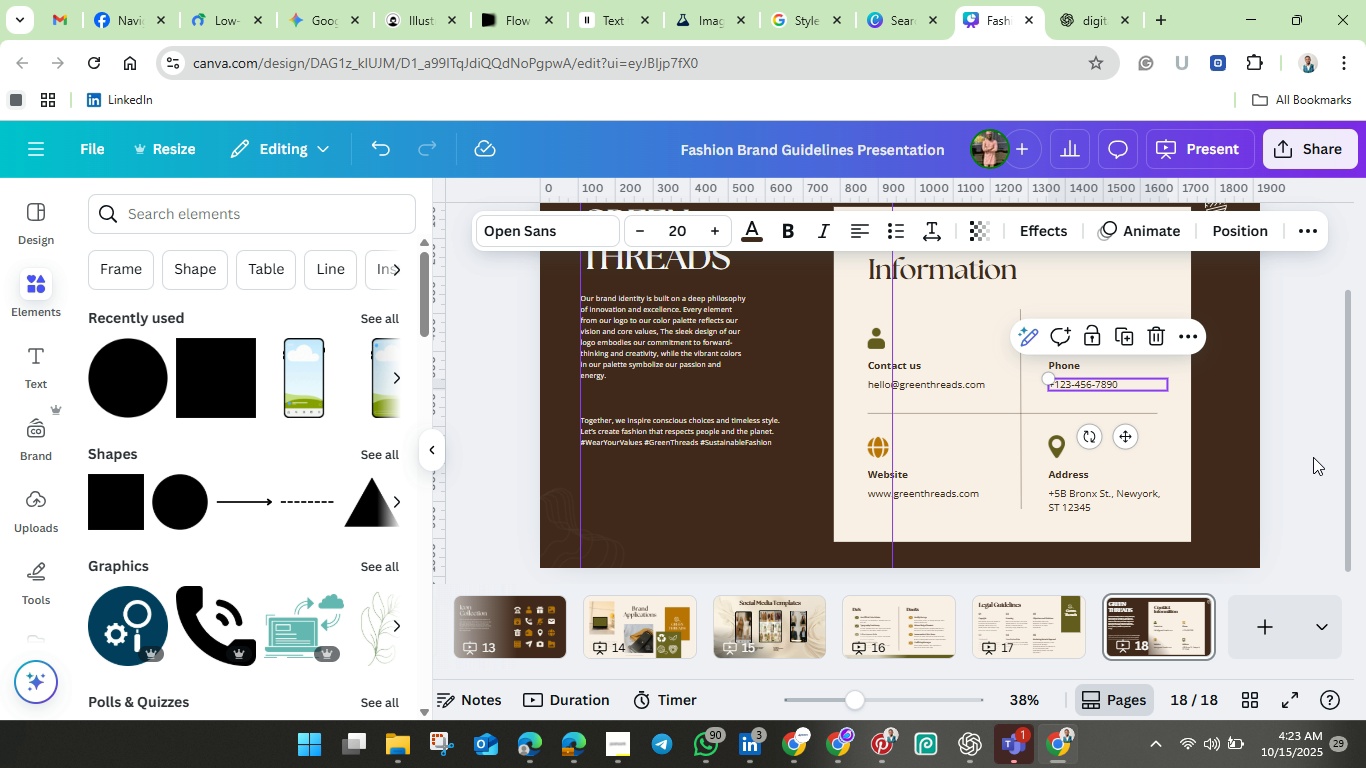 
left_click([1313, 457])
 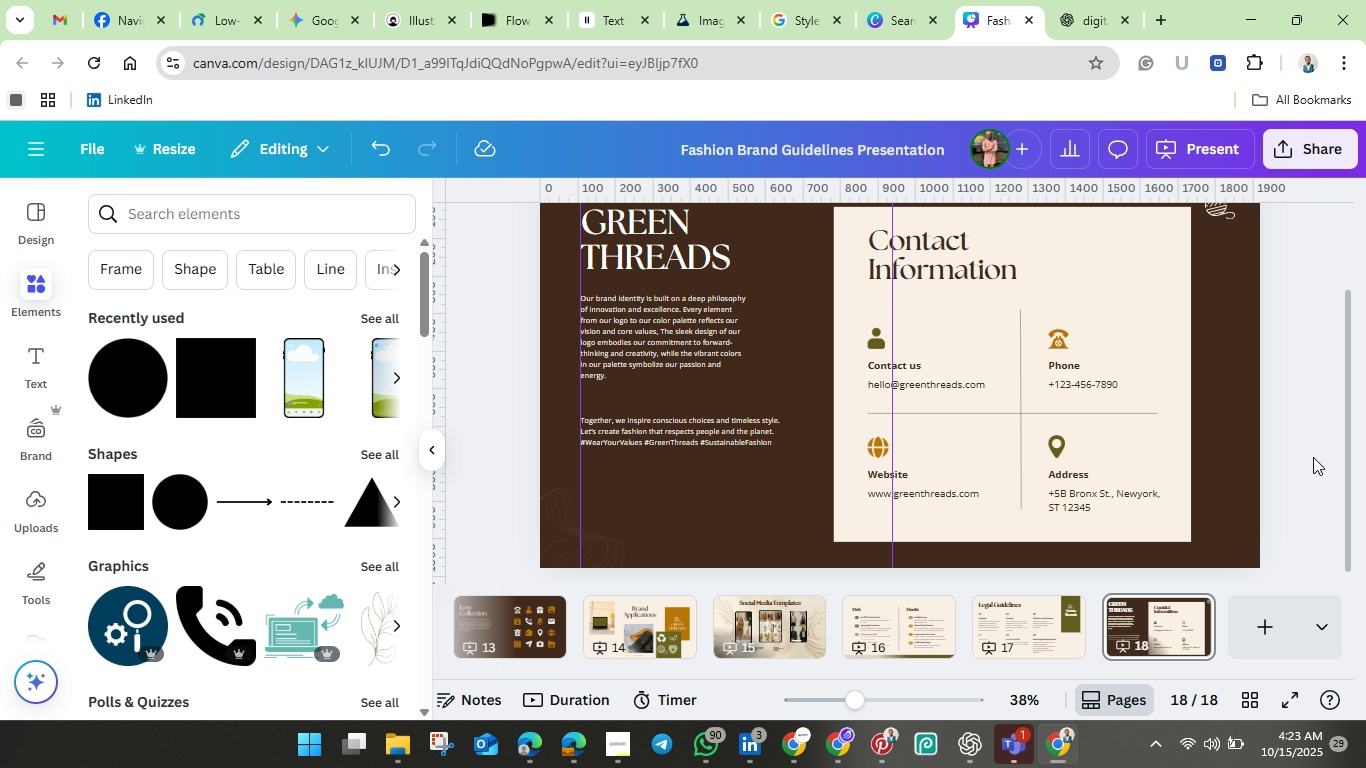 
scroll: coordinate [1313, 457], scroll_direction: up, amount: 4.0
 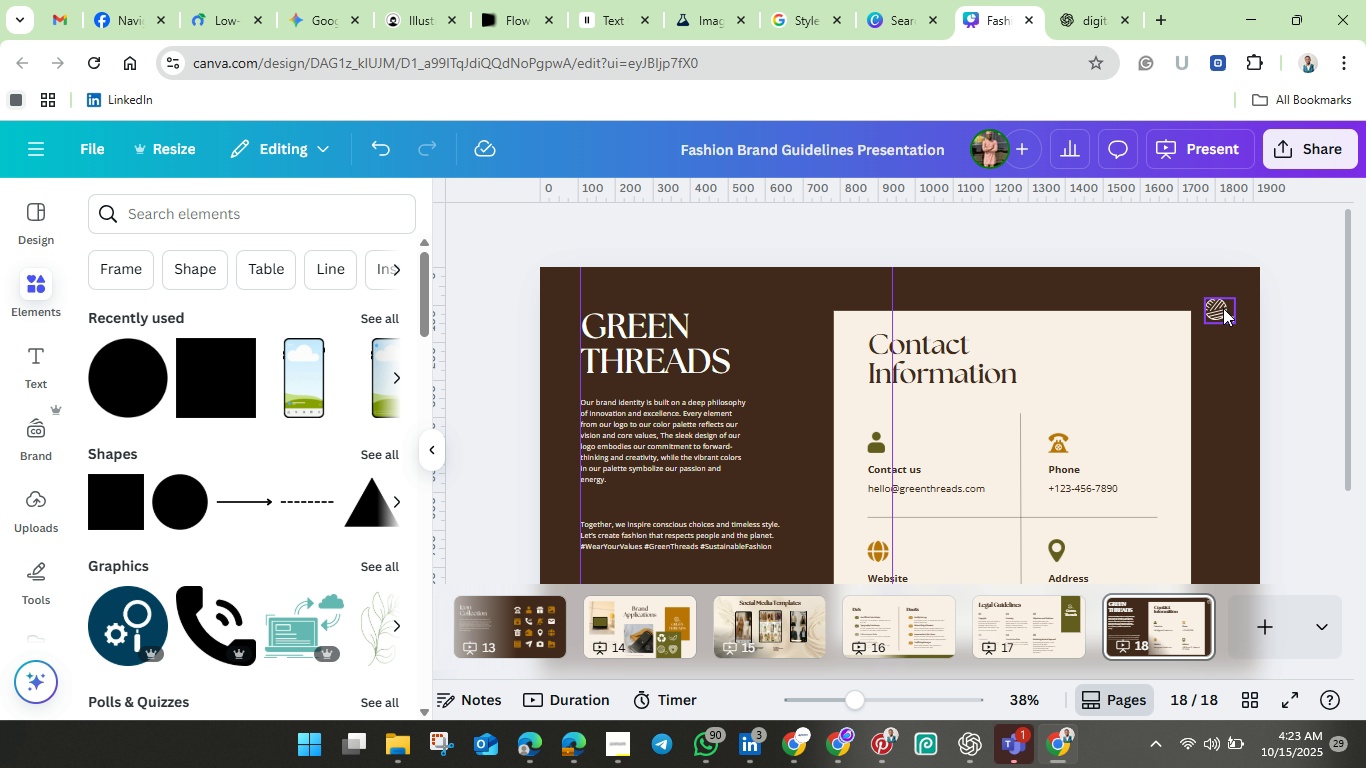 
left_click([1223, 308])
 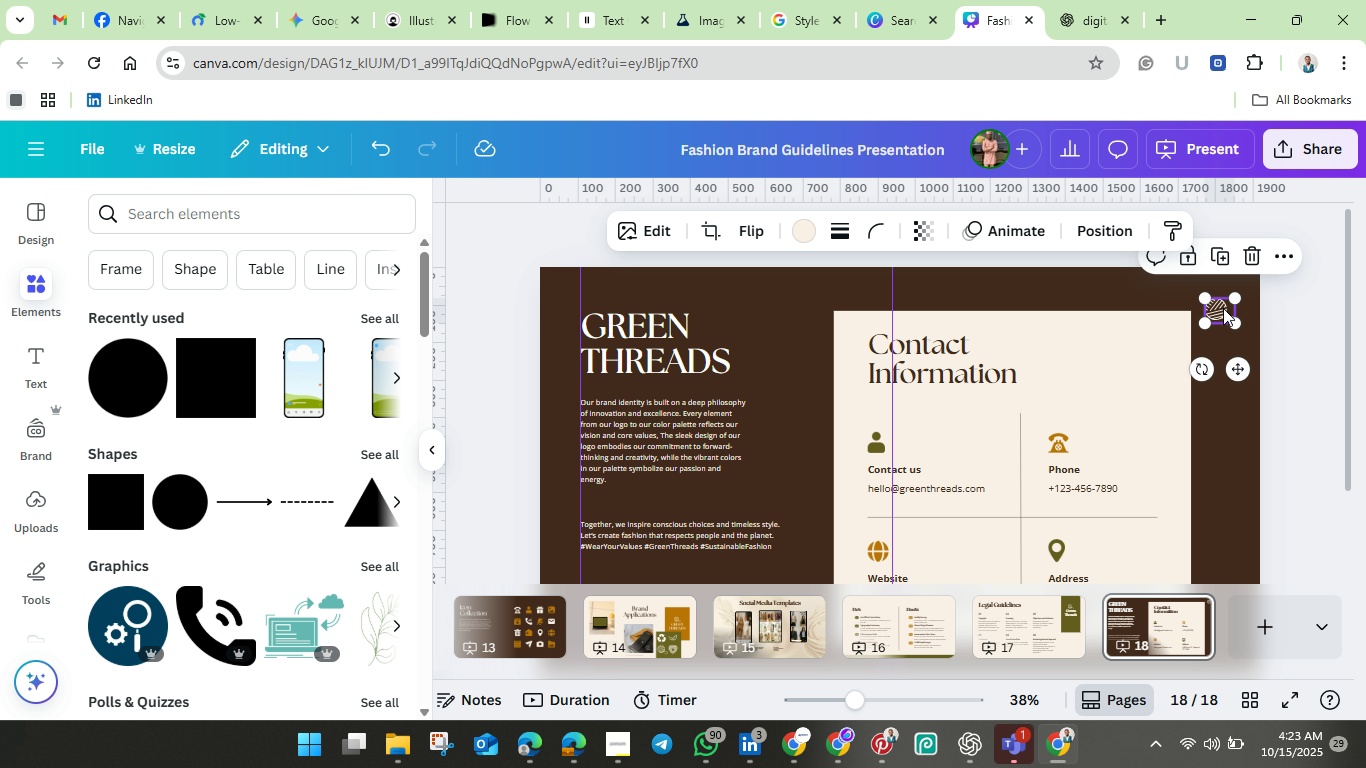 
left_click_drag(start_coordinate=[1223, 308], to_coordinate=[1186, 331])
 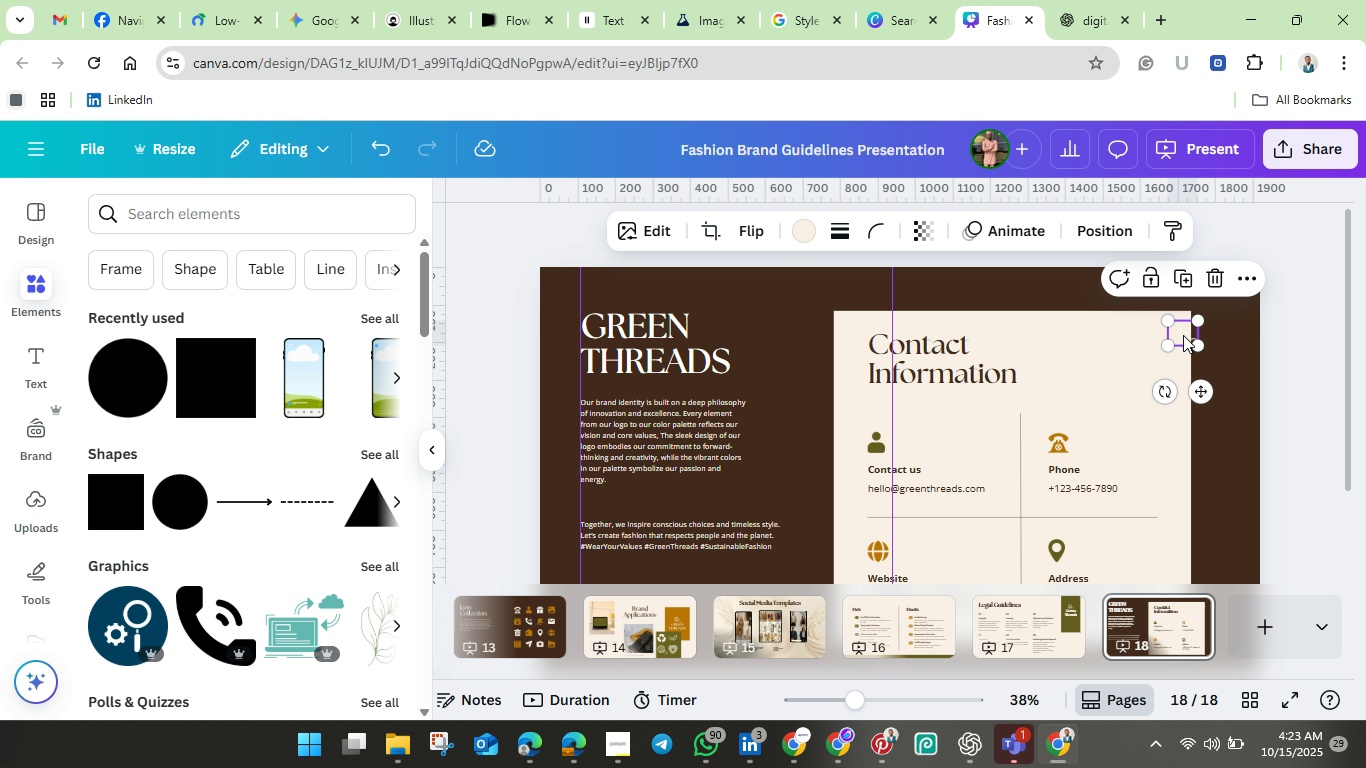 
left_click_drag(start_coordinate=[1183, 335], to_coordinate=[1169, 334])
 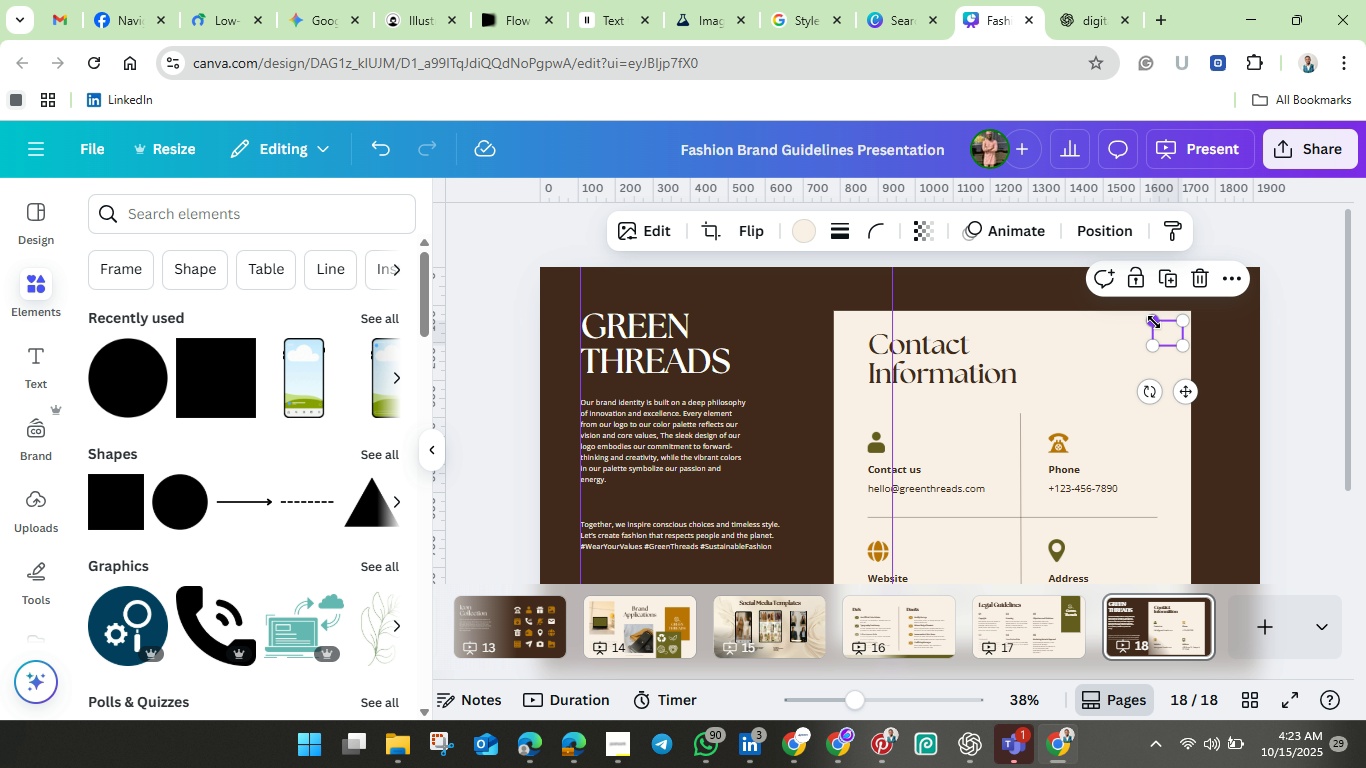 
left_click([1154, 322])
 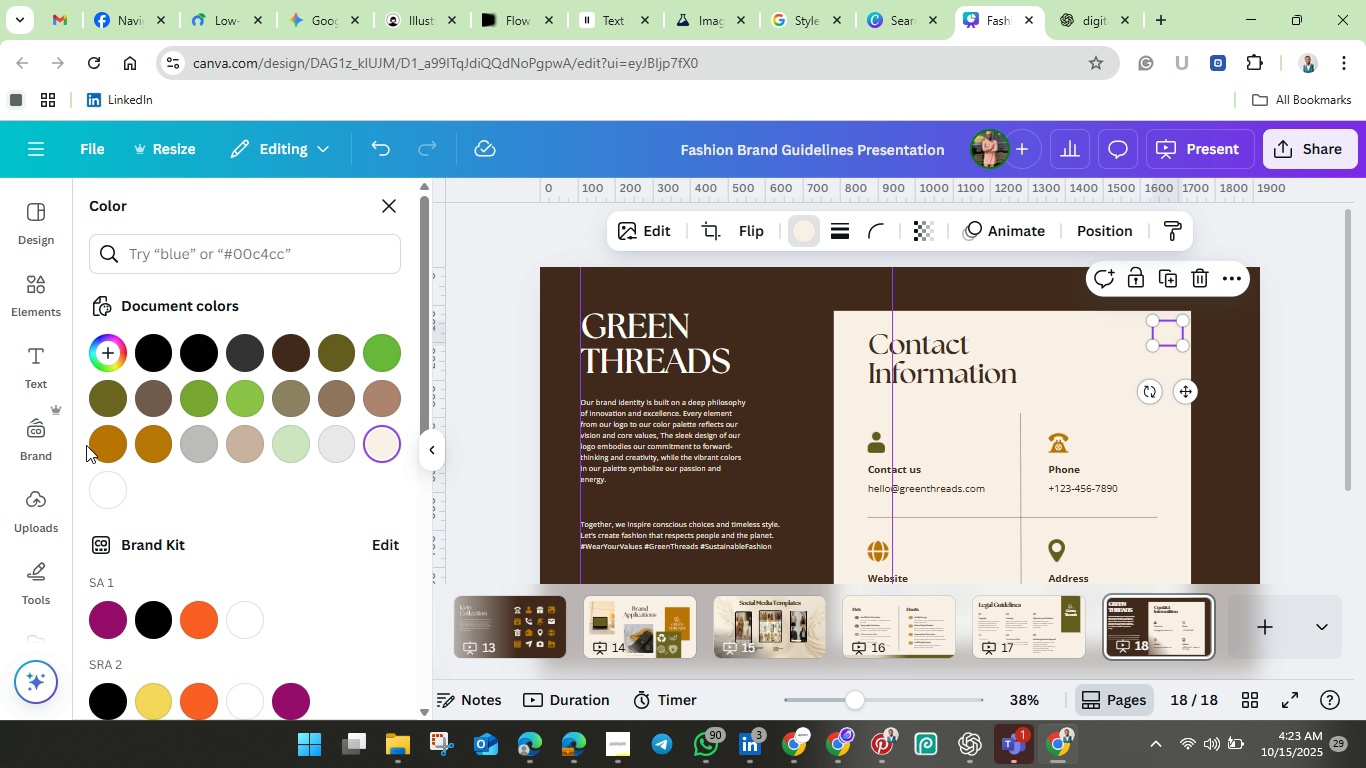 
left_click([290, 350])
 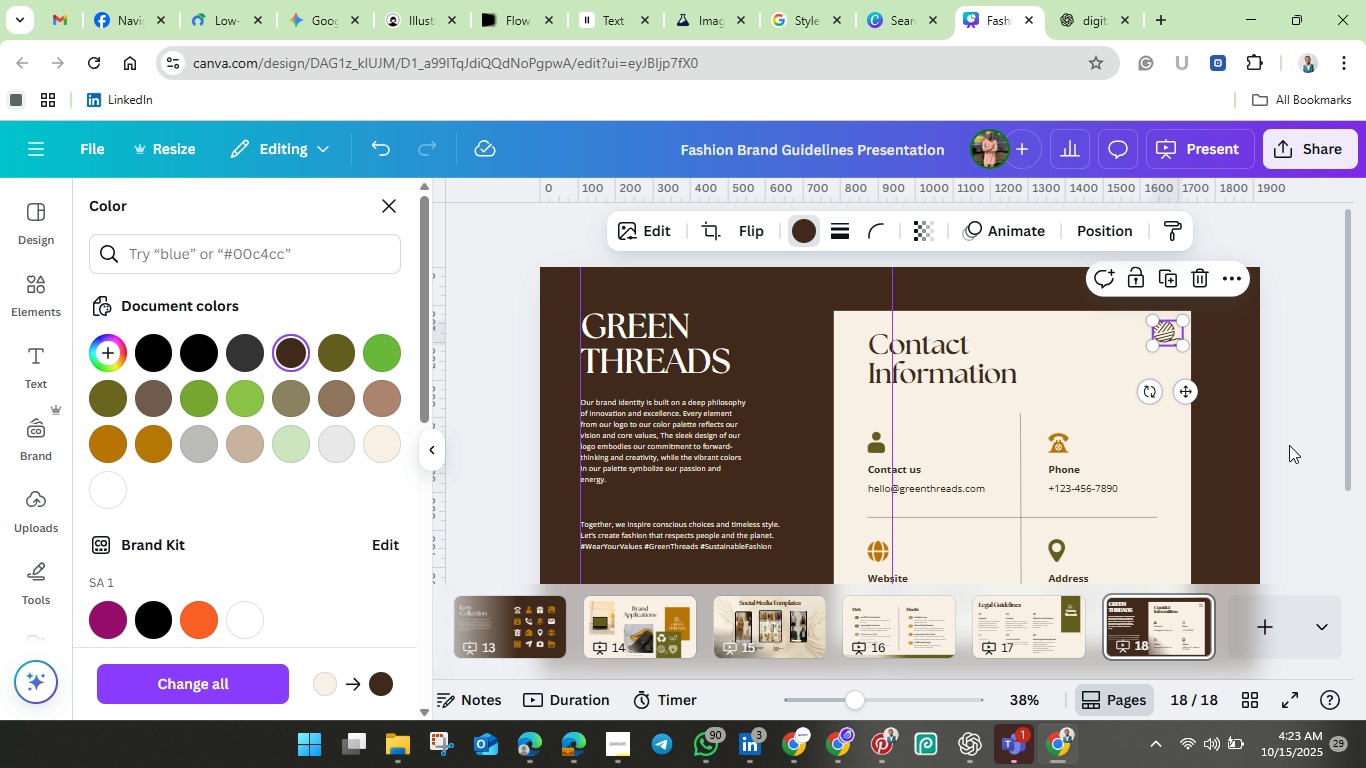 
left_click([1290, 445])
 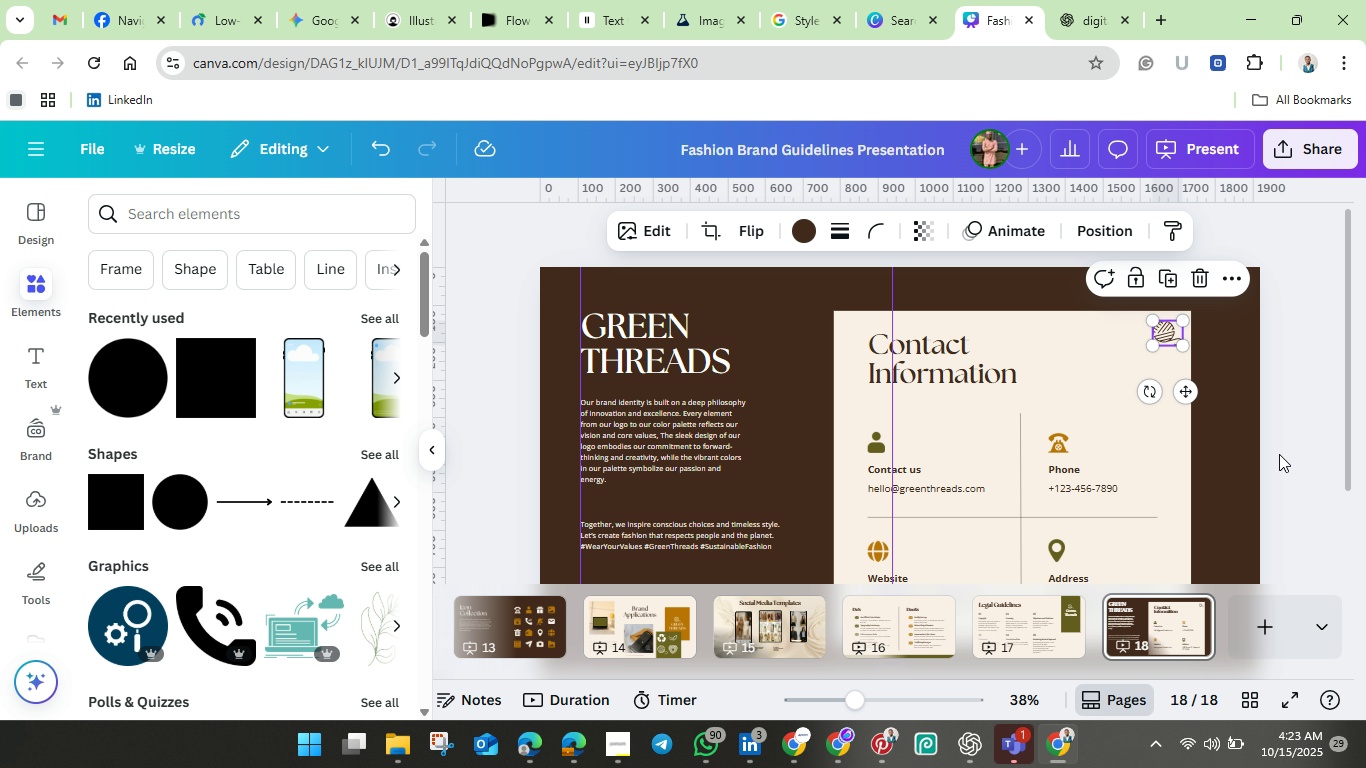 
left_click([1279, 454])
 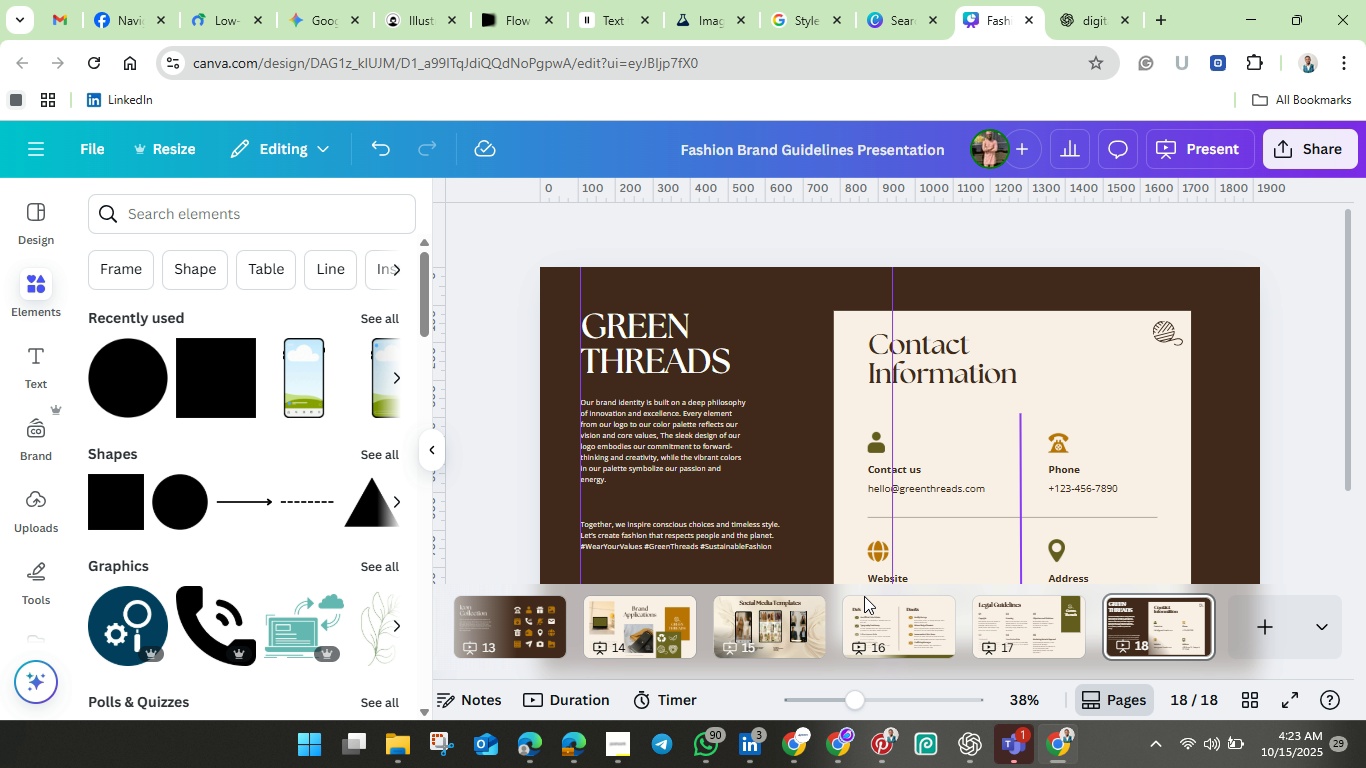 
mouse_move([977, 673])
 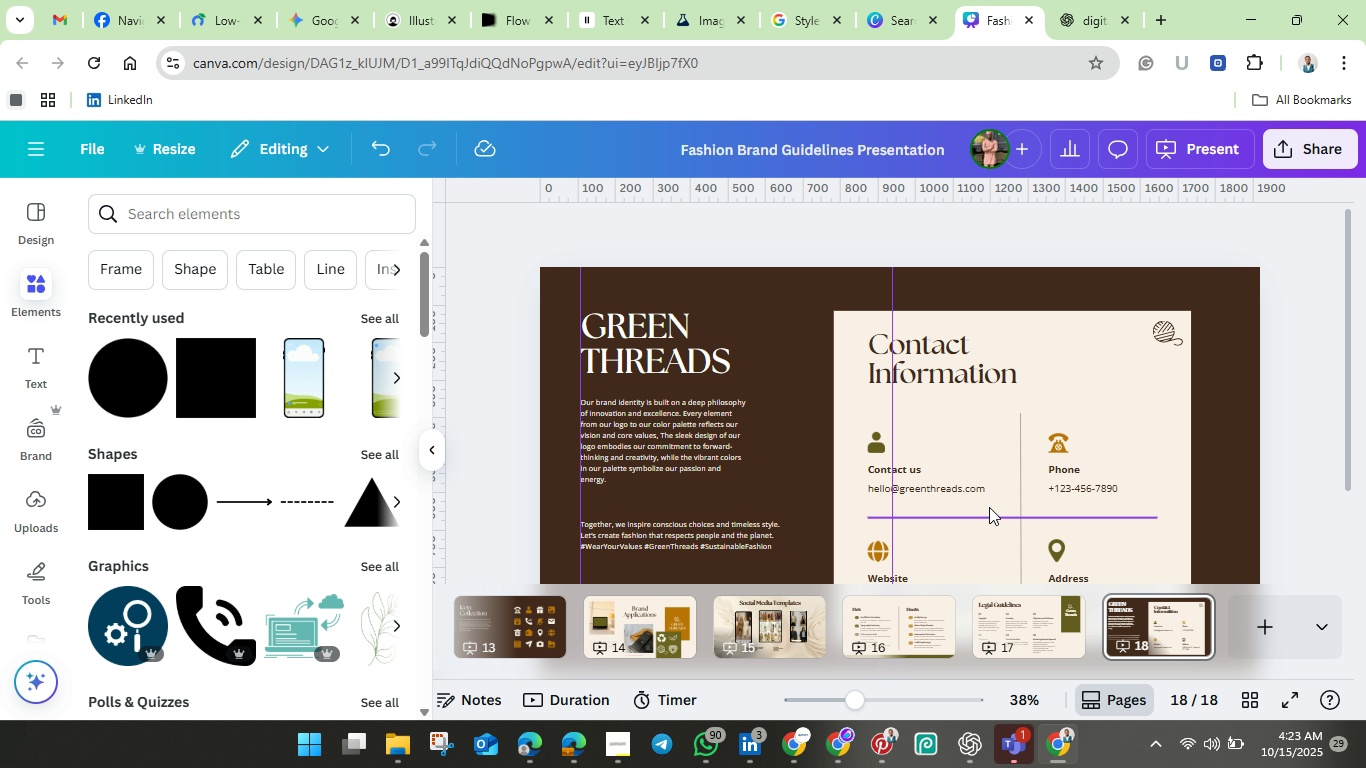 
scroll: coordinate [989, 507], scroll_direction: down, amount: 2.0
 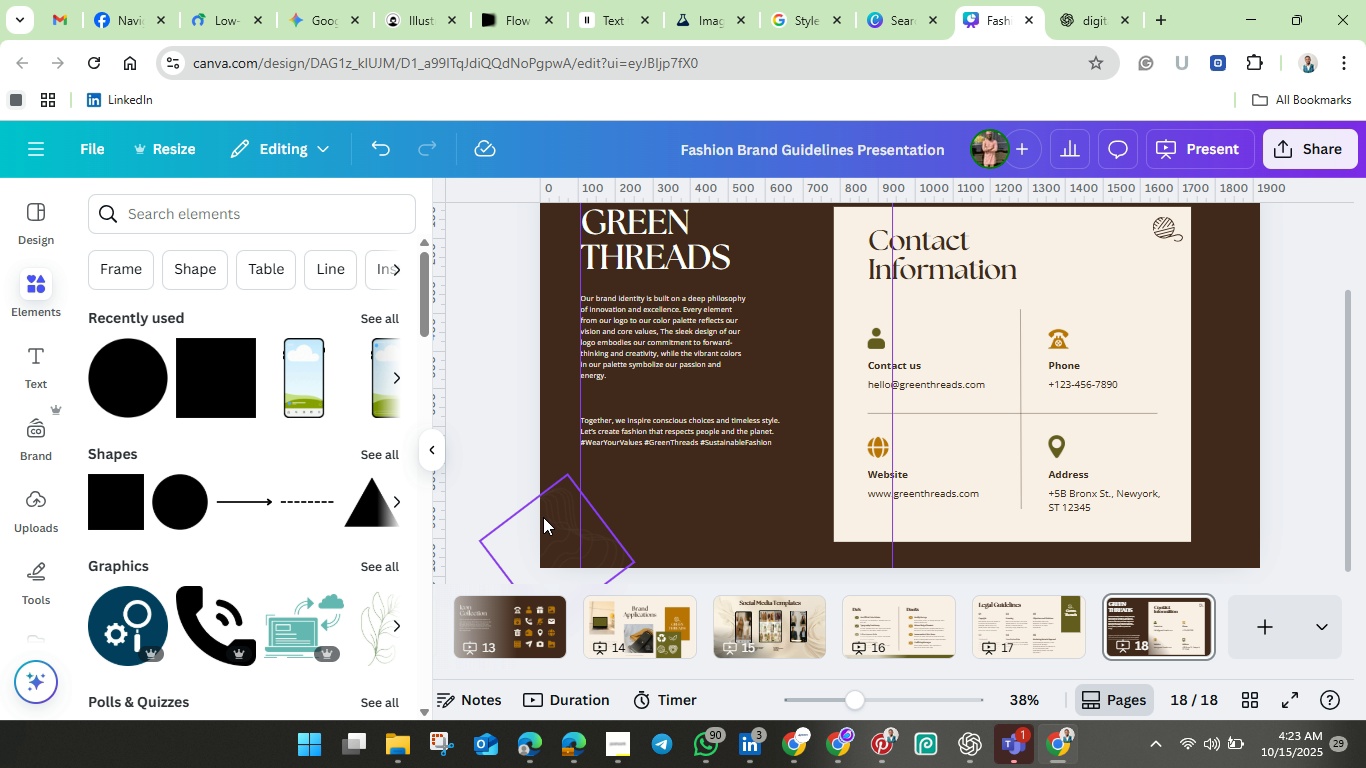 
left_click([554, 516])
 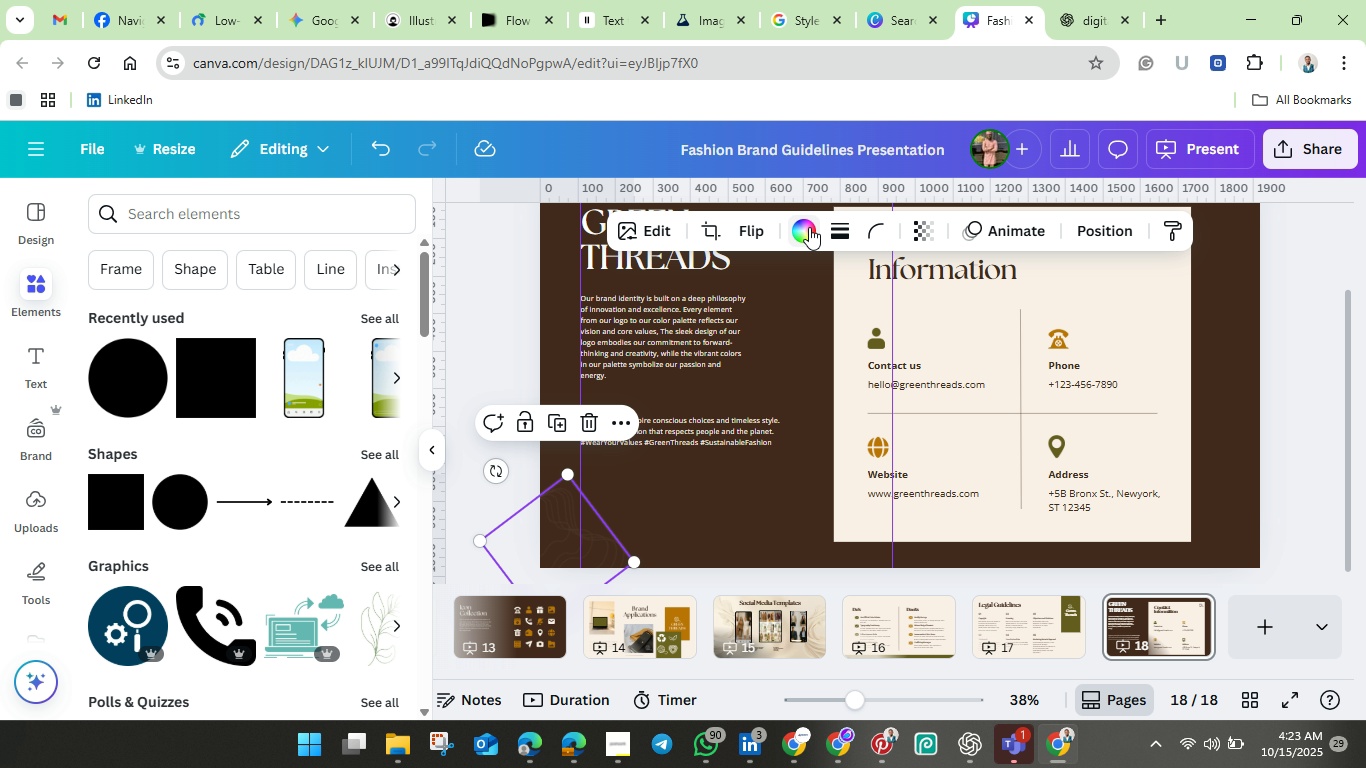 
left_click([805, 225])
 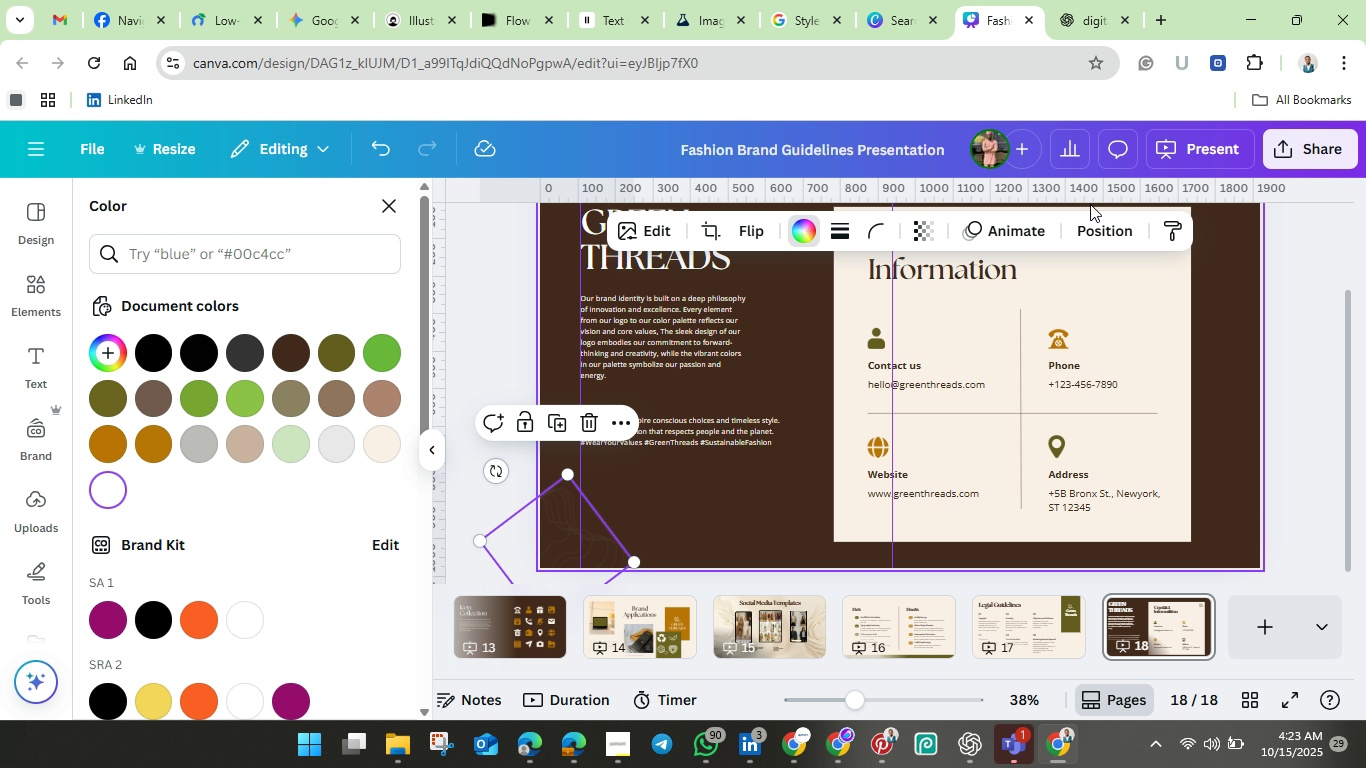 
left_click([933, 237])
 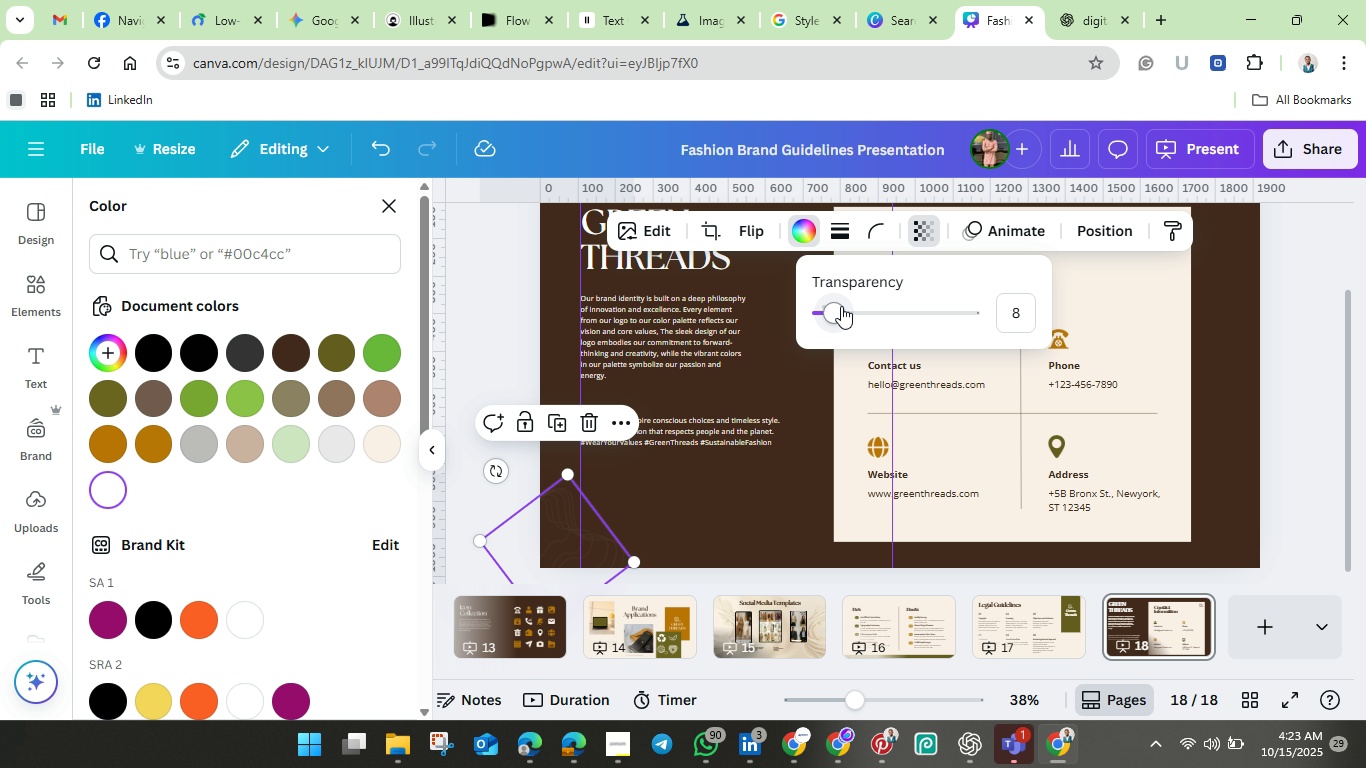 
left_click_drag(start_coordinate=[841, 306], to_coordinate=[1007, 322])
 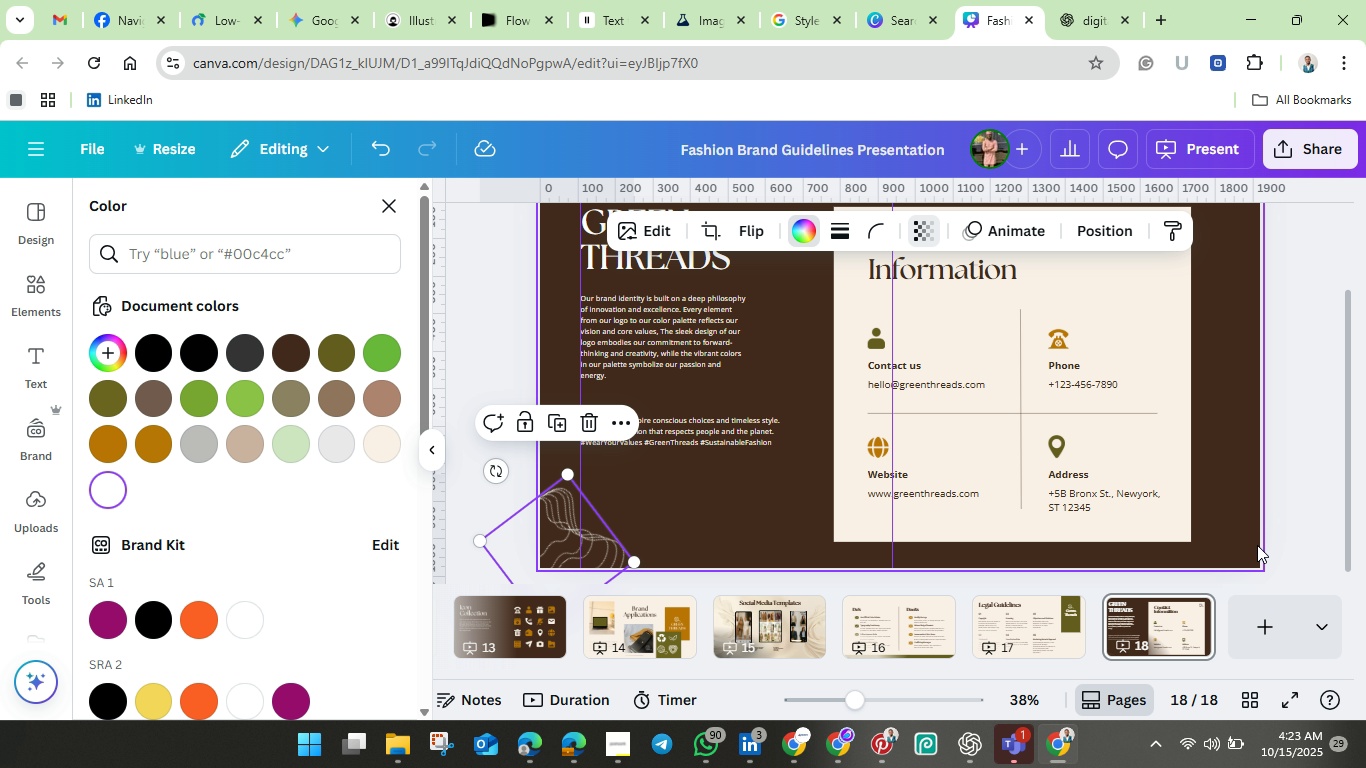 
left_click([1257, 545])
 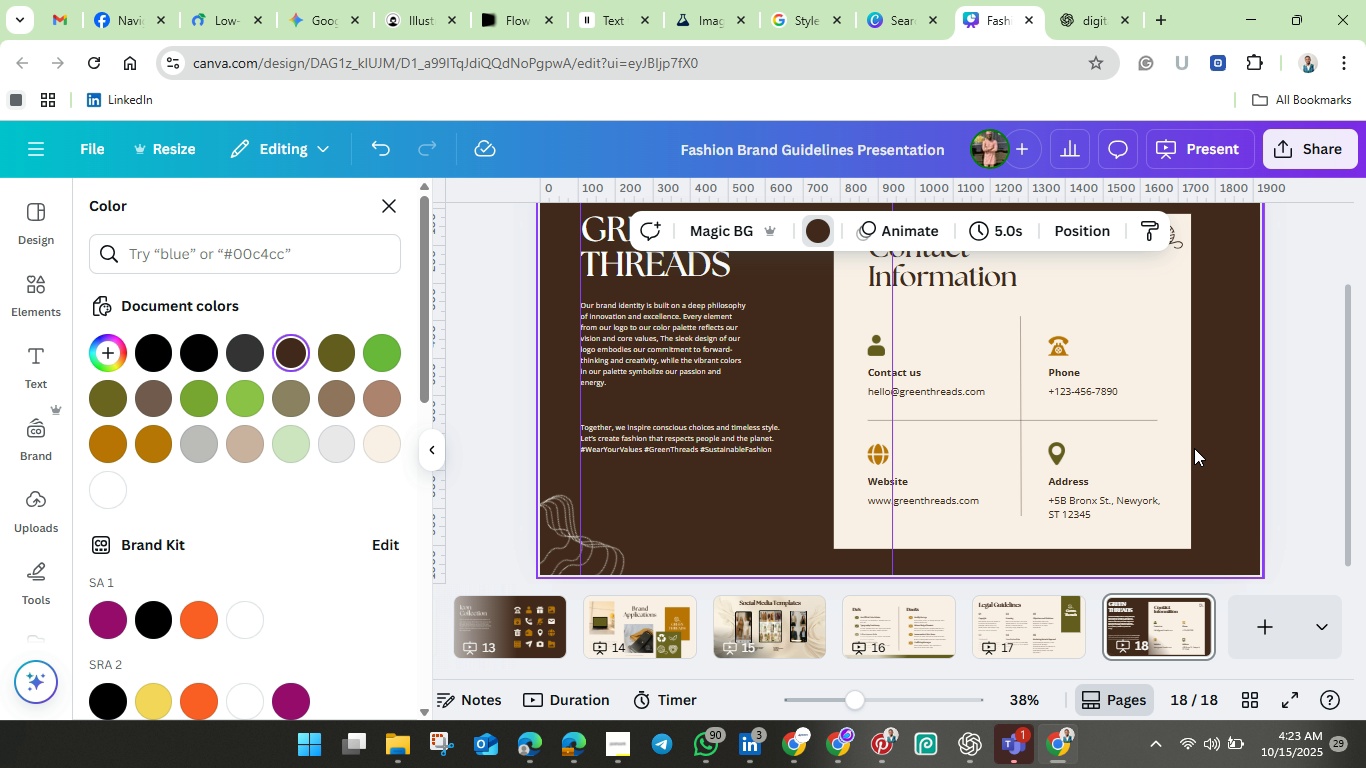 
scroll: coordinate [1194, 448], scroll_direction: up, amount: 3.0
 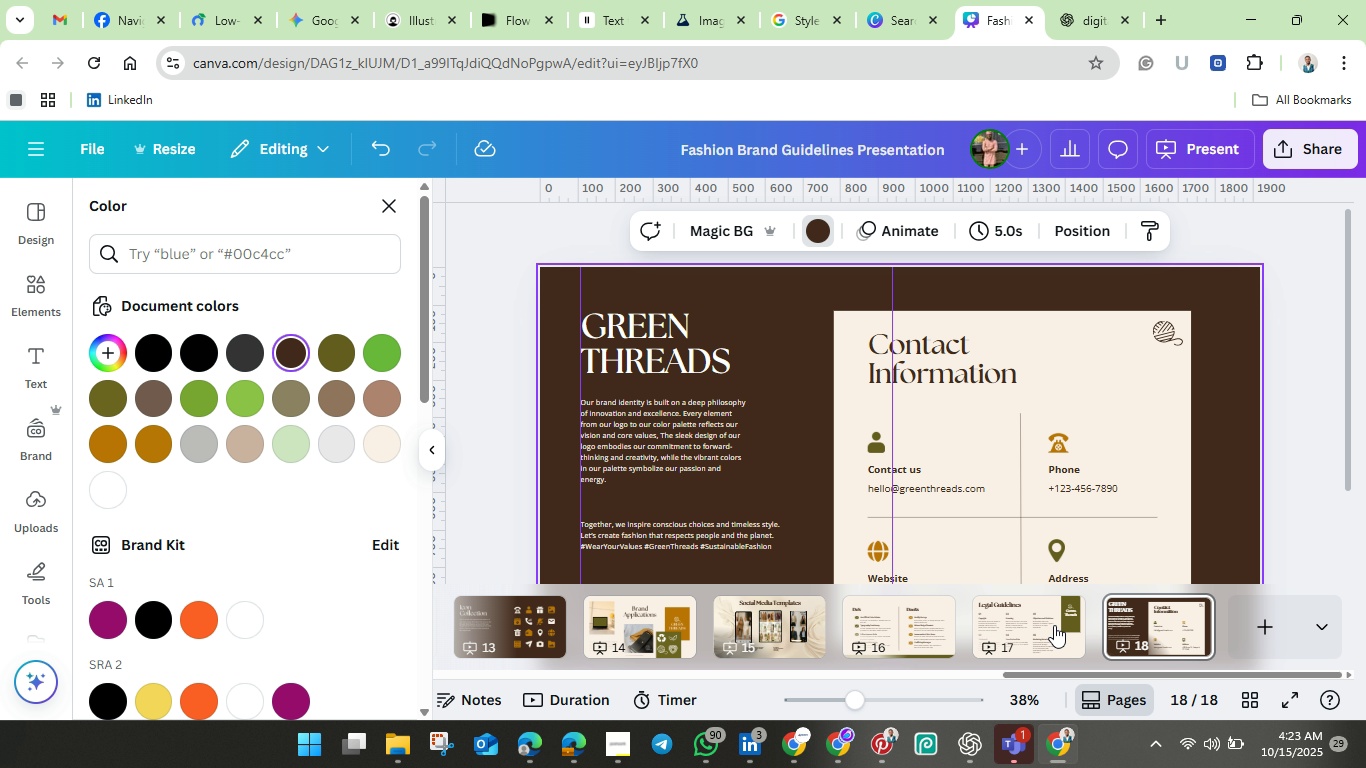 
left_click([1027, 627])
 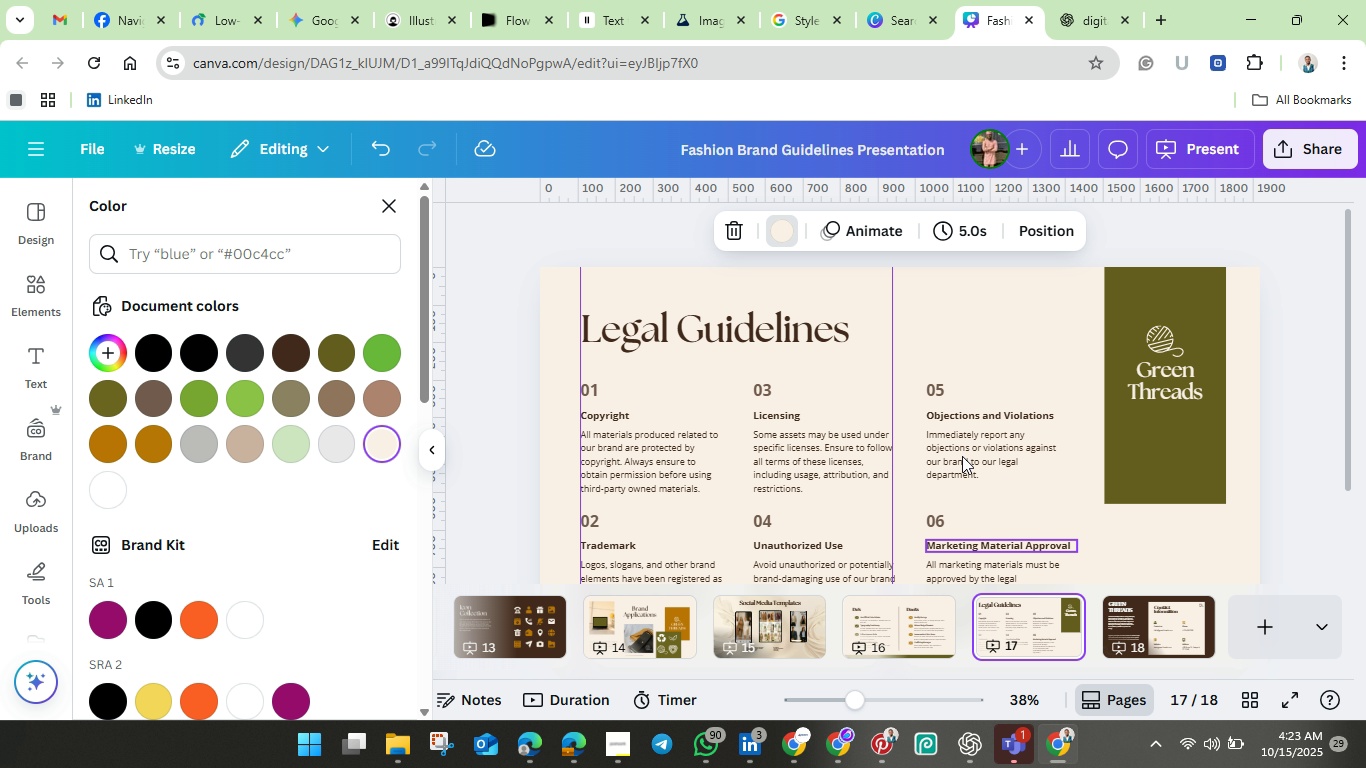 
scroll: coordinate [962, 456], scroll_direction: down, amount: 4.0
 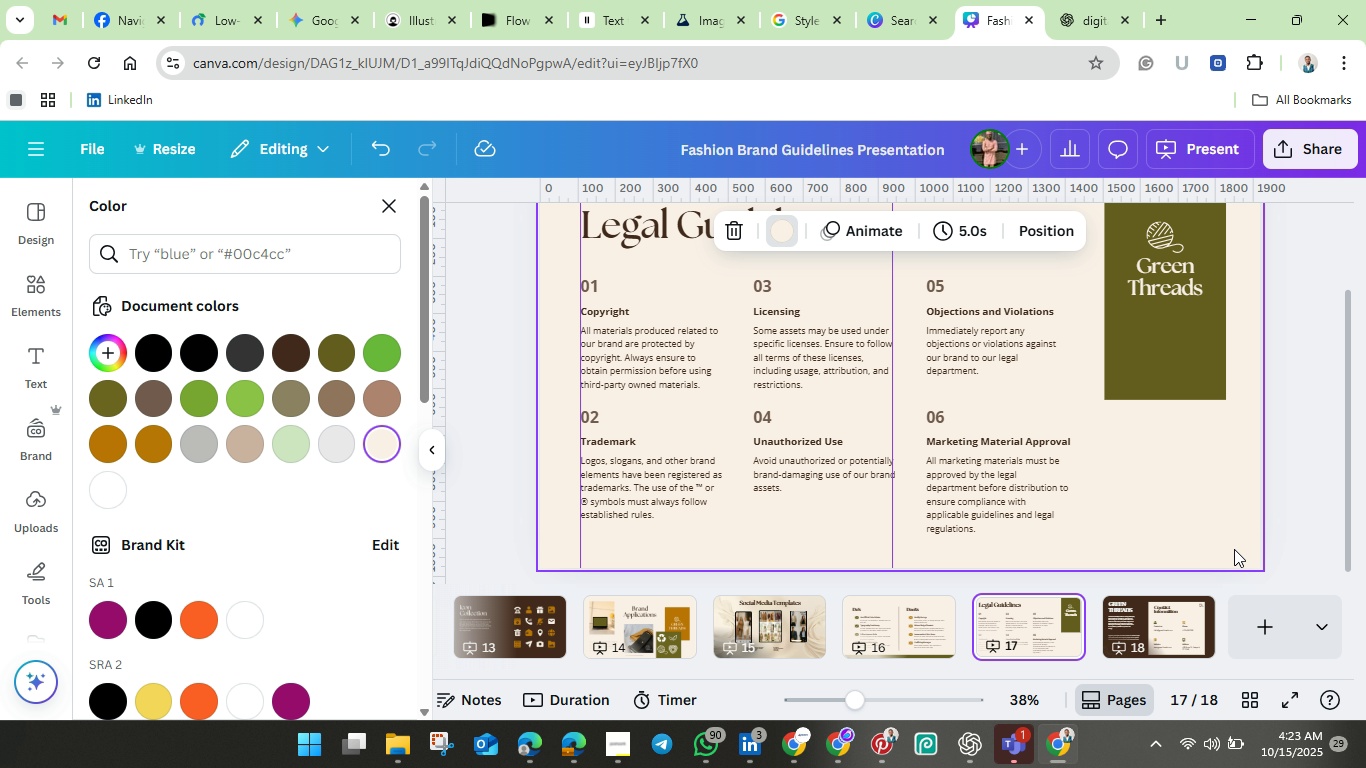 
left_click([1234, 549])
 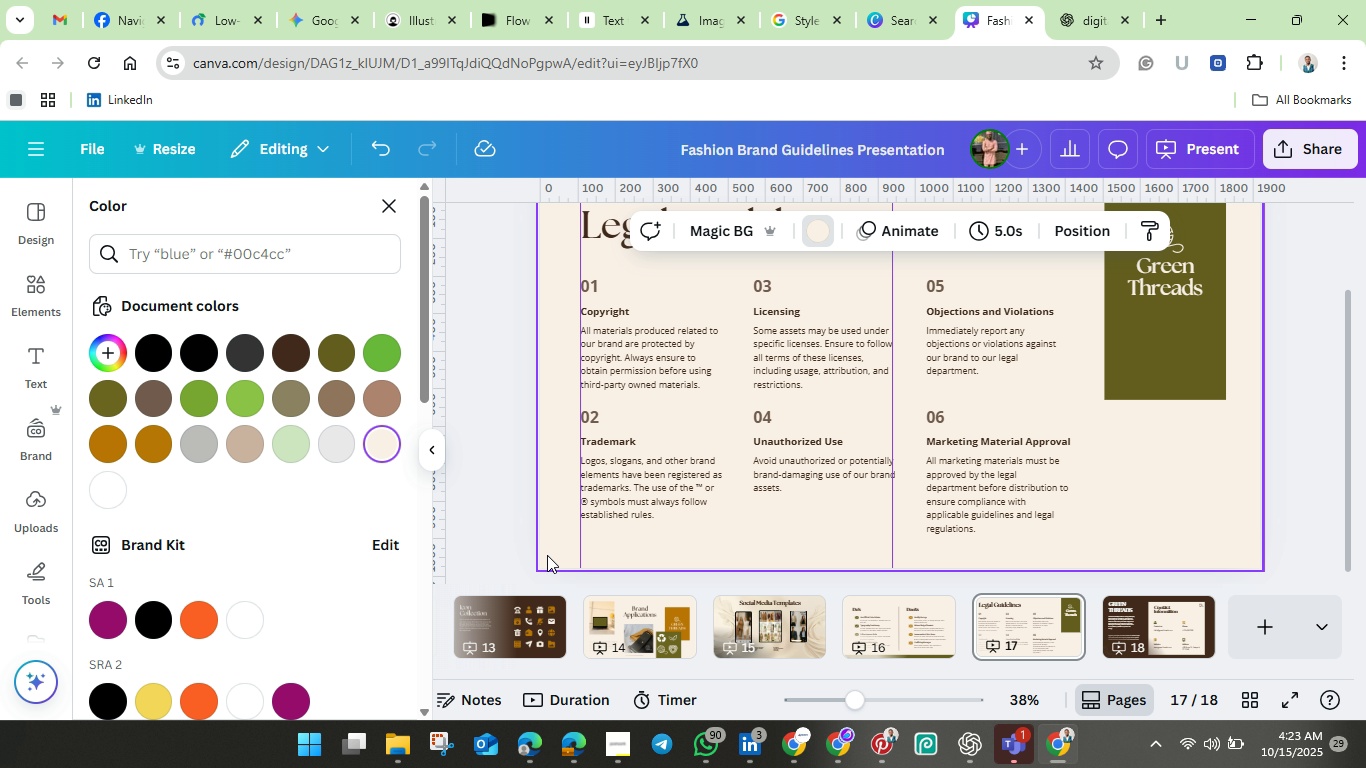 
left_click([547, 555])
 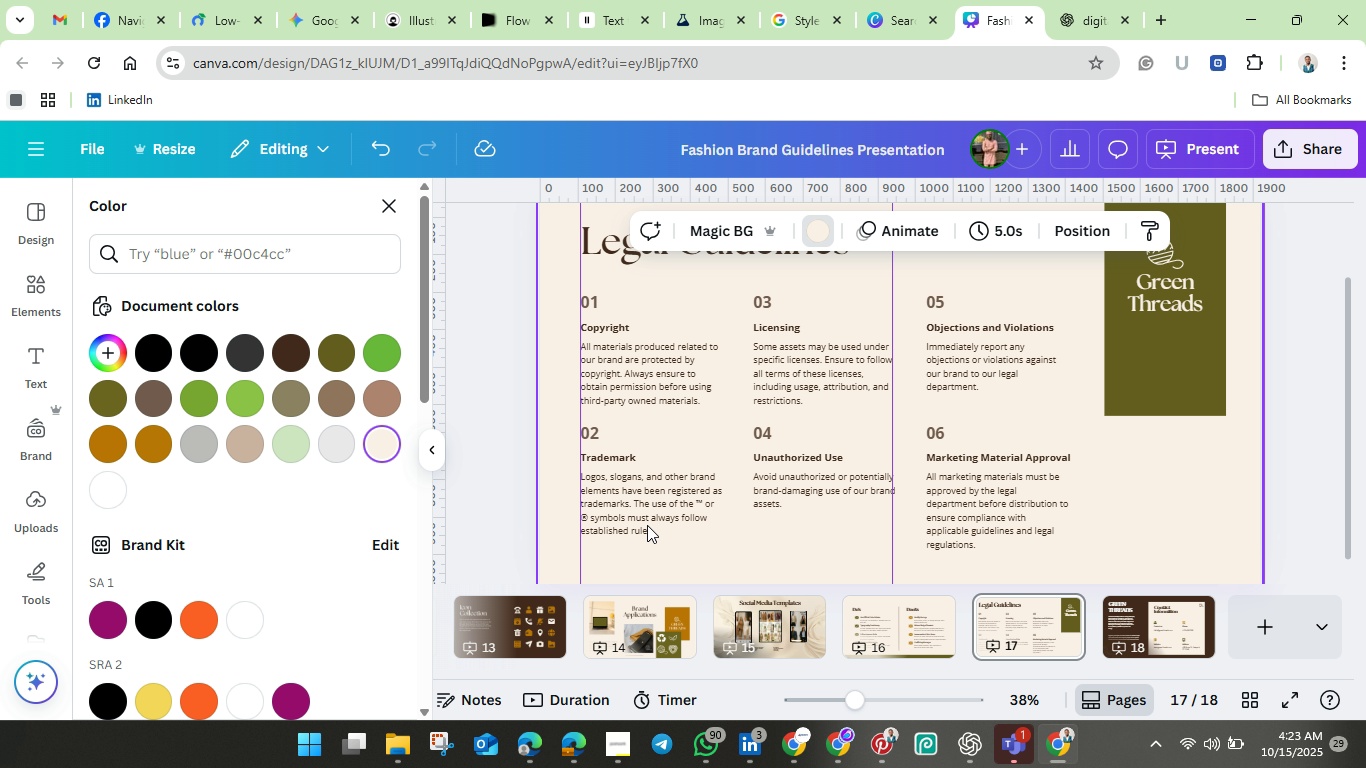 
scroll: coordinate [647, 525], scroll_direction: up, amount: 3.0
 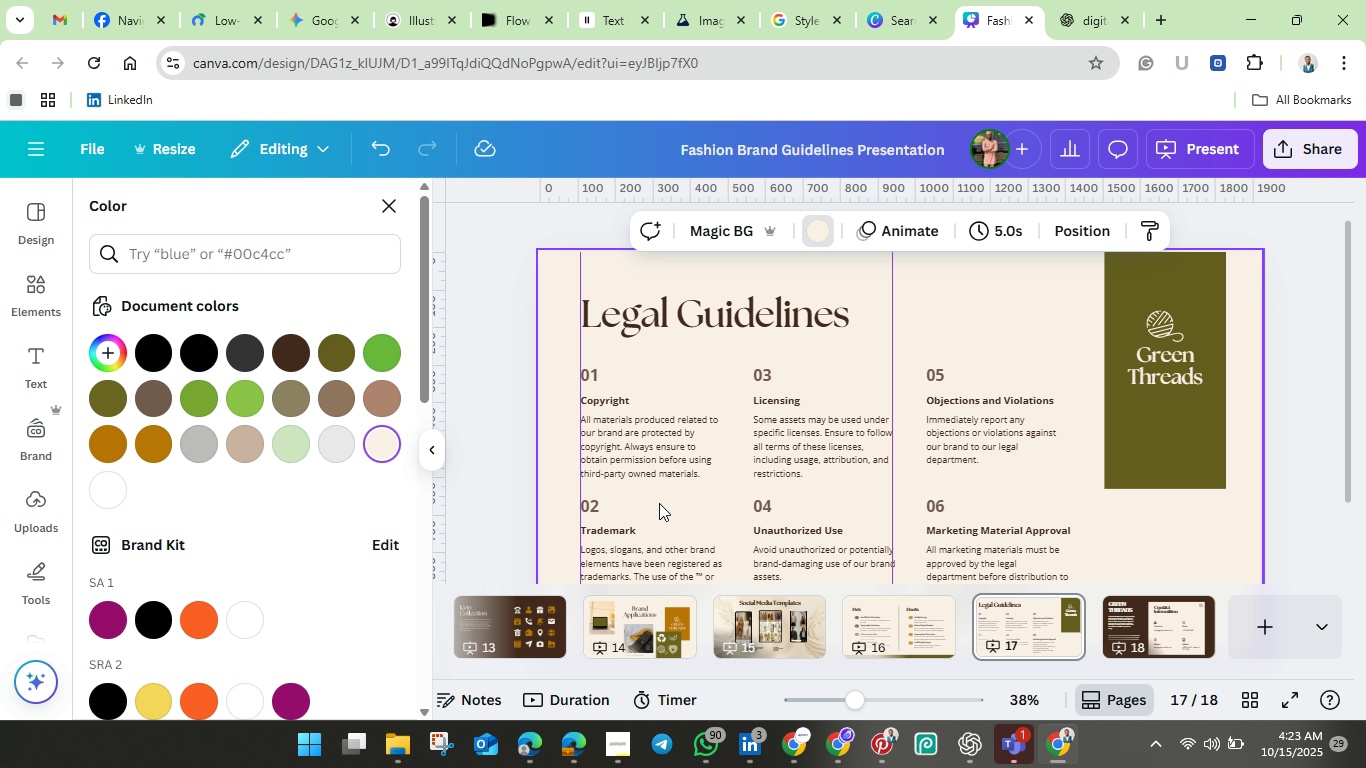 
scroll: coordinate [659, 503], scroll_direction: down, amount: 2.0
 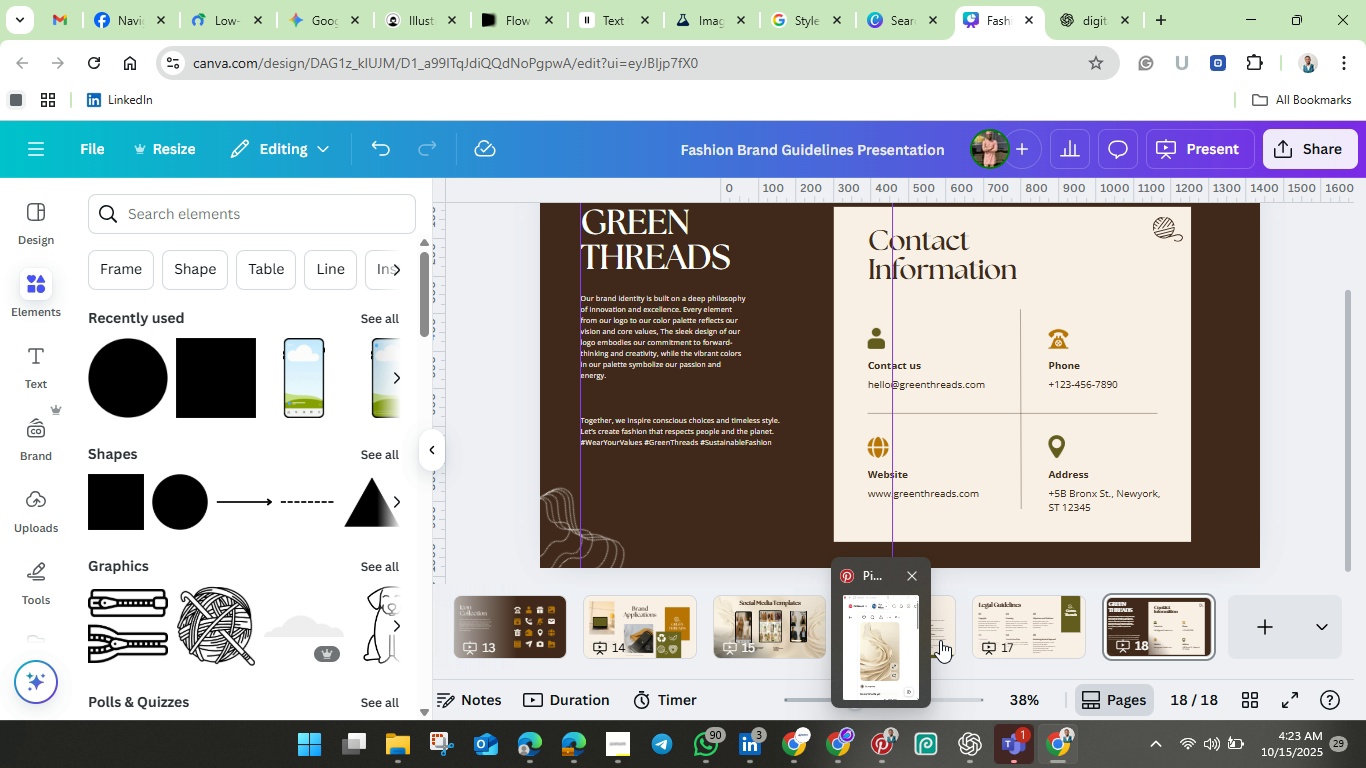 
left_click([1016, 630])
 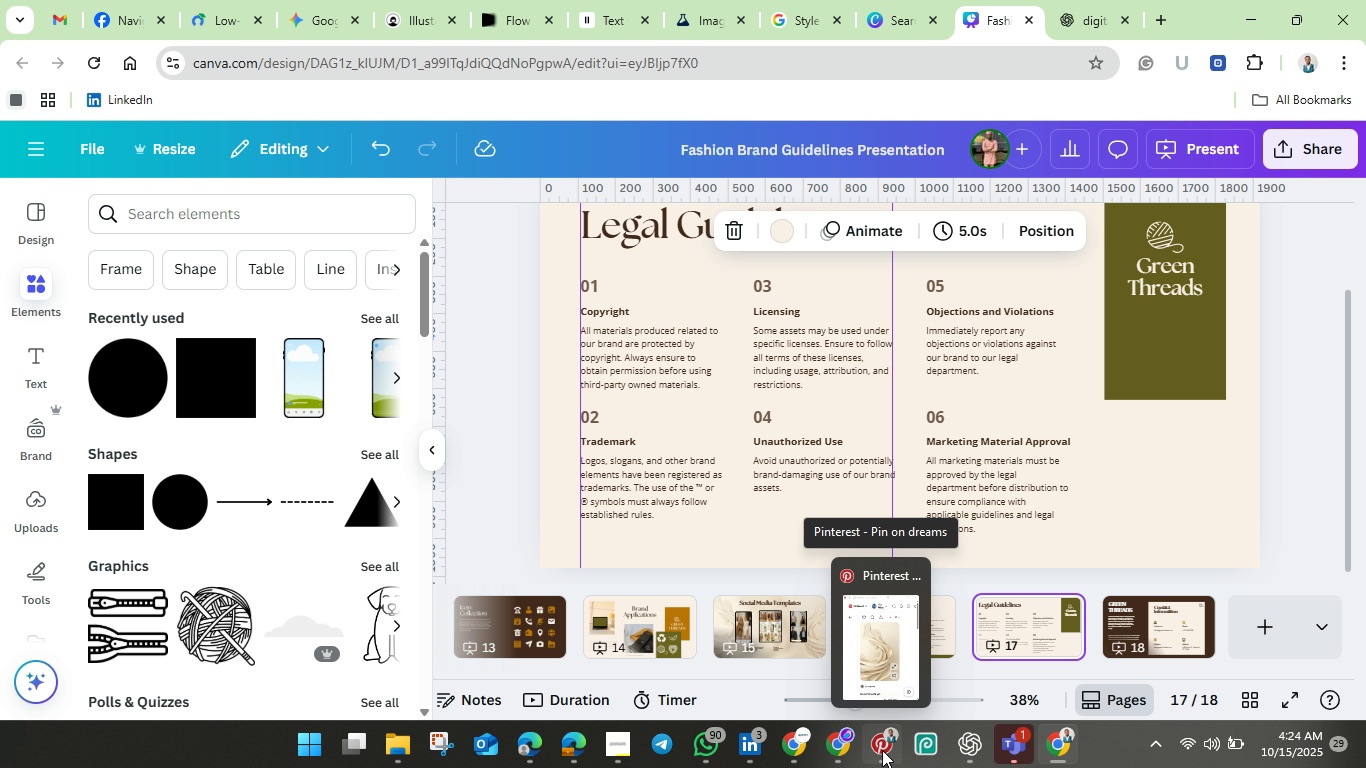 
wait(13.88)
 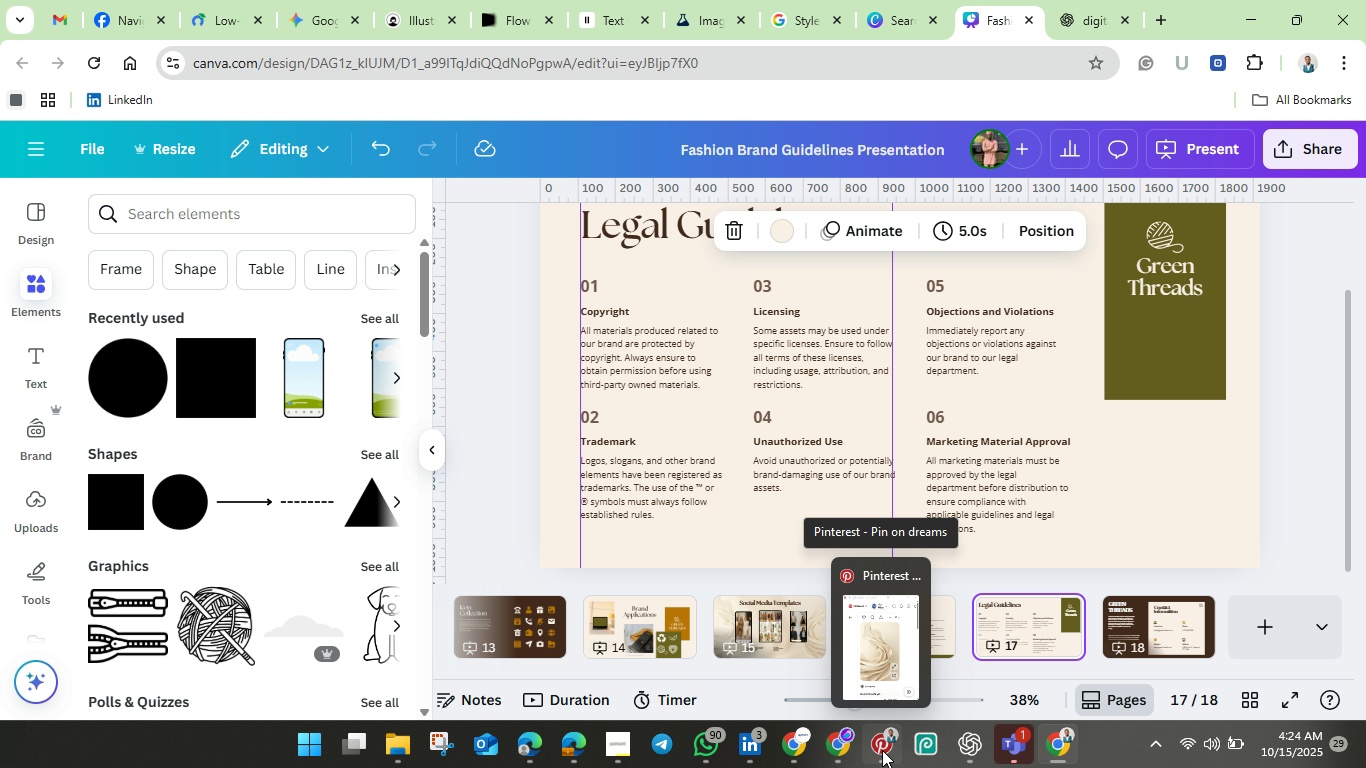 
left_click([882, 750])
 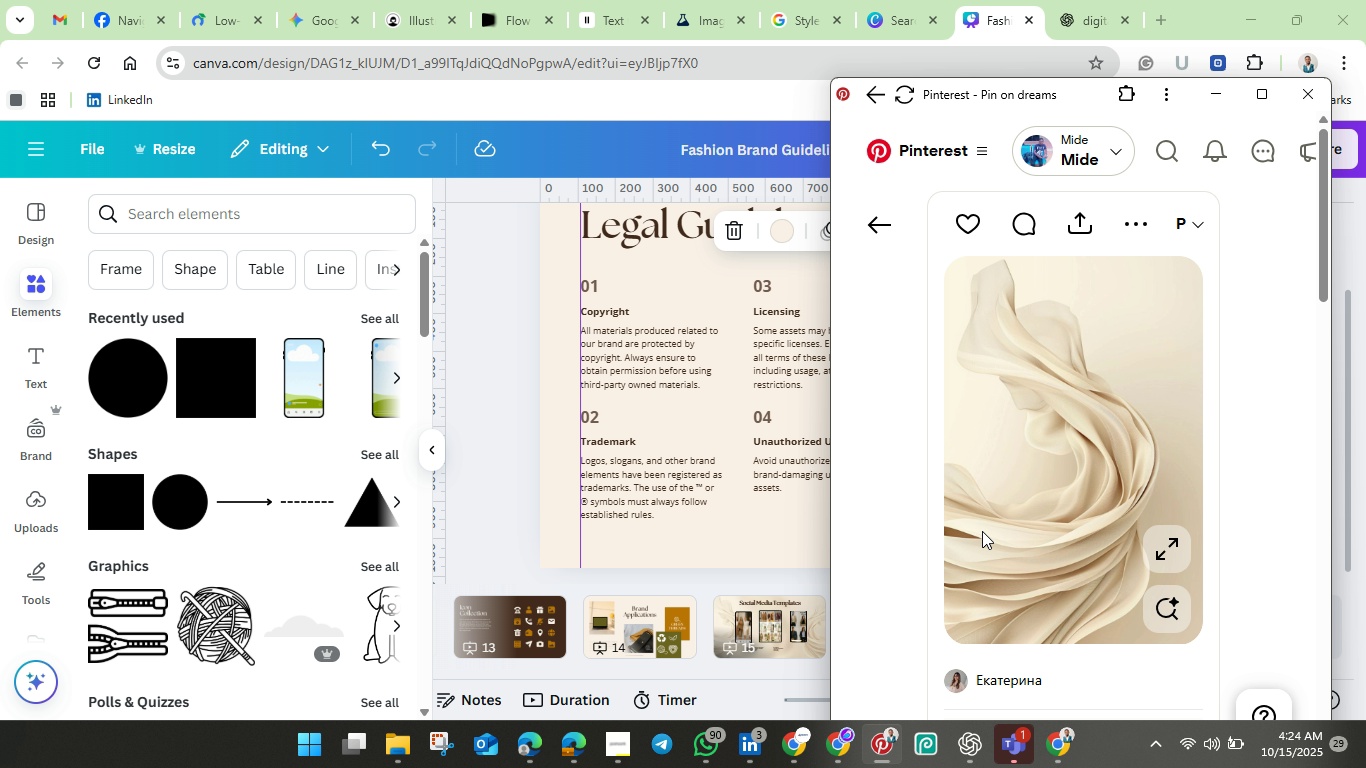 
scroll: coordinate [1035, 563], scroll_direction: down, amount: 11.0
 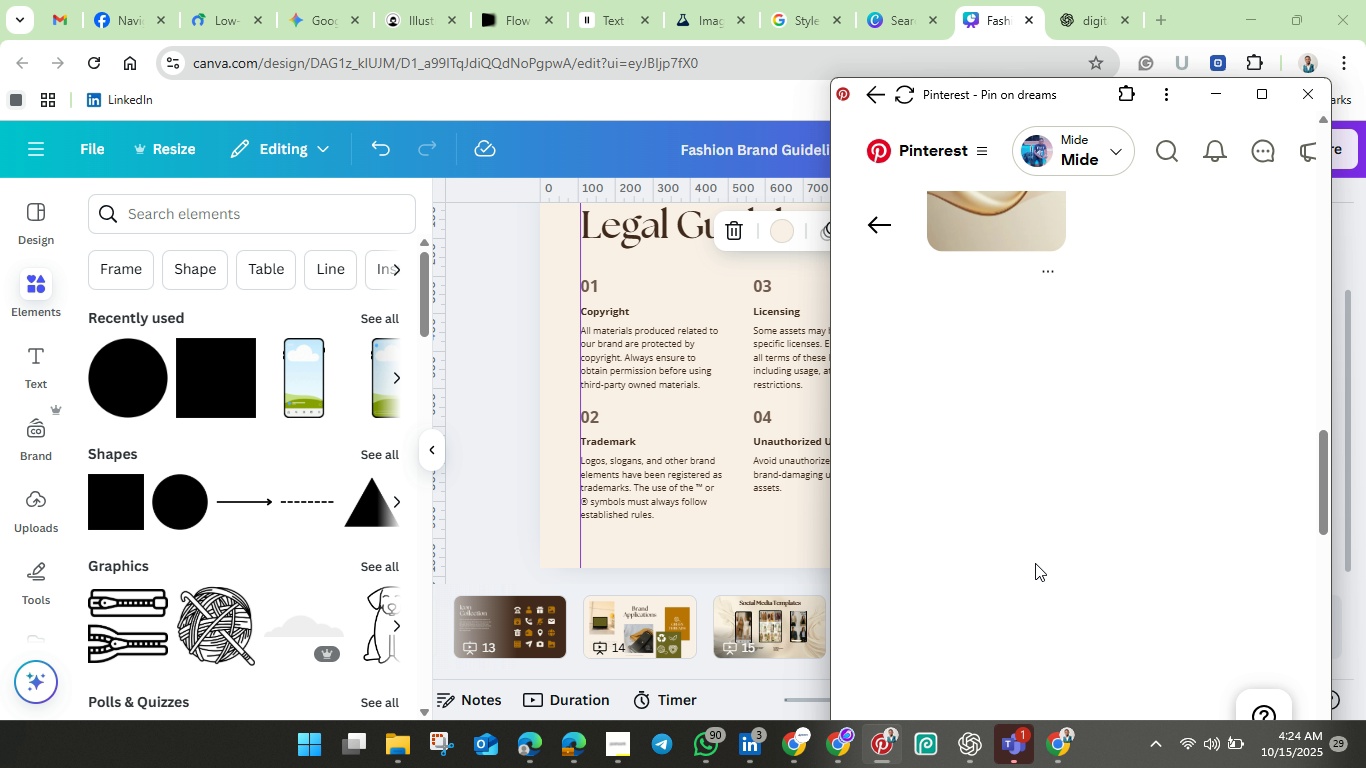 
scroll: coordinate [1035, 563], scroll_direction: up, amount: 5.0
 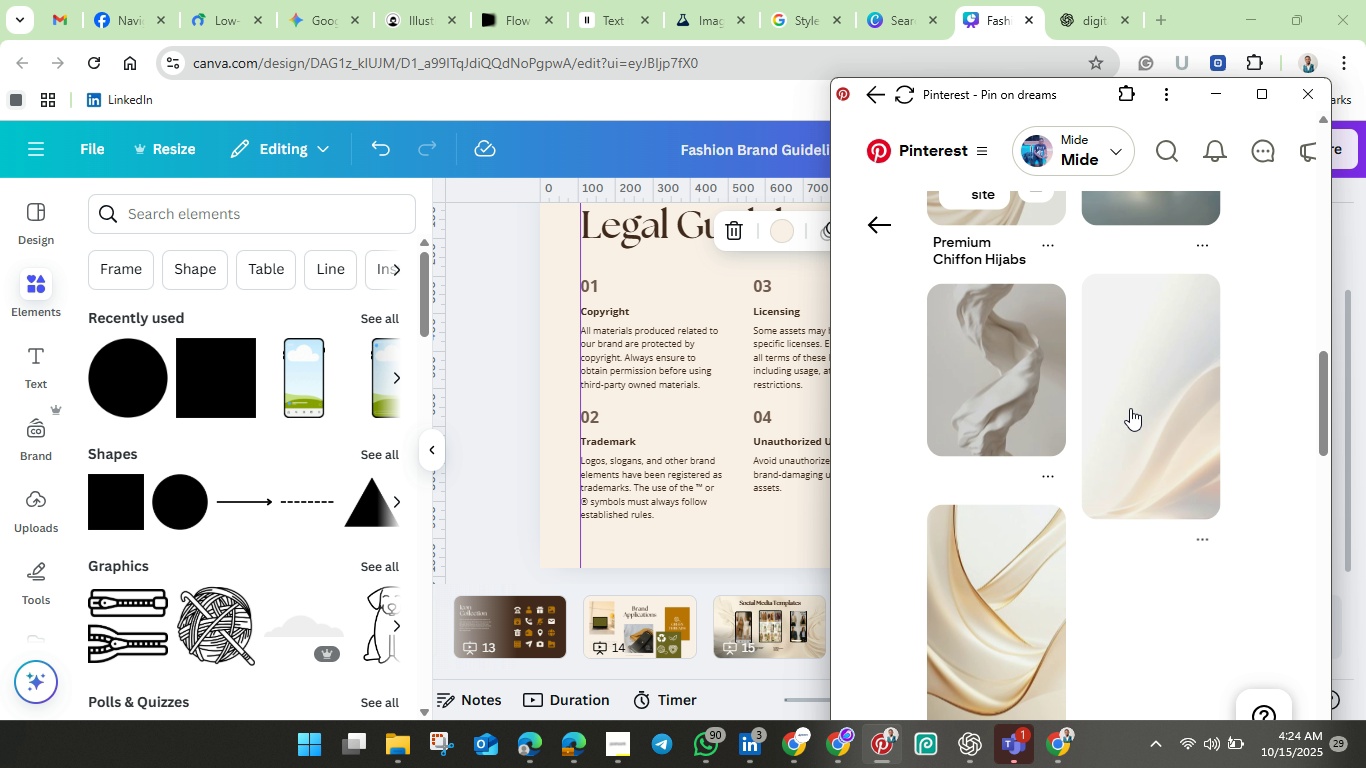 
left_click([1130, 408])
 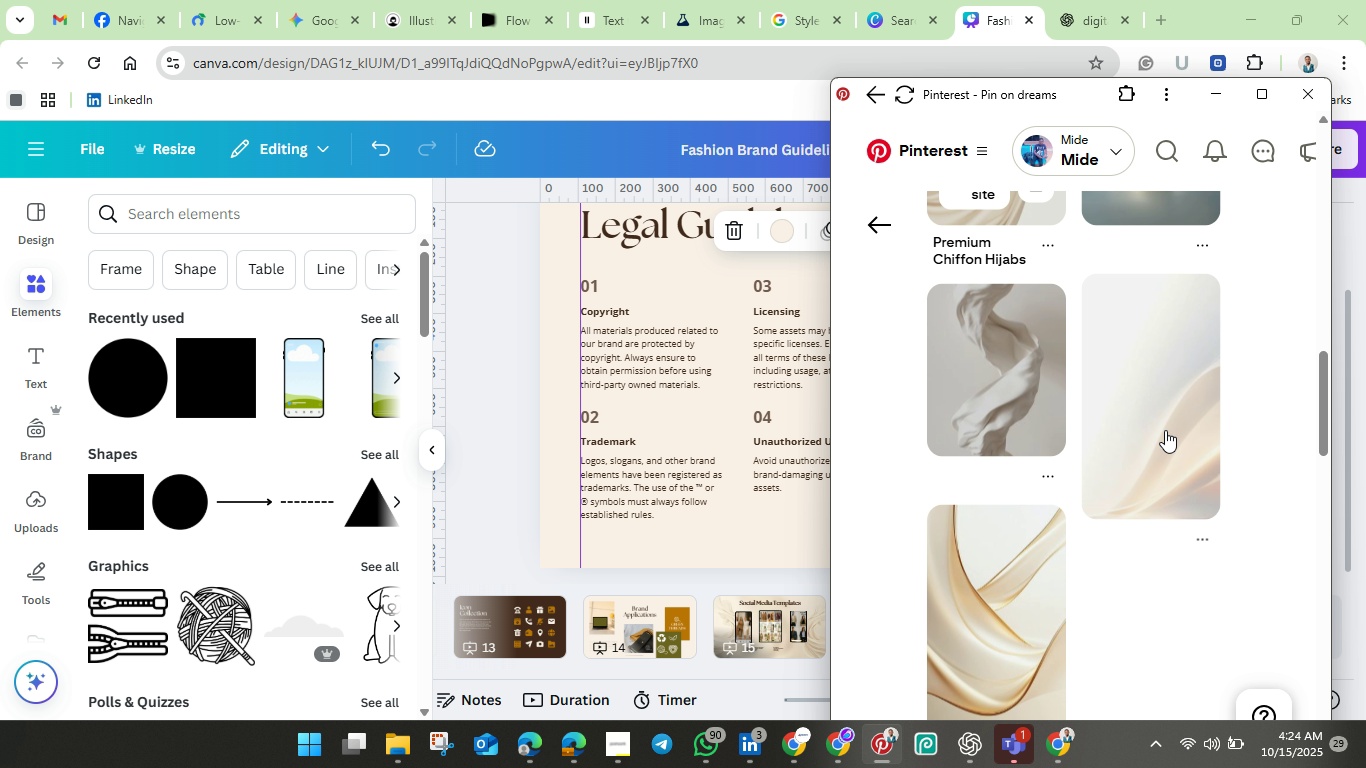 
left_click([1165, 430])
 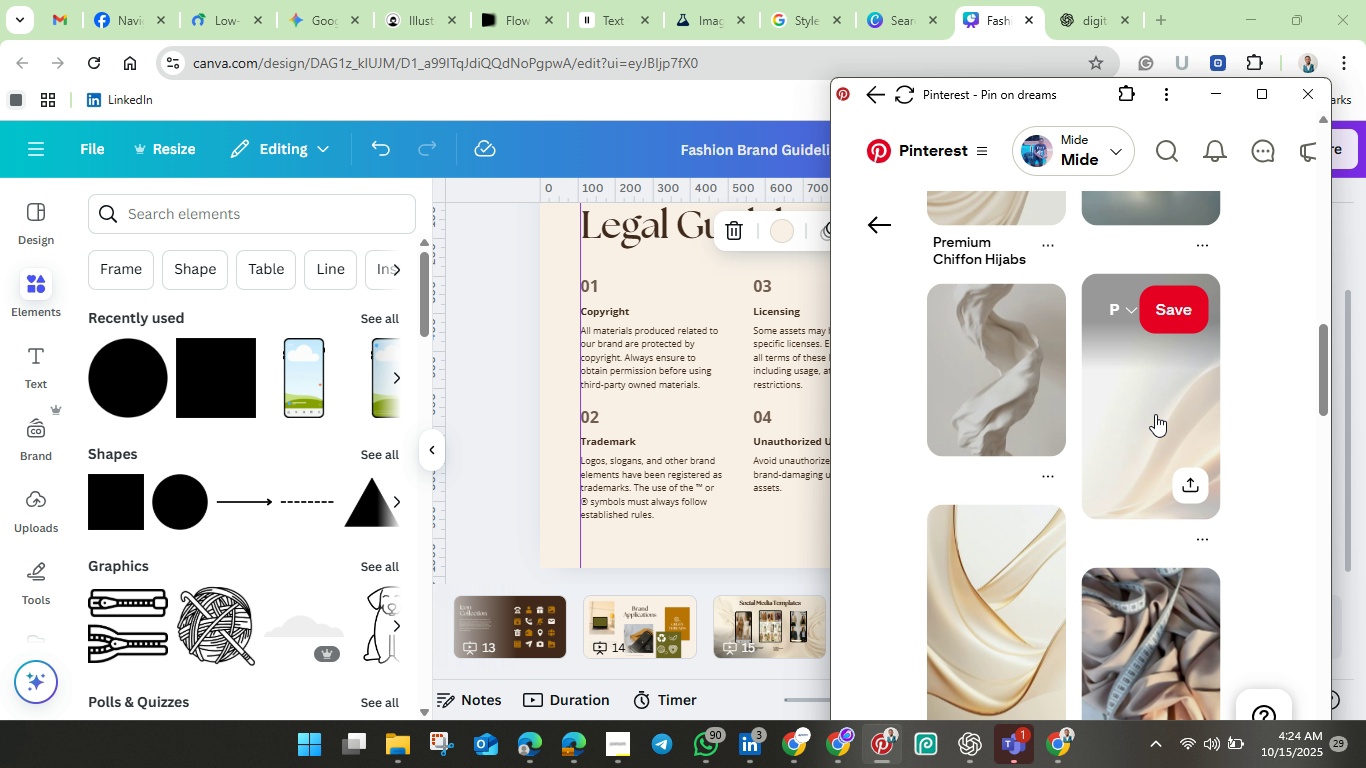 
scroll: coordinate [1155, 414], scroll_direction: down, amount: 1.0
 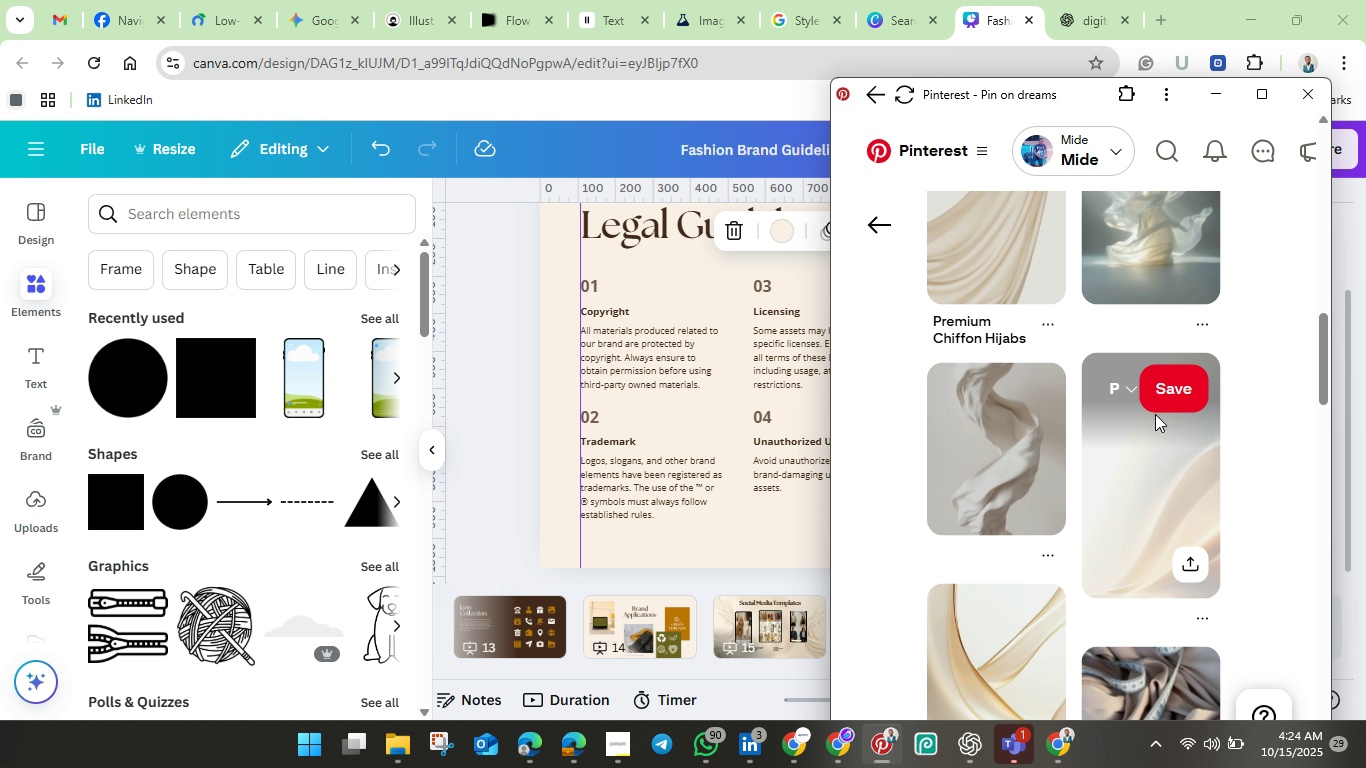 
scroll: coordinate [1155, 414], scroll_direction: up, amount: 2.0
 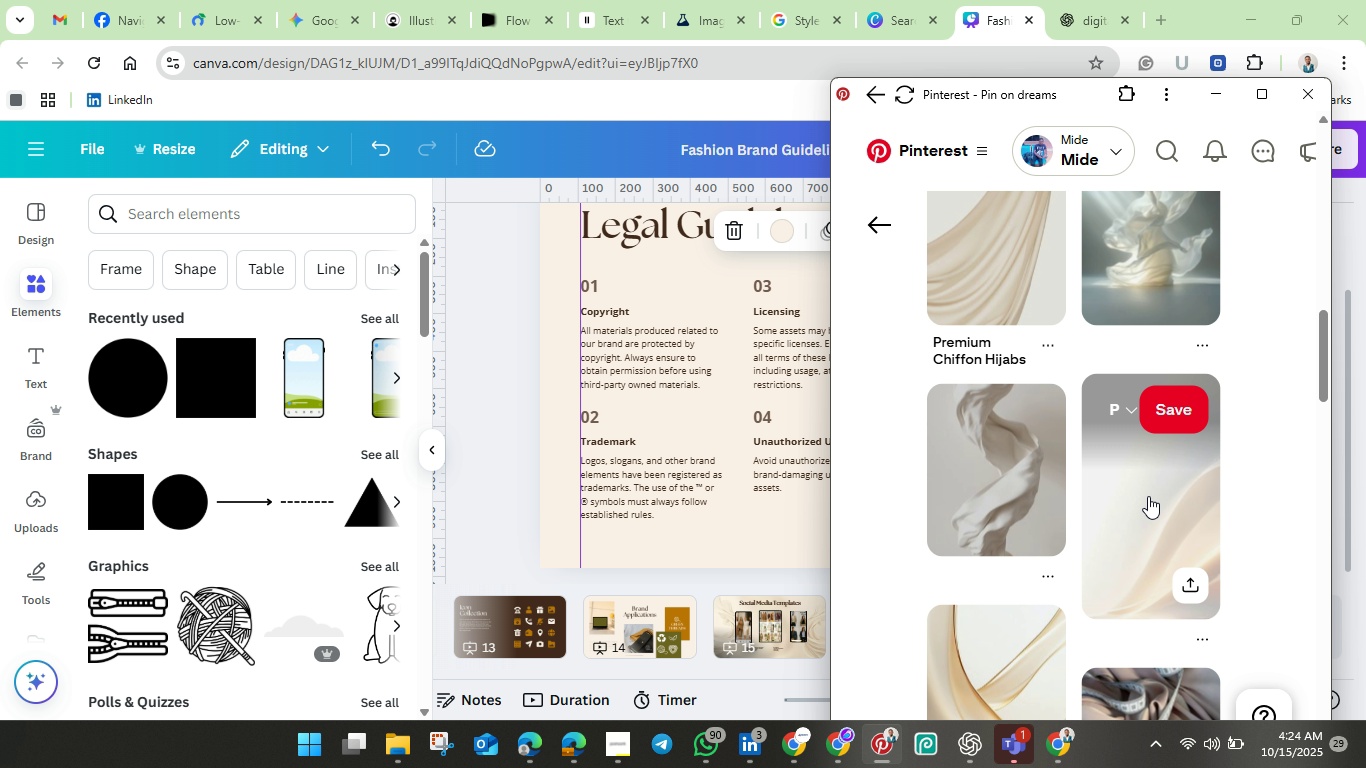 
left_click([1148, 496])
 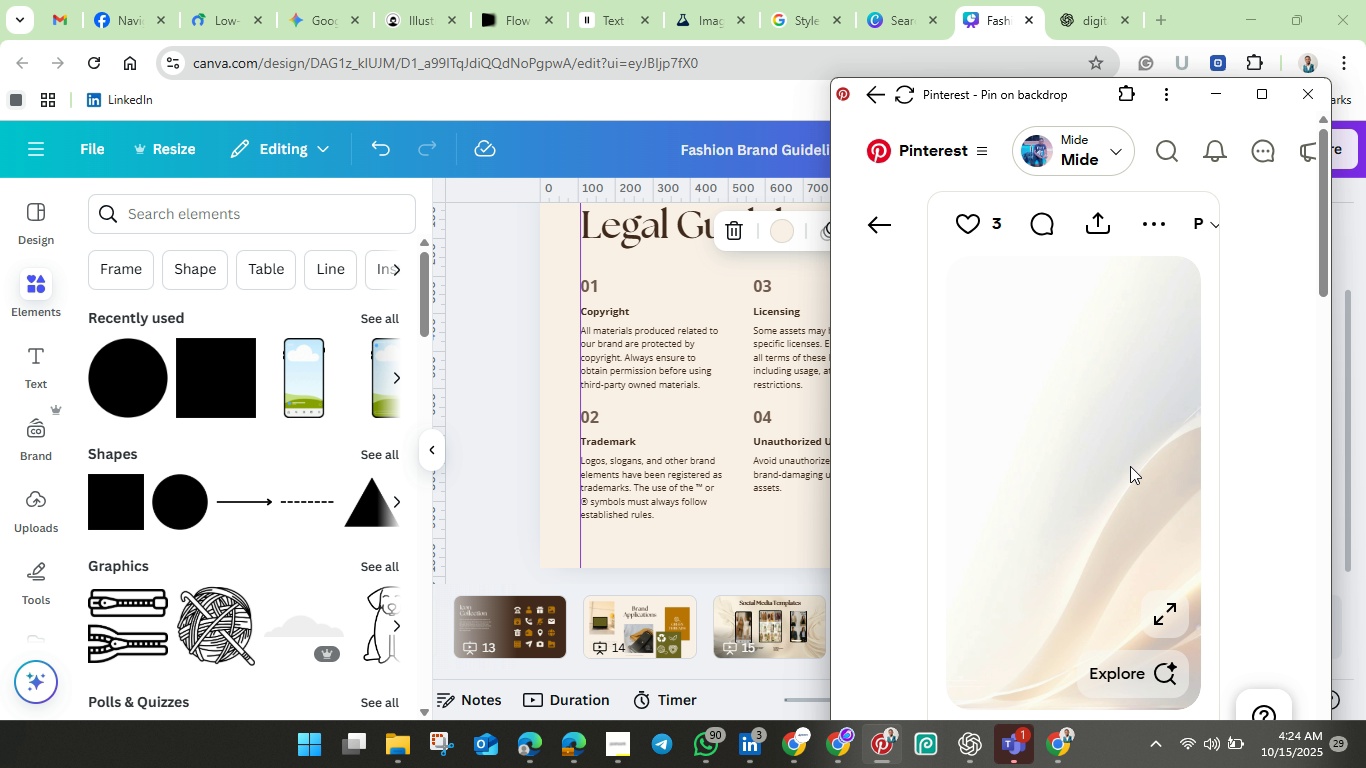 
left_click_drag(start_coordinate=[1128, 466], to_coordinate=[725, 463])
 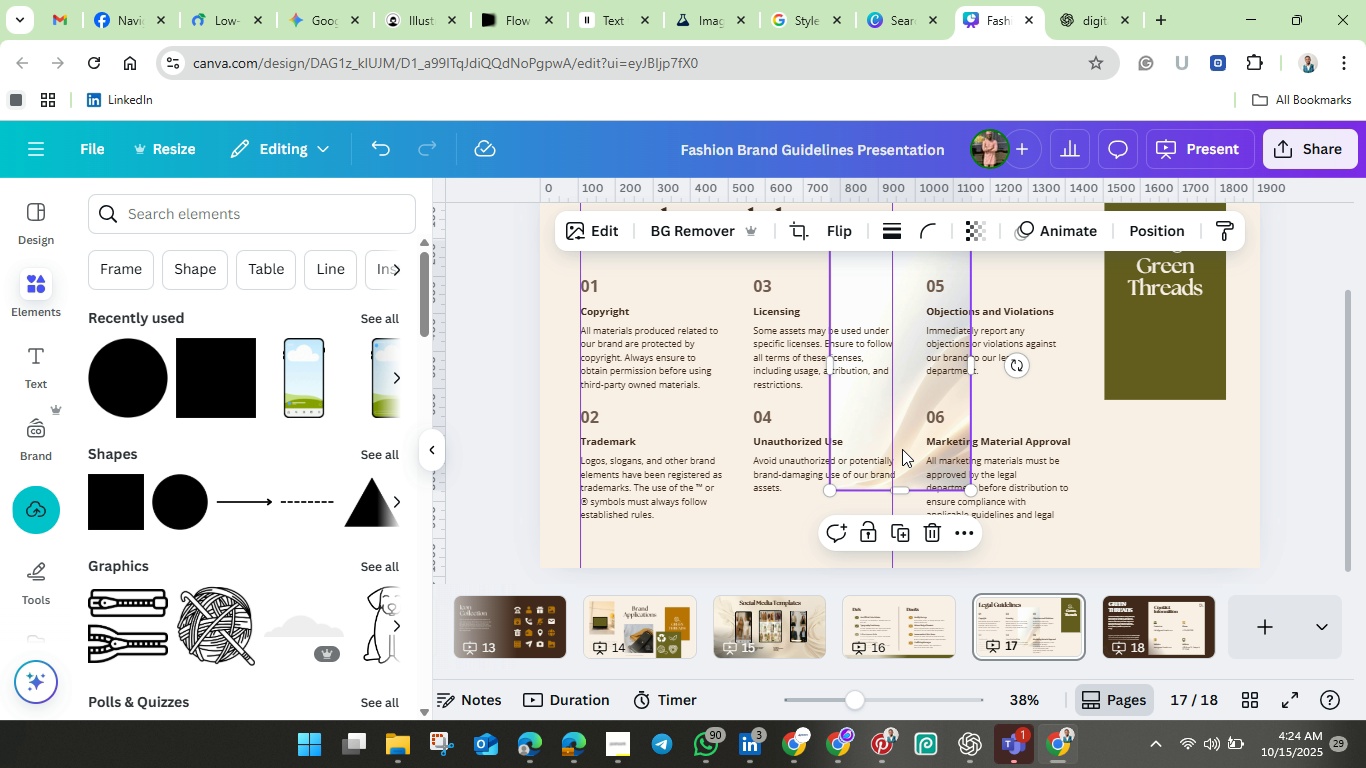 
wait(6.23)
 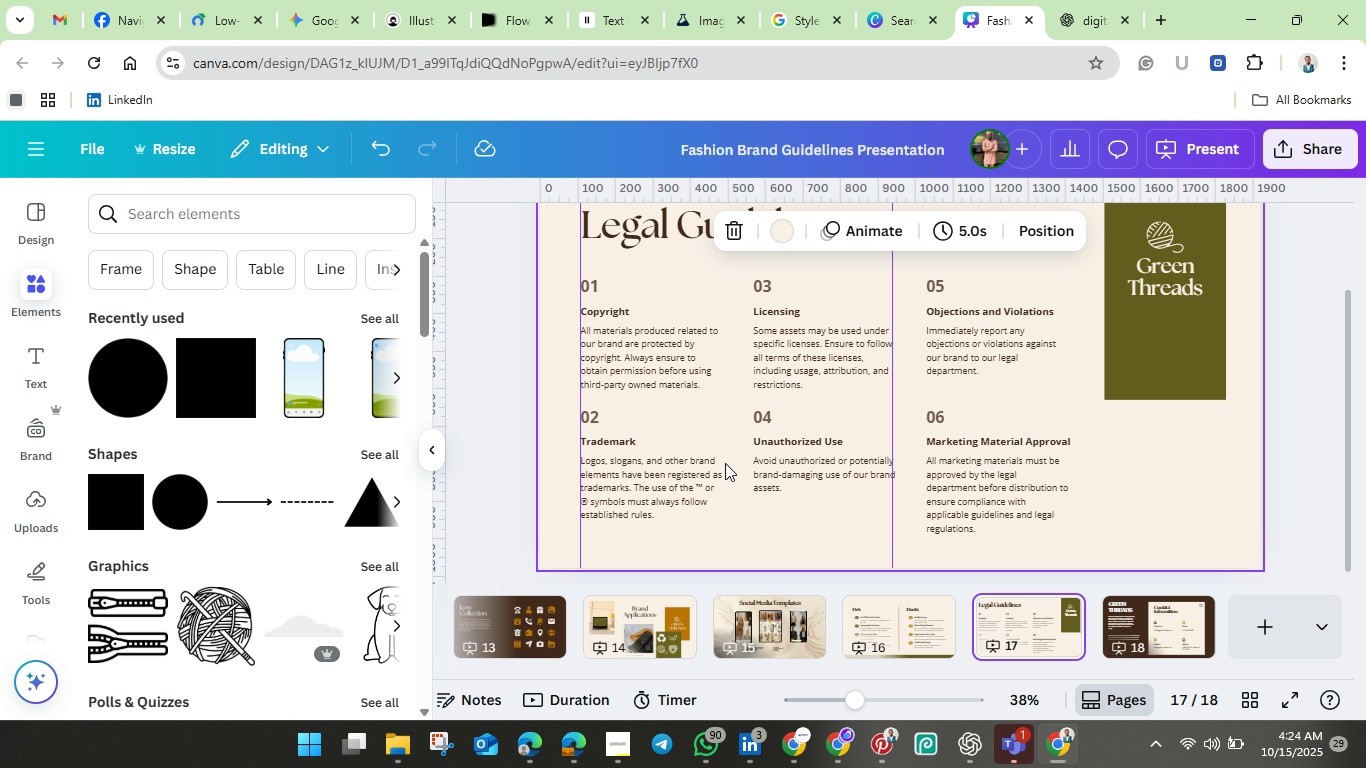 
left_click_drag(start_coordinate=[1020, 369], to_coordinate=[898, 496])
 